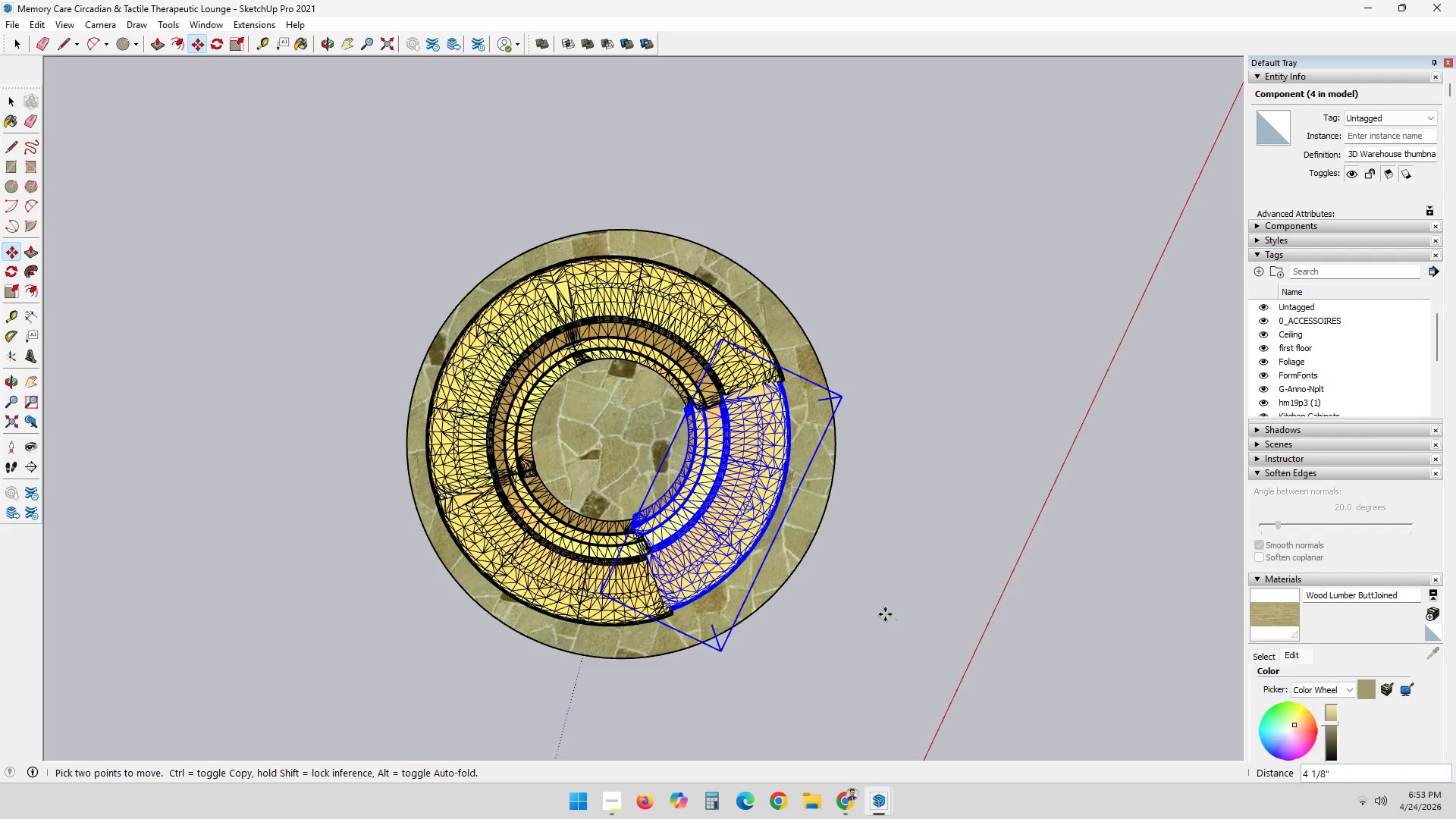 
key(Space)
 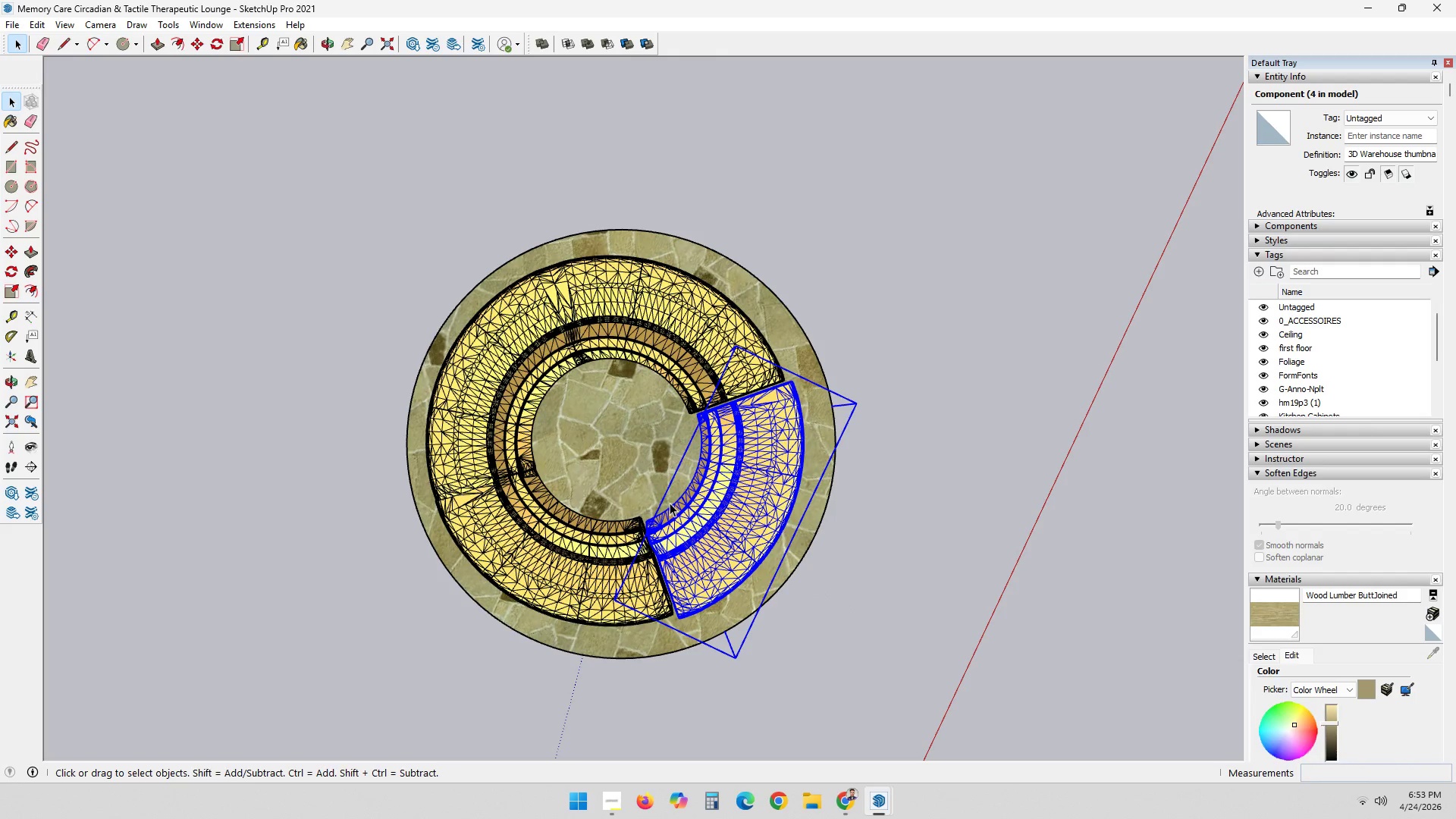 
key(M)
 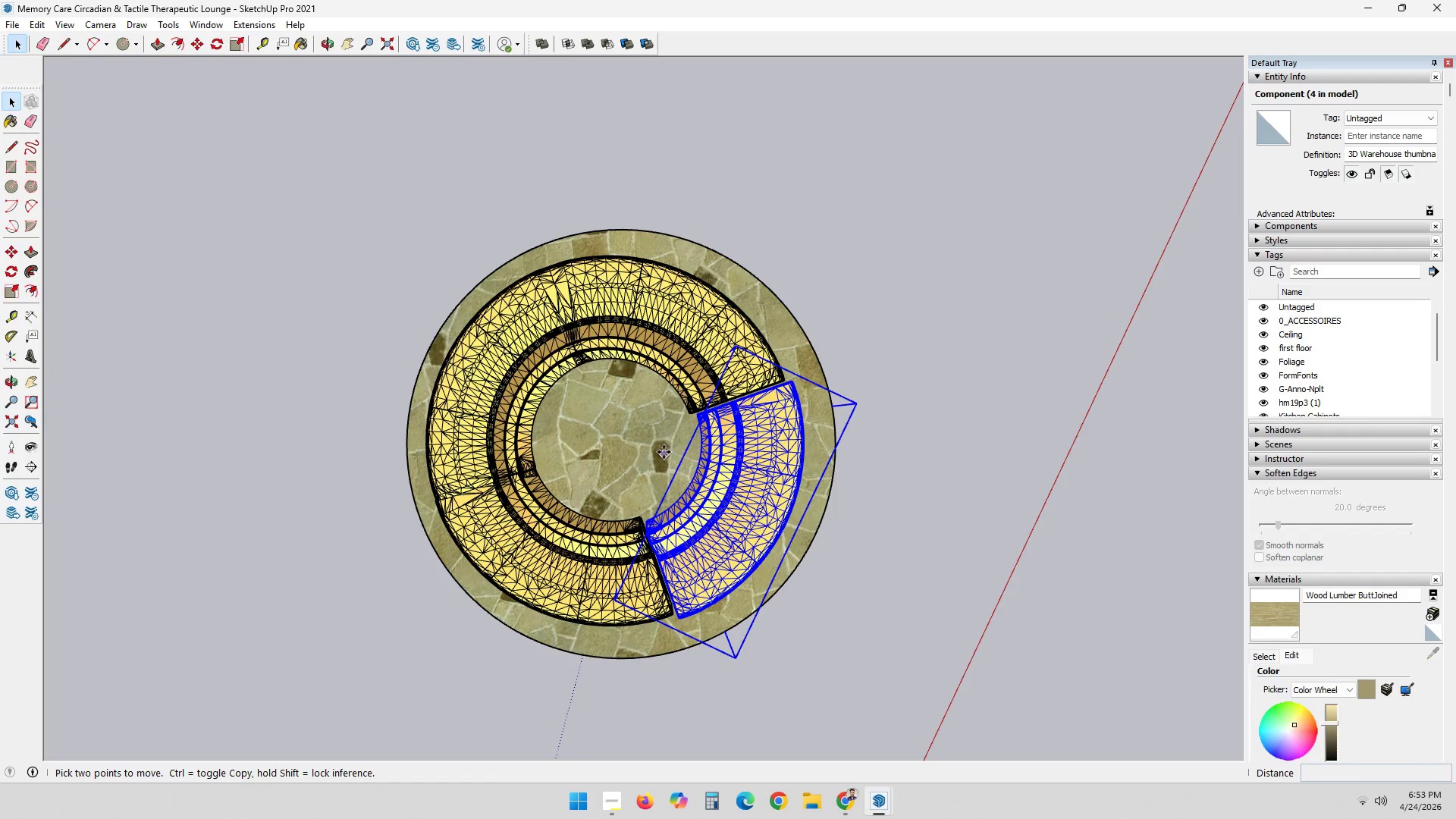 
left_click([664, 452])
 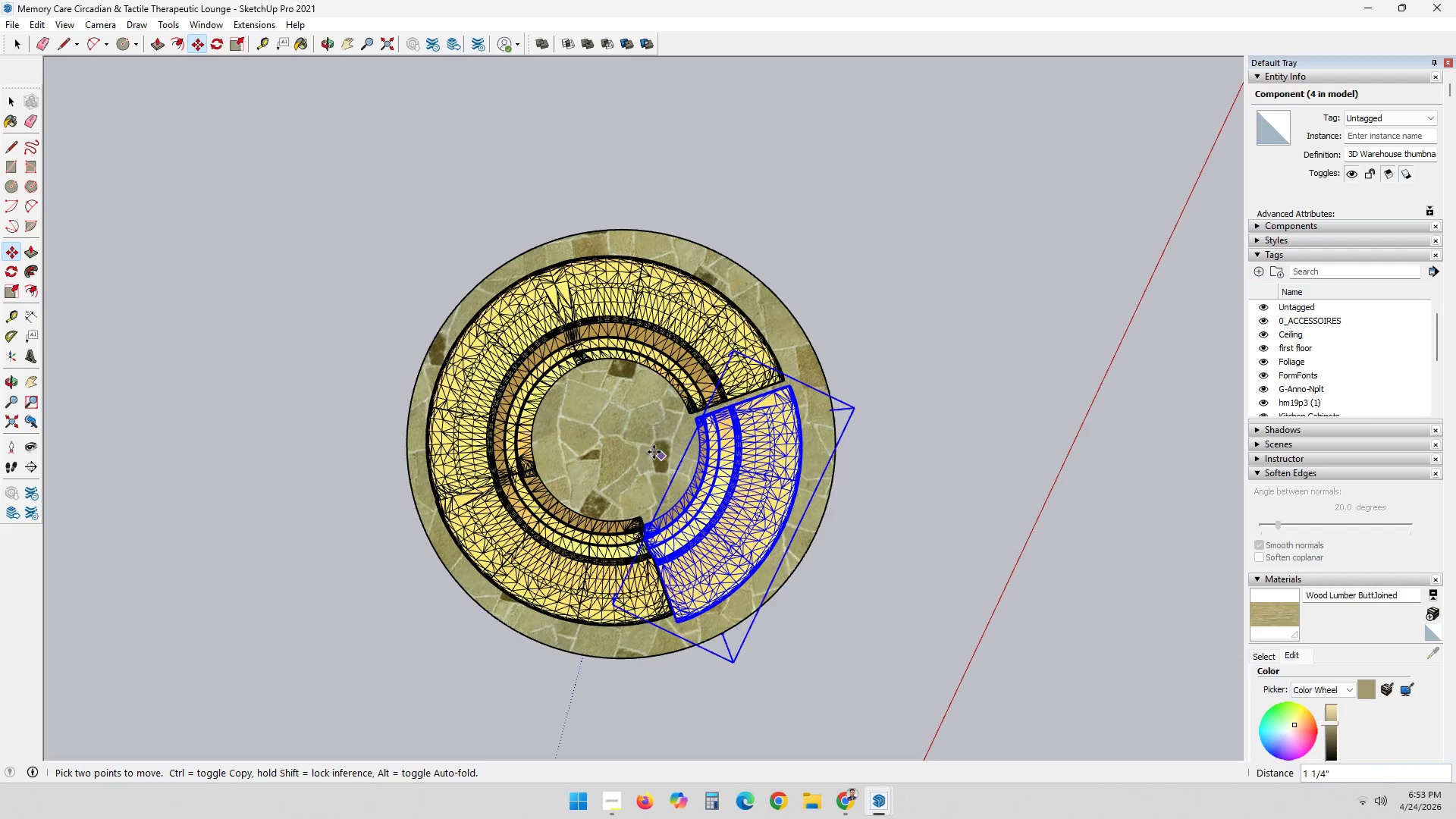 
key(ArrowRight)
 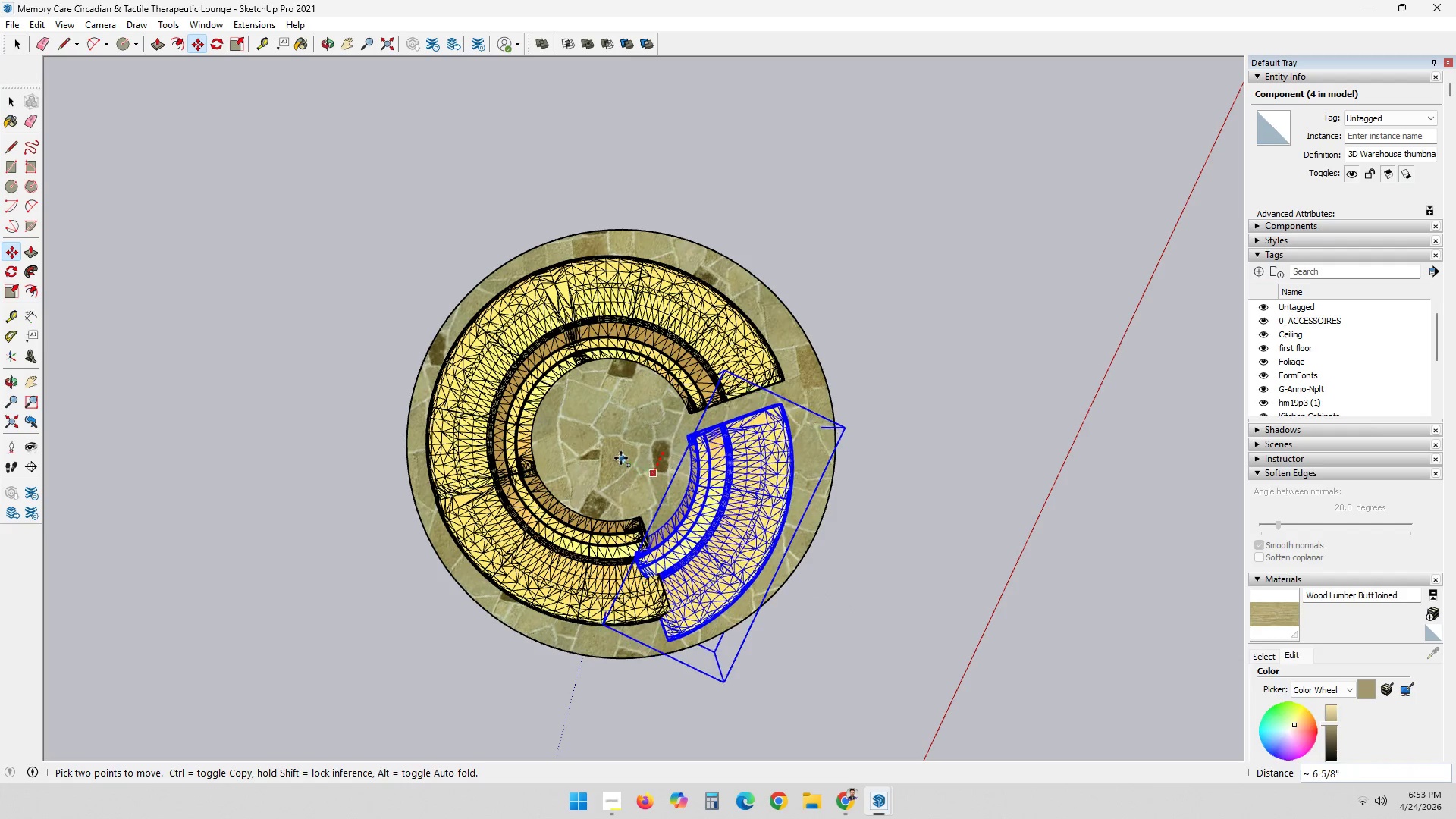 
key(ArrowUp)
 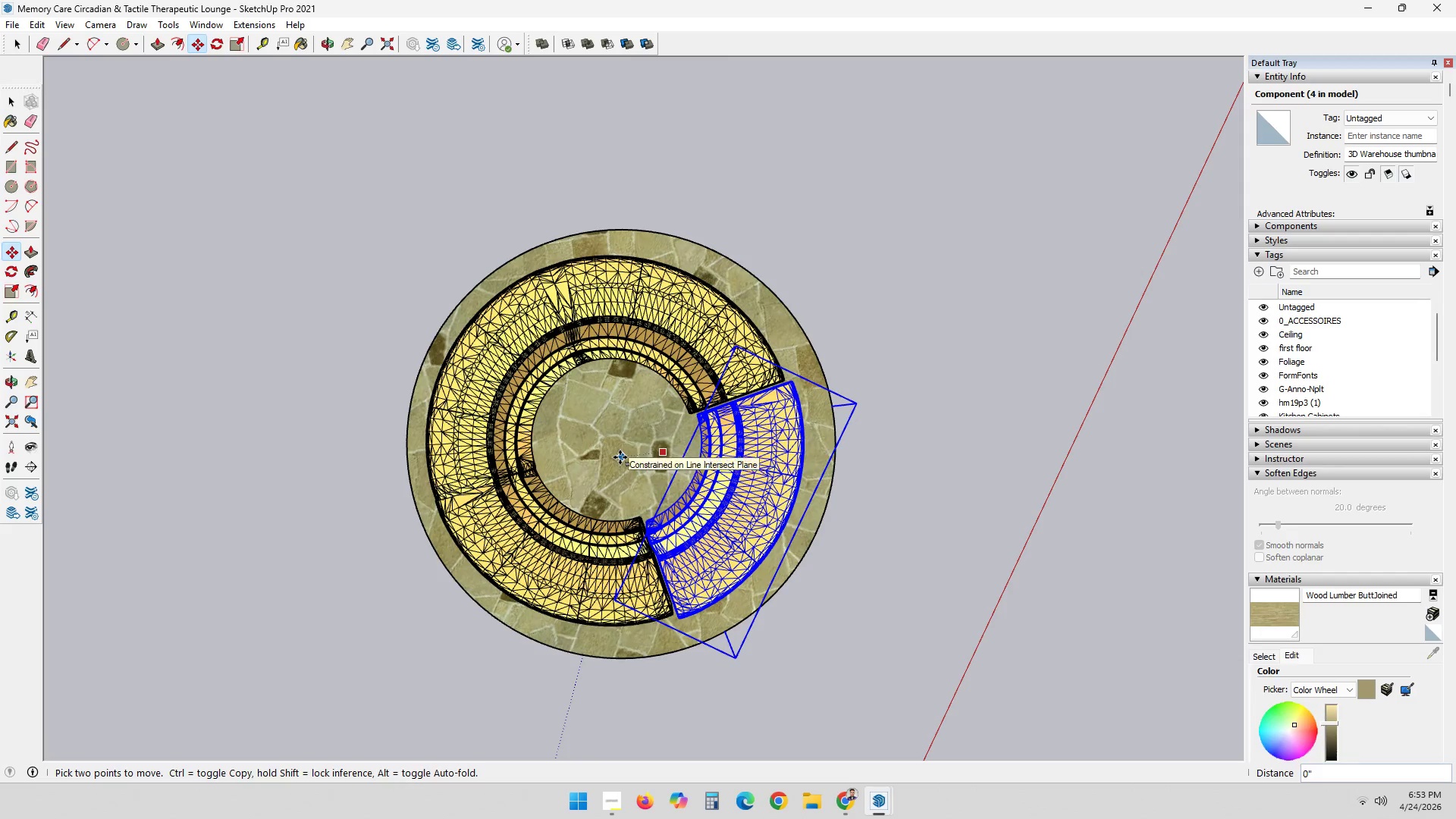 
key(ArrowLeft)
 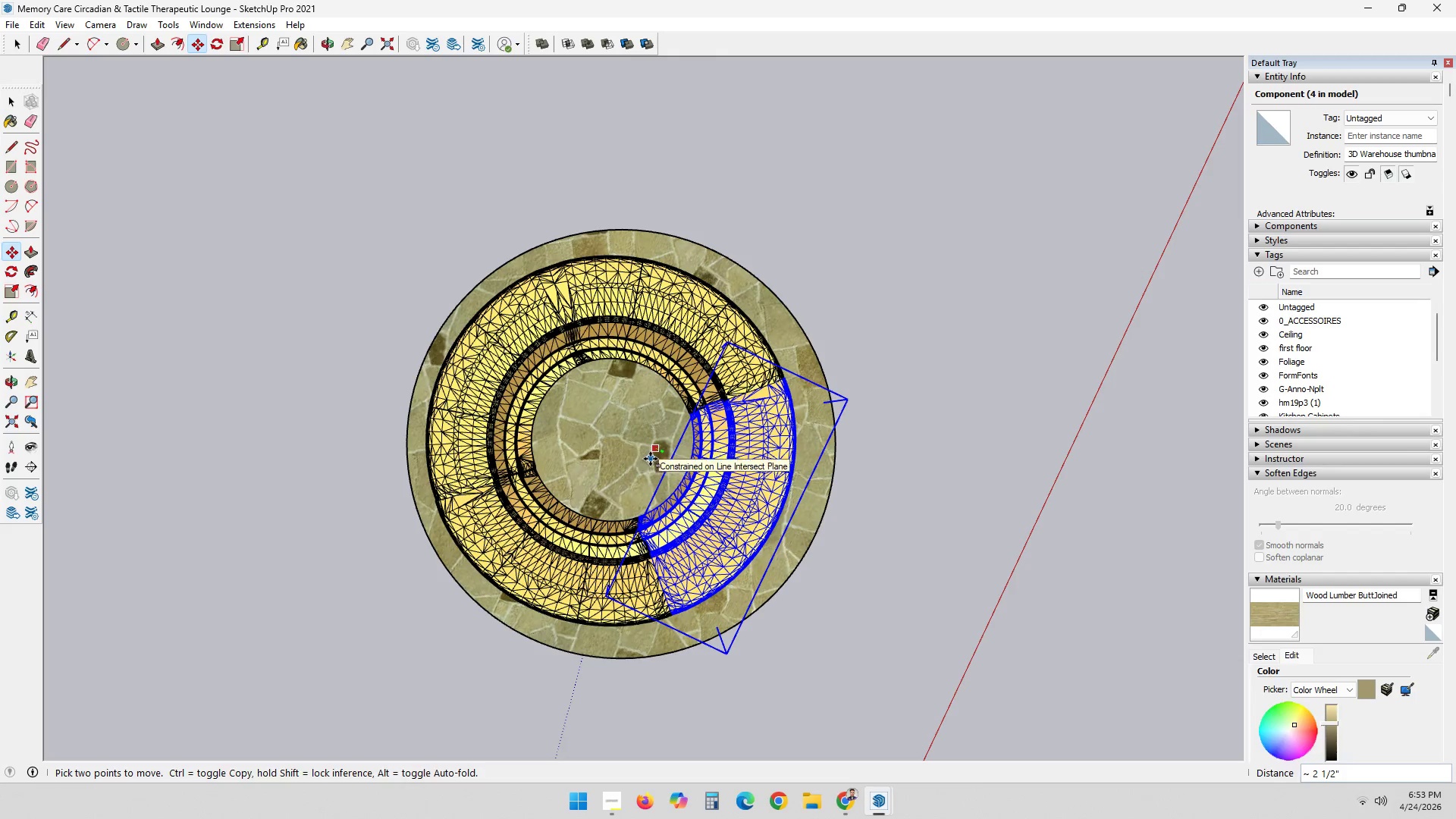 
left_click([651, 459])
 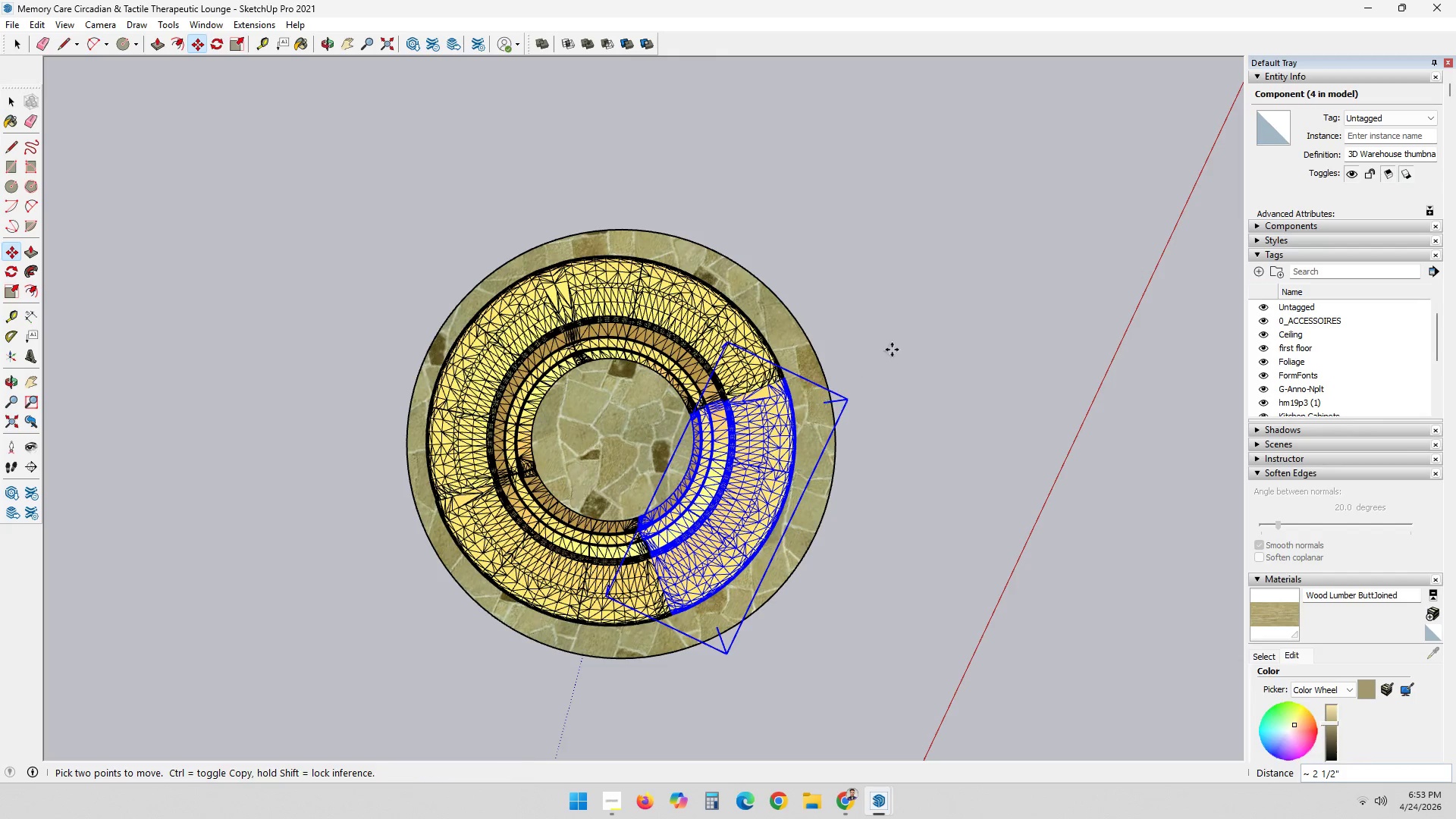 
left_click([930, 324])
 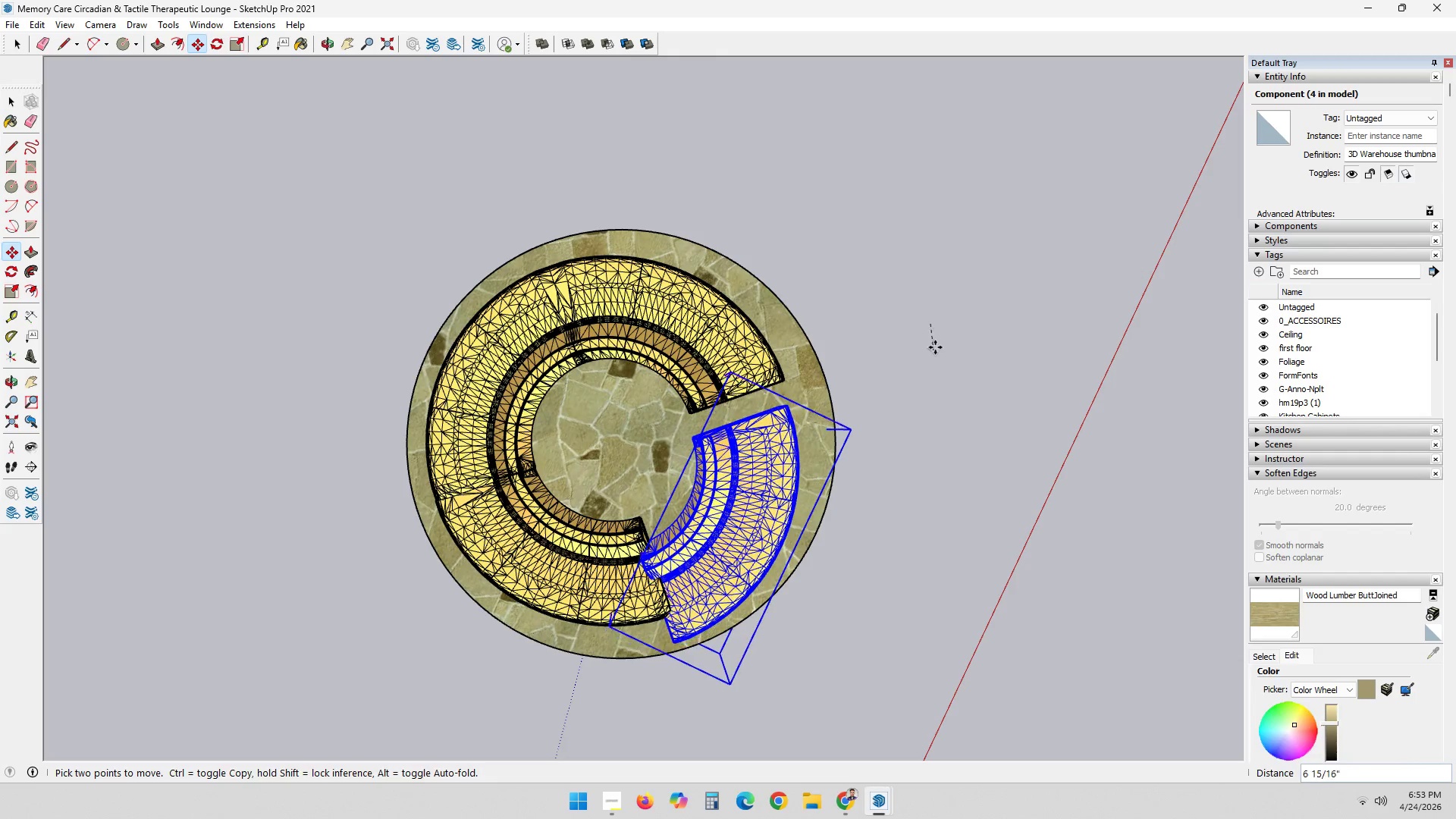 
key(Escape)
 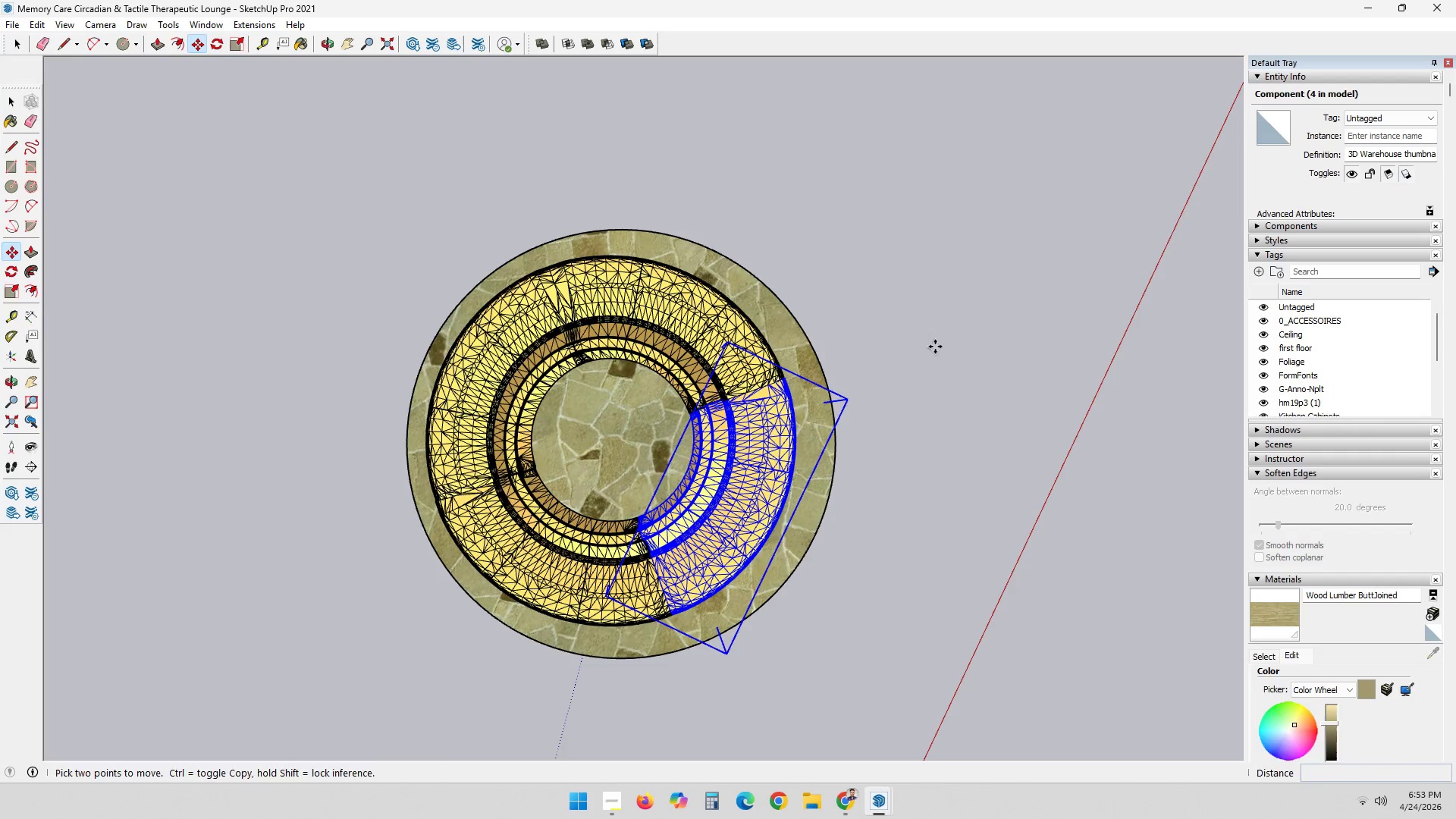 
key(Space)
 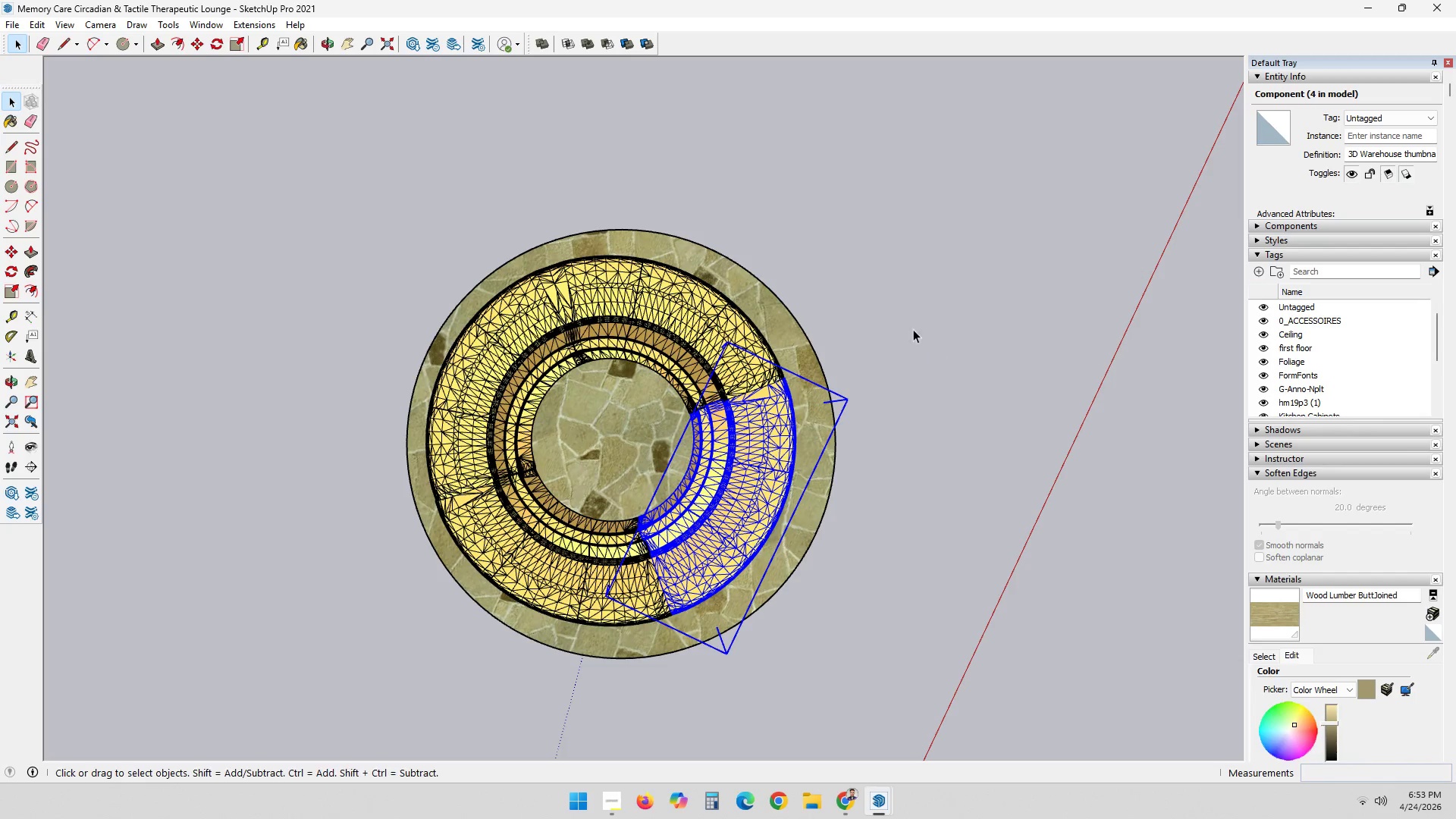 
left_click([943, 355])
 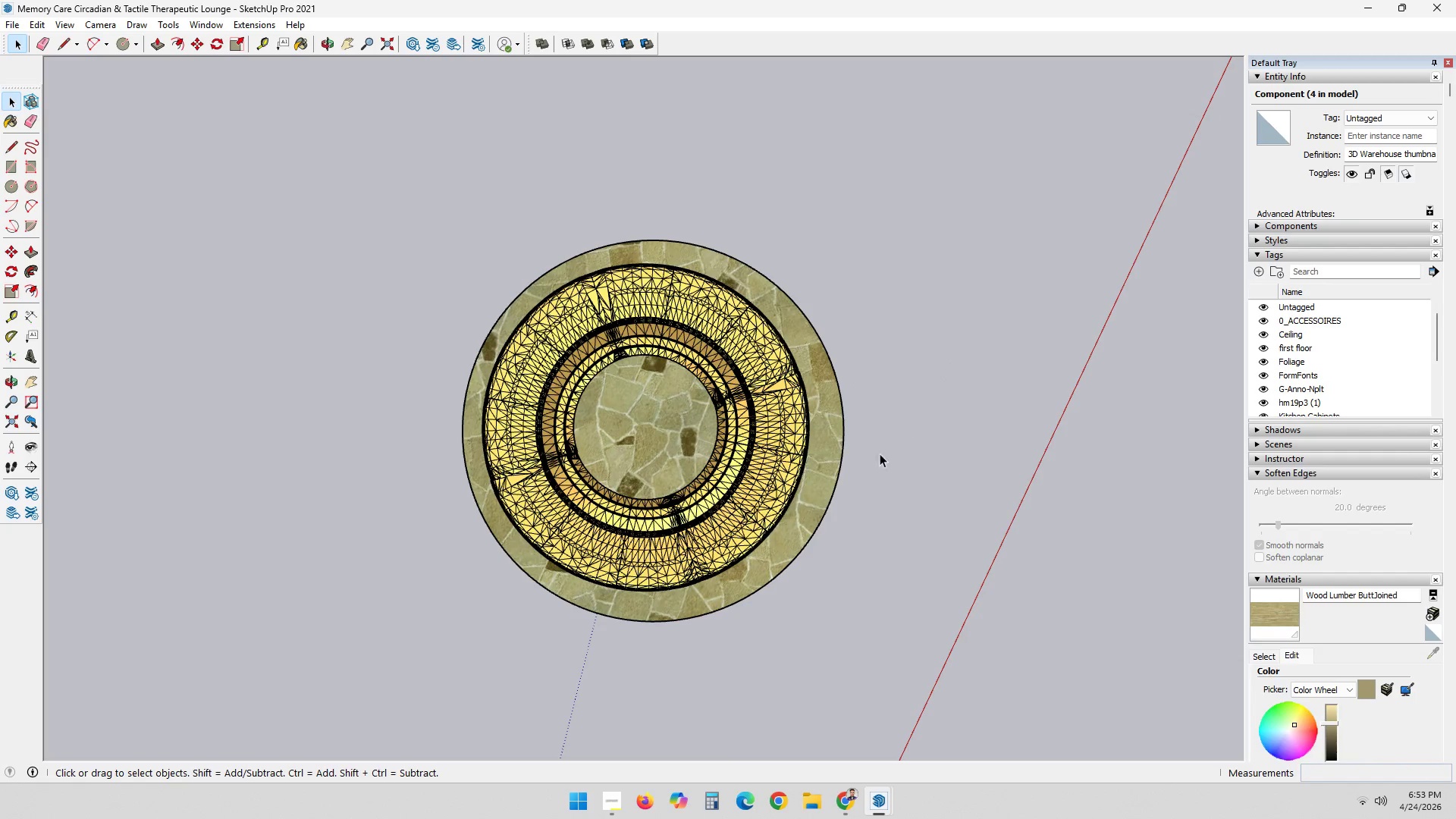 
scroll: coordinate [868, 466], scroll_direction: down, amount: 7.0
 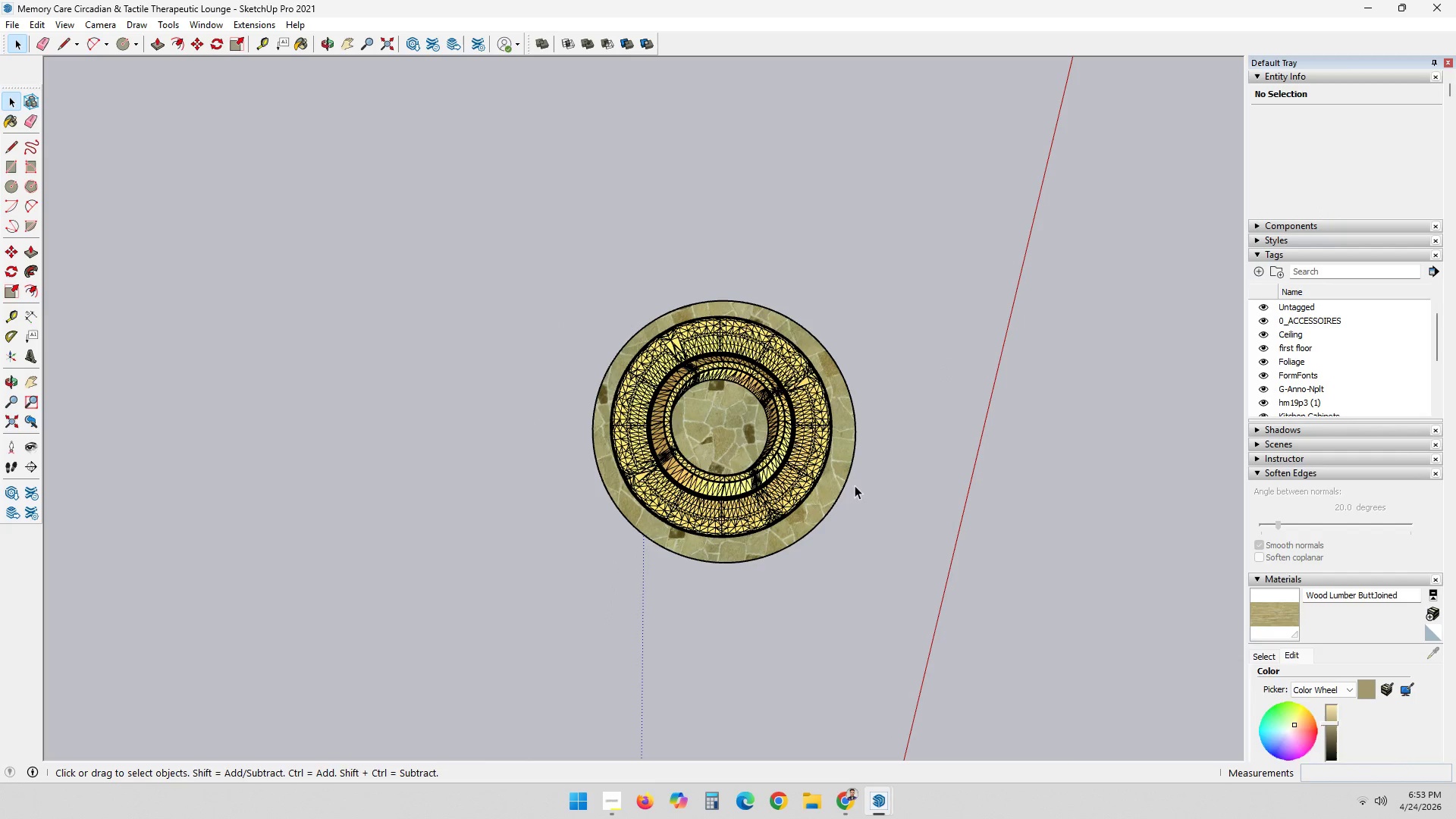 
hold_key(key=ControlLeft, duration=1.5)
double_click([657, 376])
 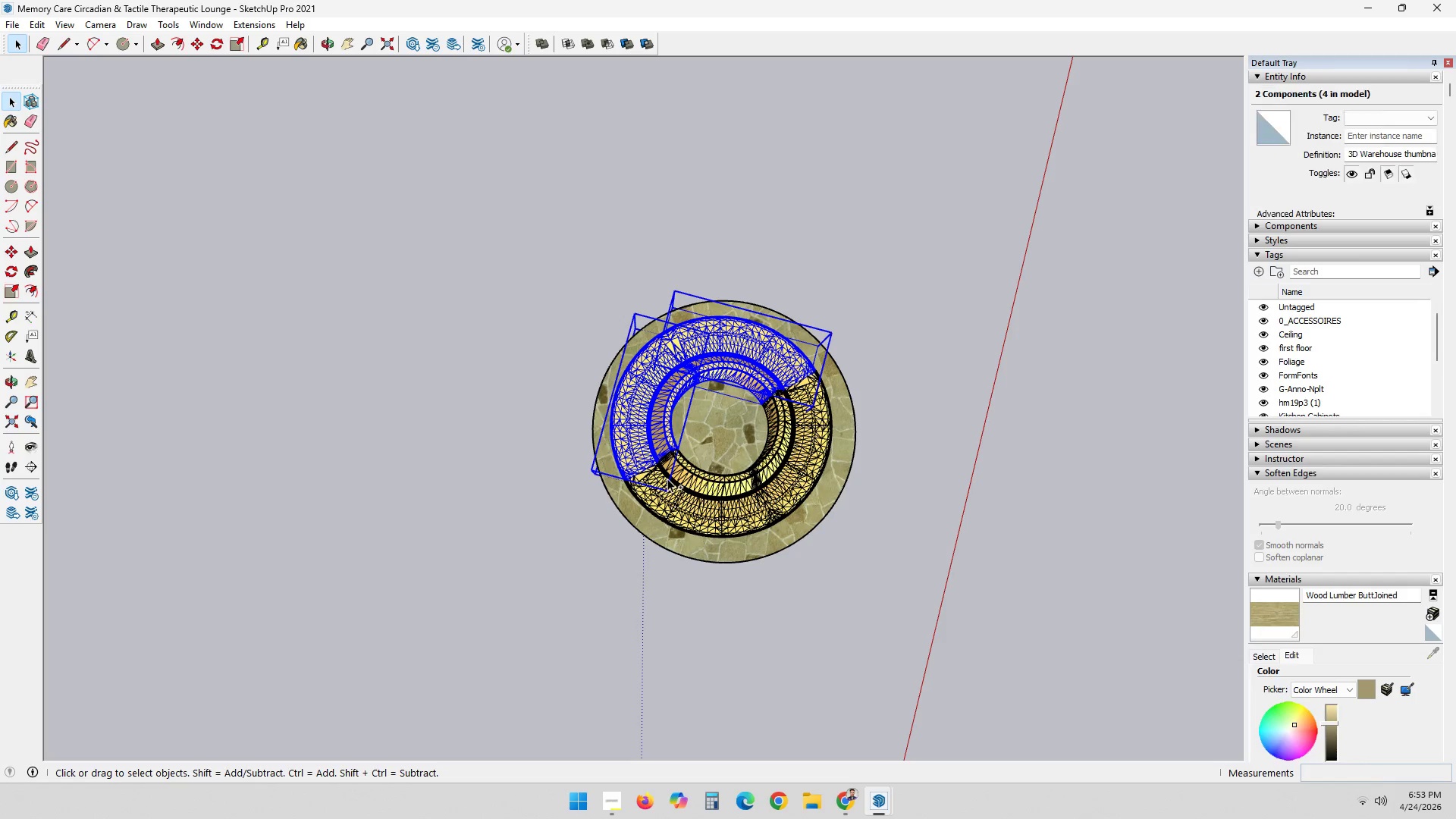 
double_click([767, 480])
 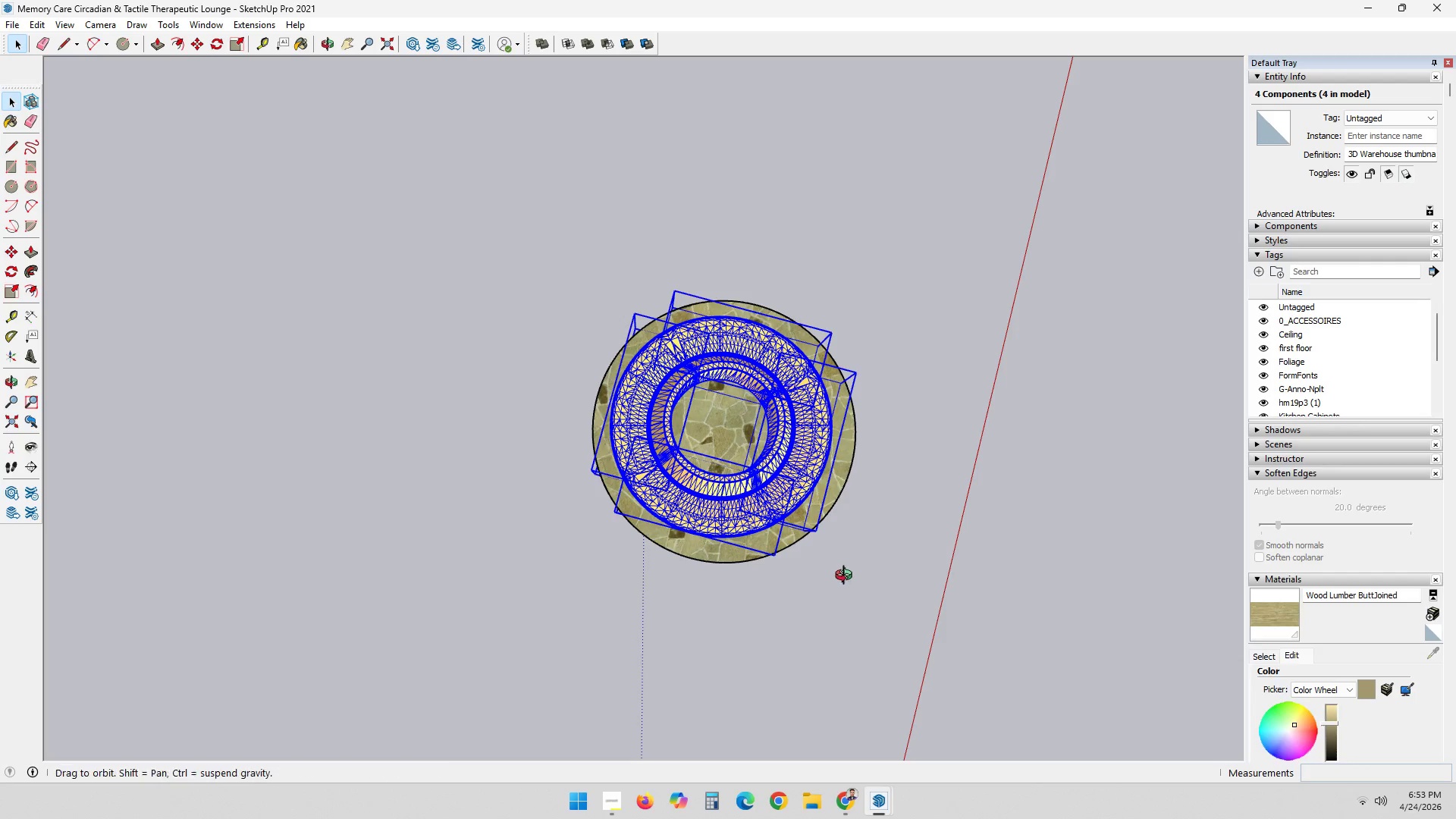 
key(M)
 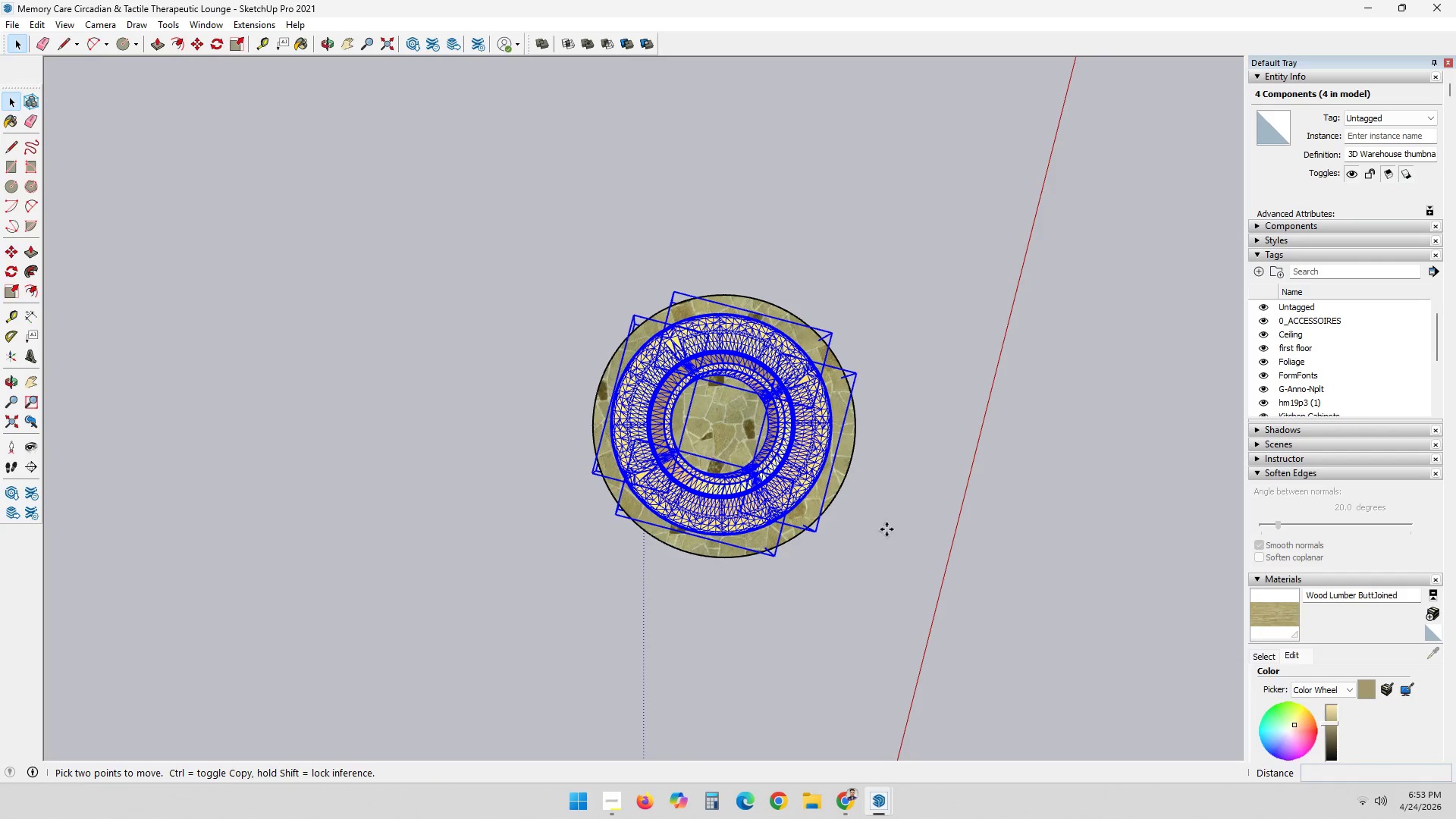 
left_click([886, 529])
 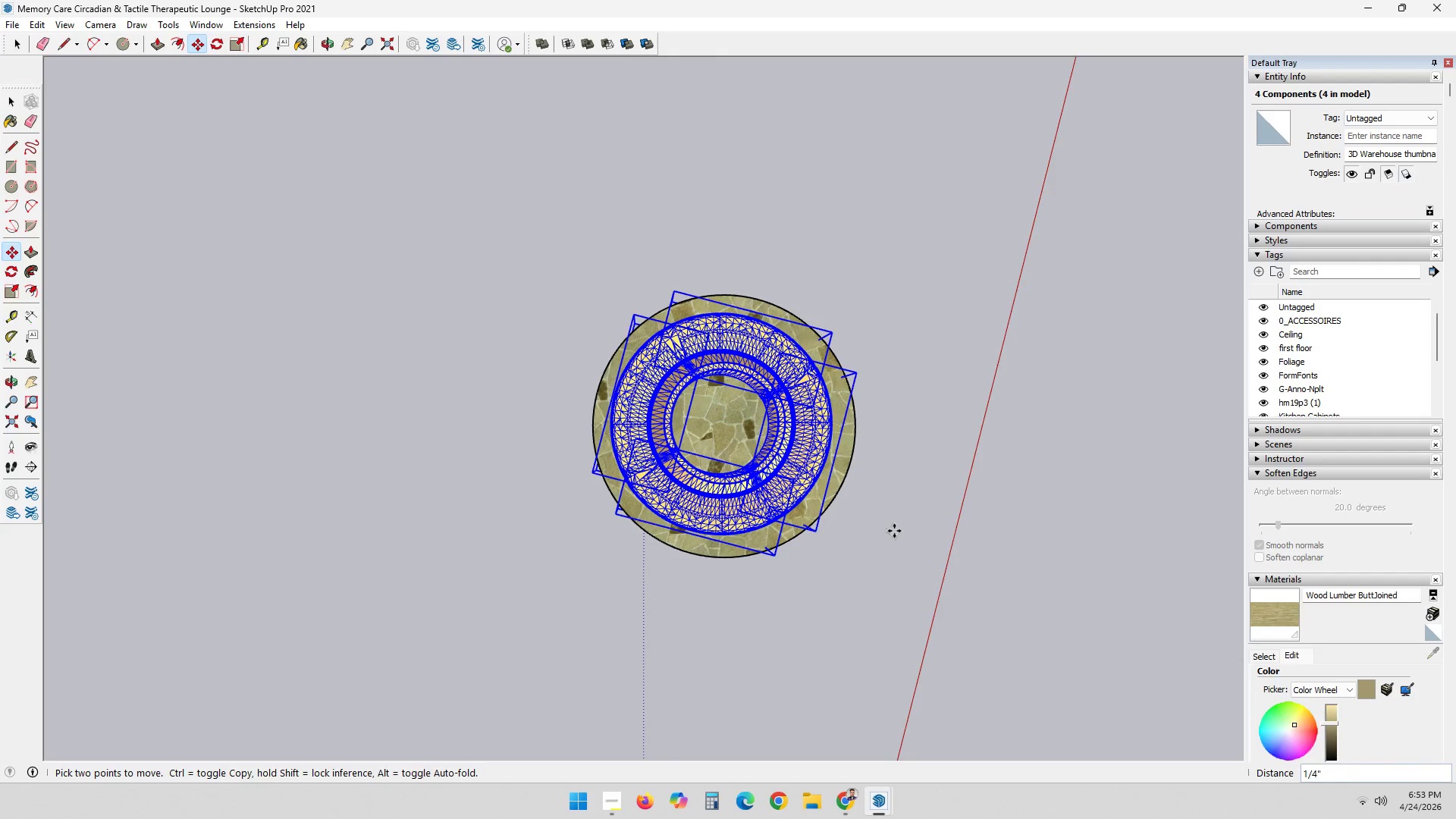 
key(ArrowLeft)
 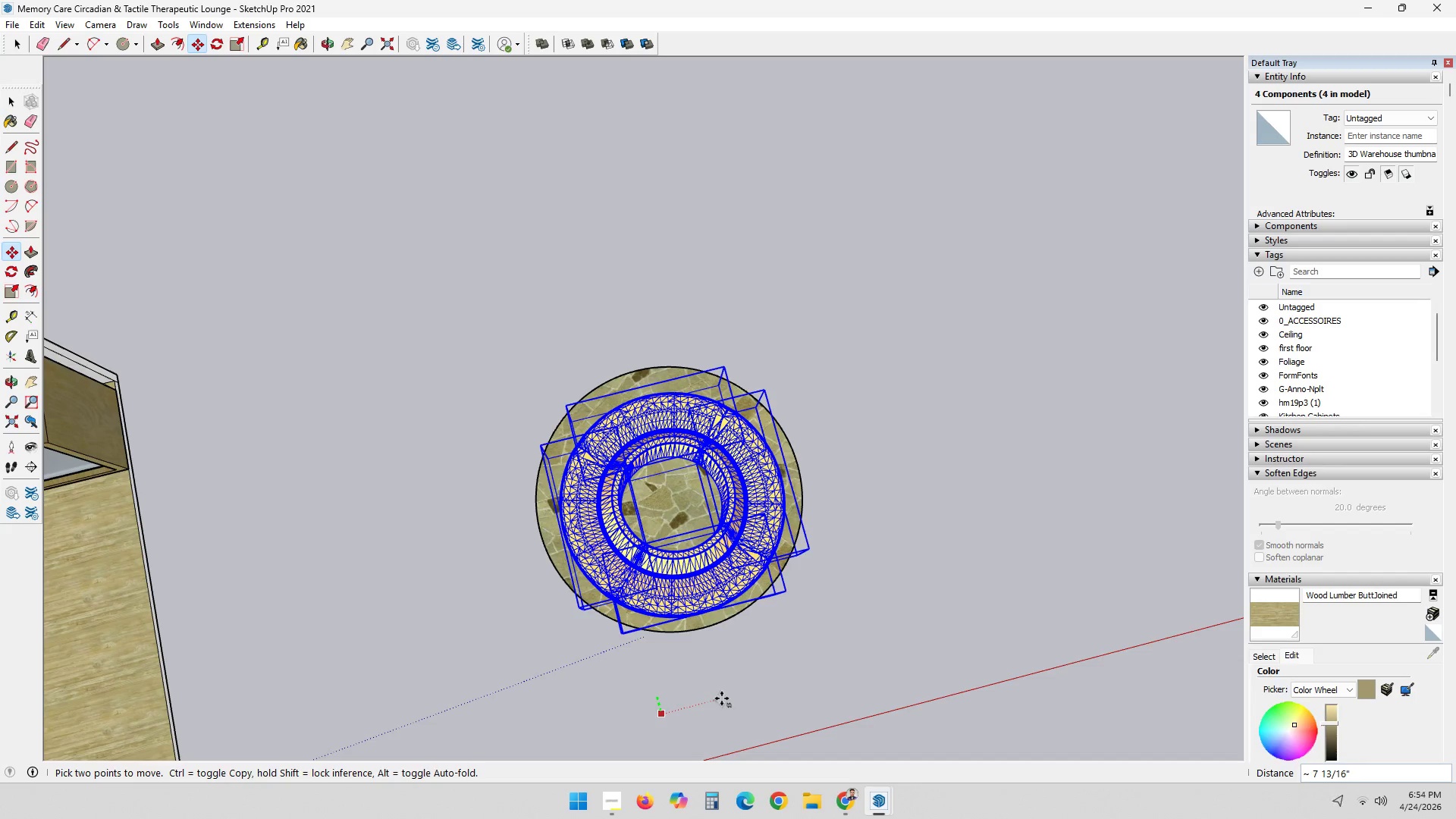 
wait(7.66)
 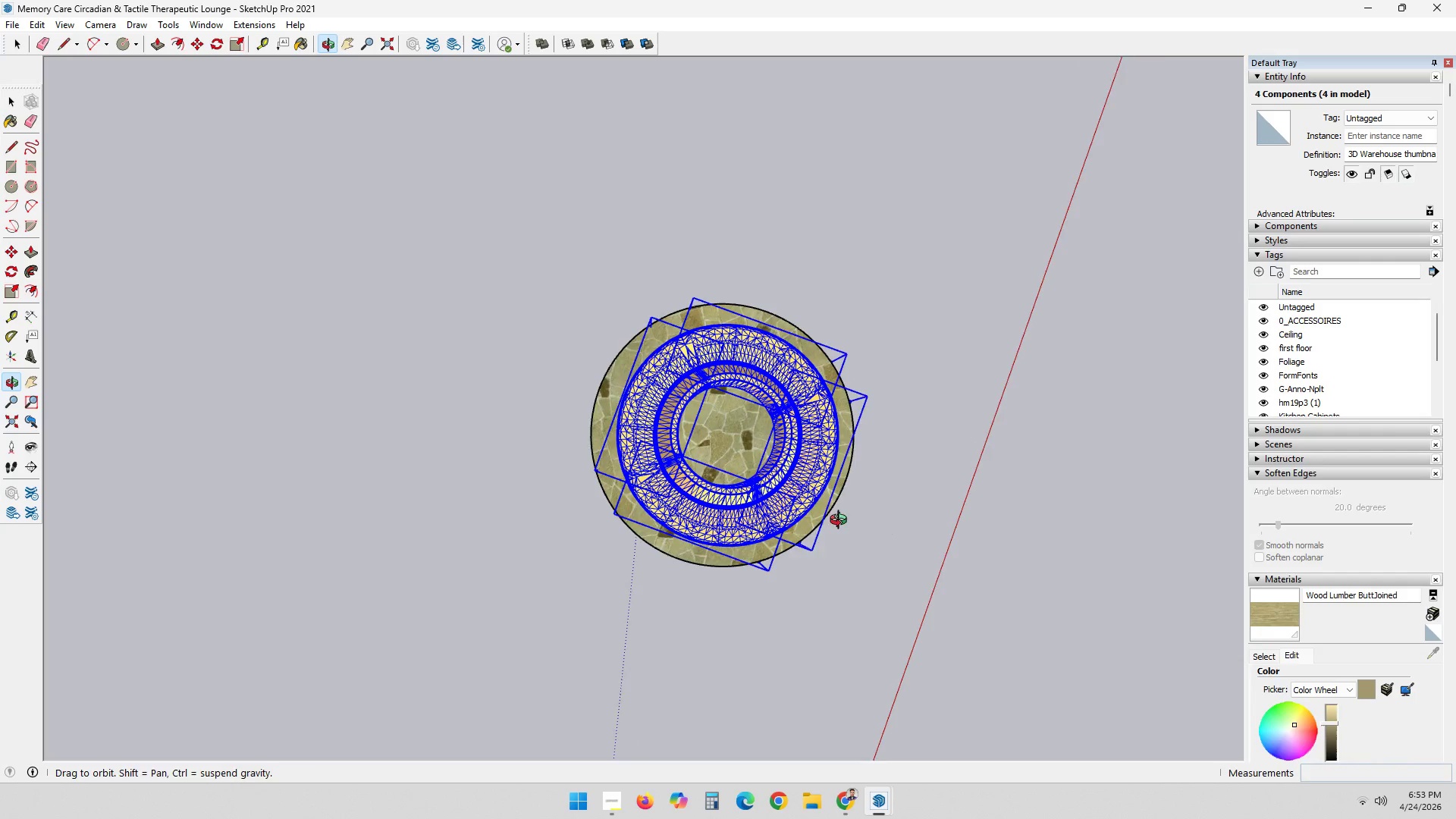 
left_click([720, 692])
 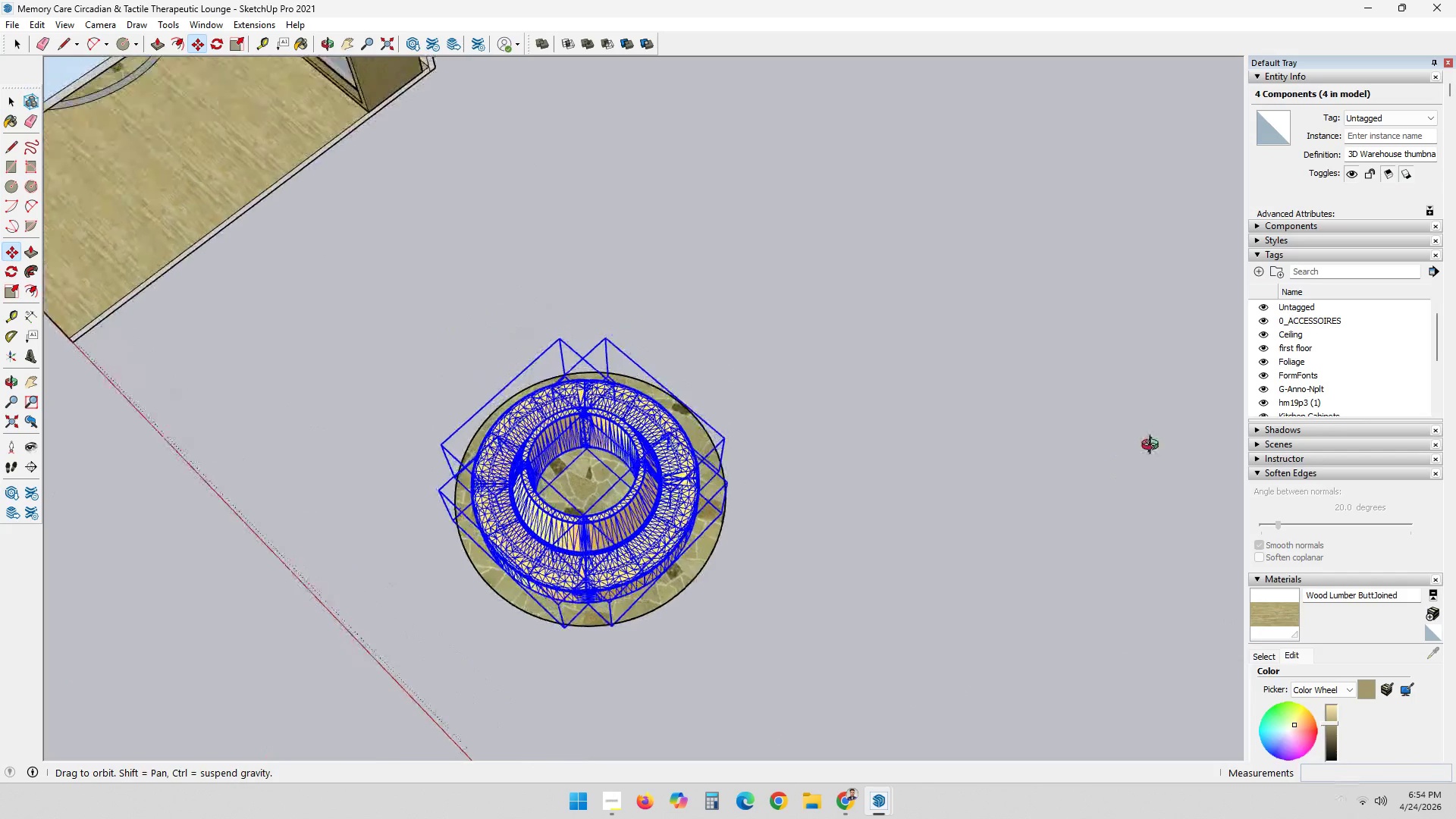 
left_click([510, 627])
 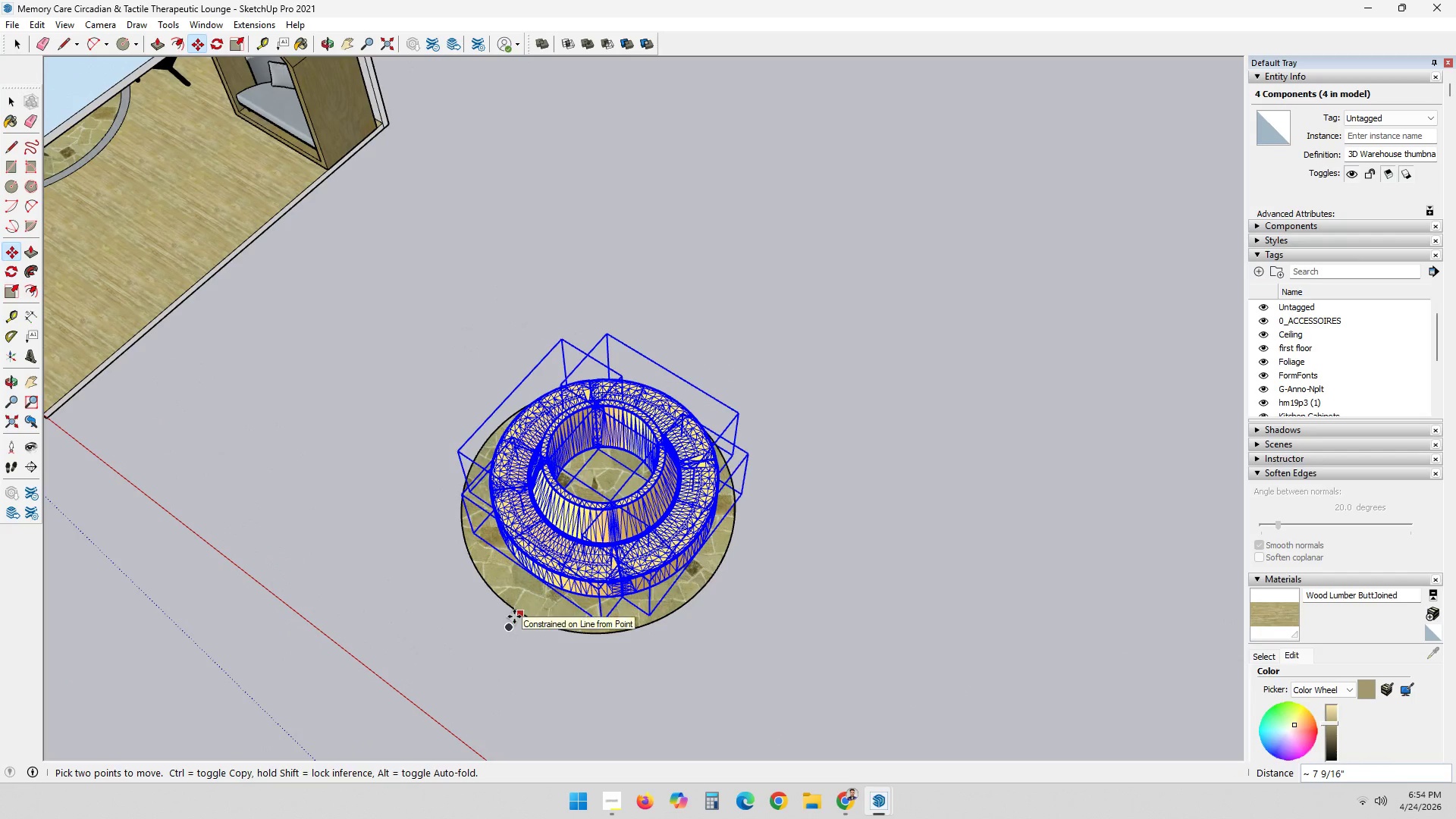 
key(ArrowLeft)
 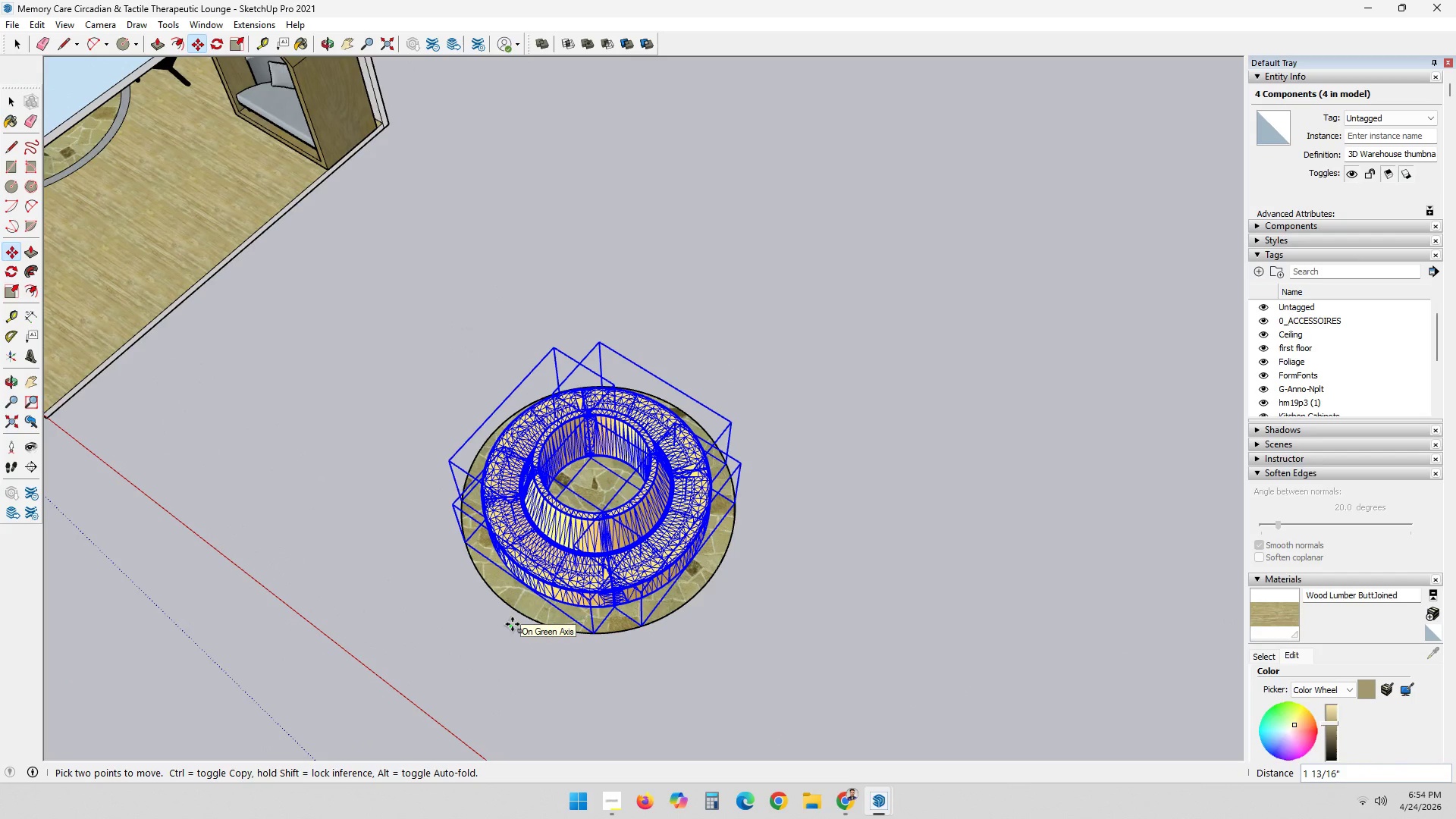 
left_click([513, 624])
 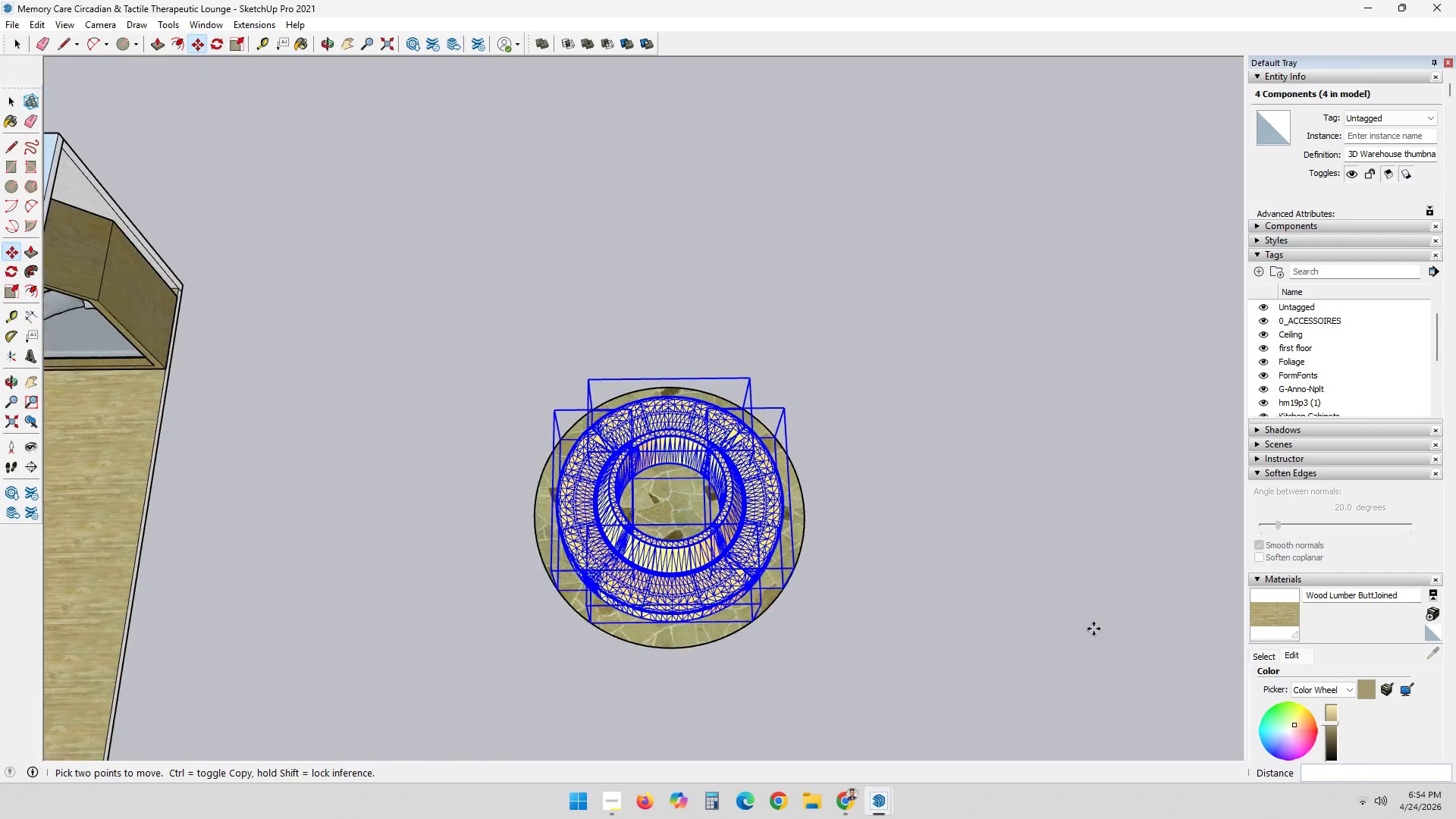 
wait(5.56)
 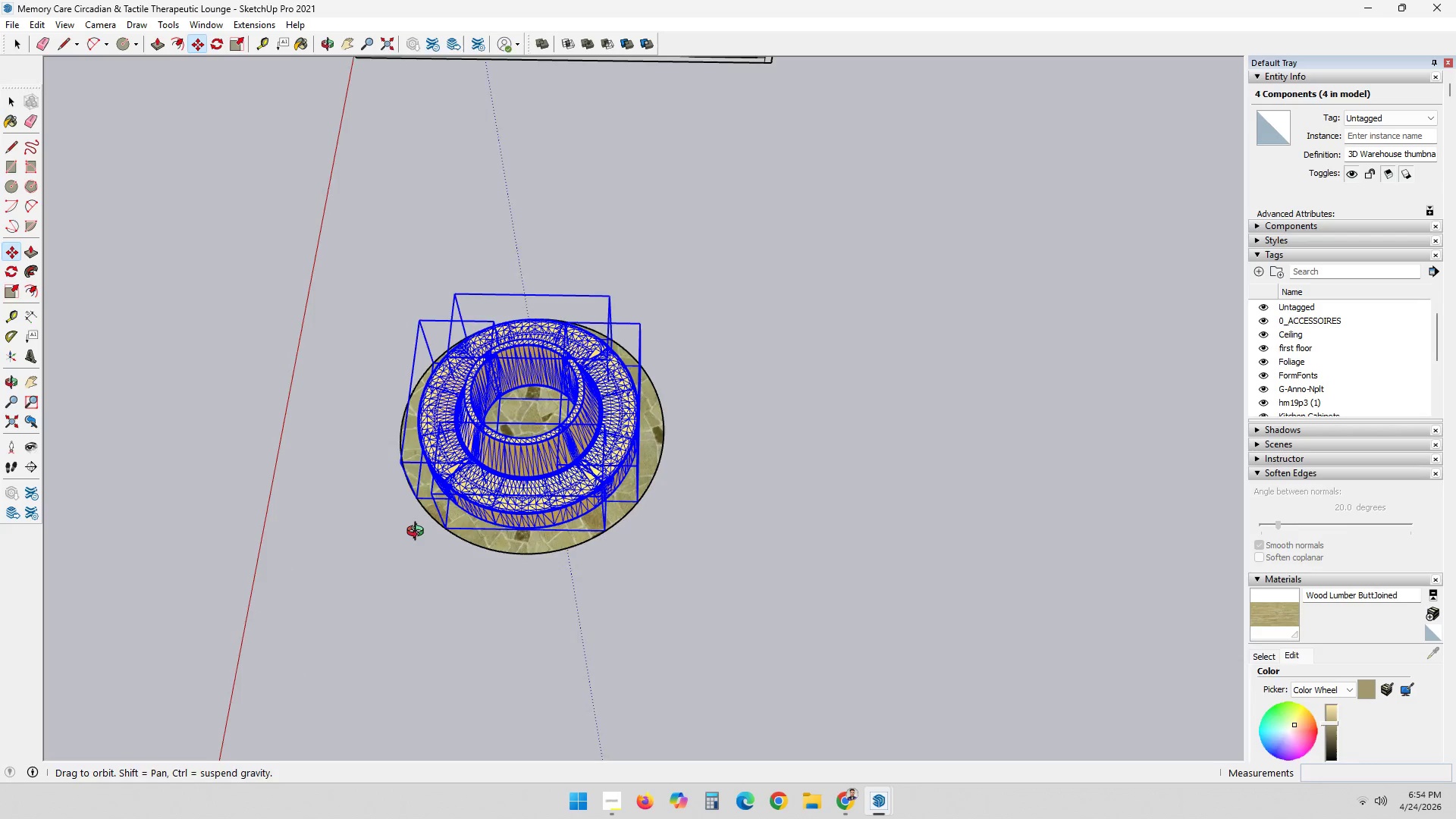 
scroll: coordinate [1046, 500], scroll_direction: down, amount: 3.0
 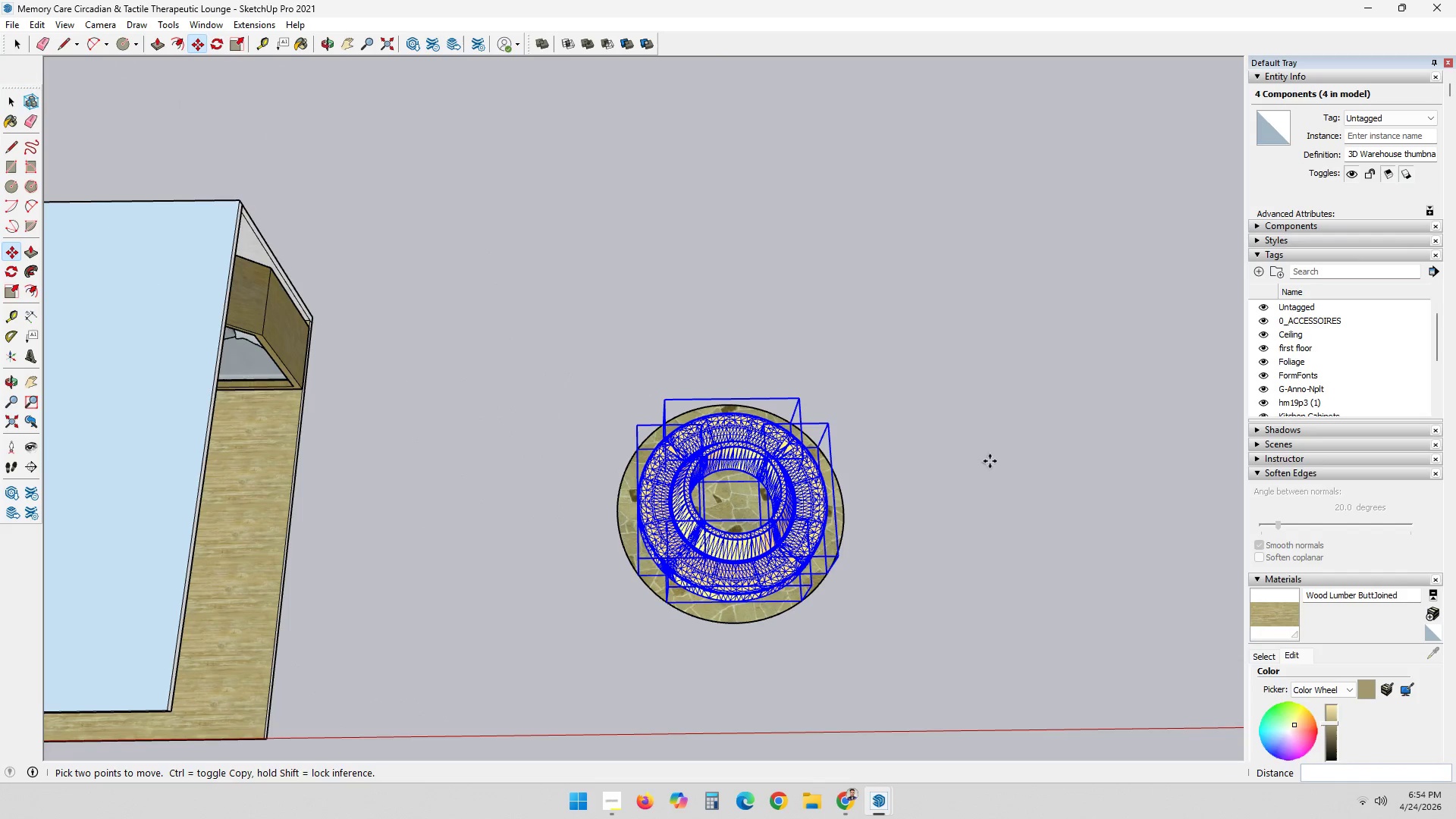 
key(Space)
 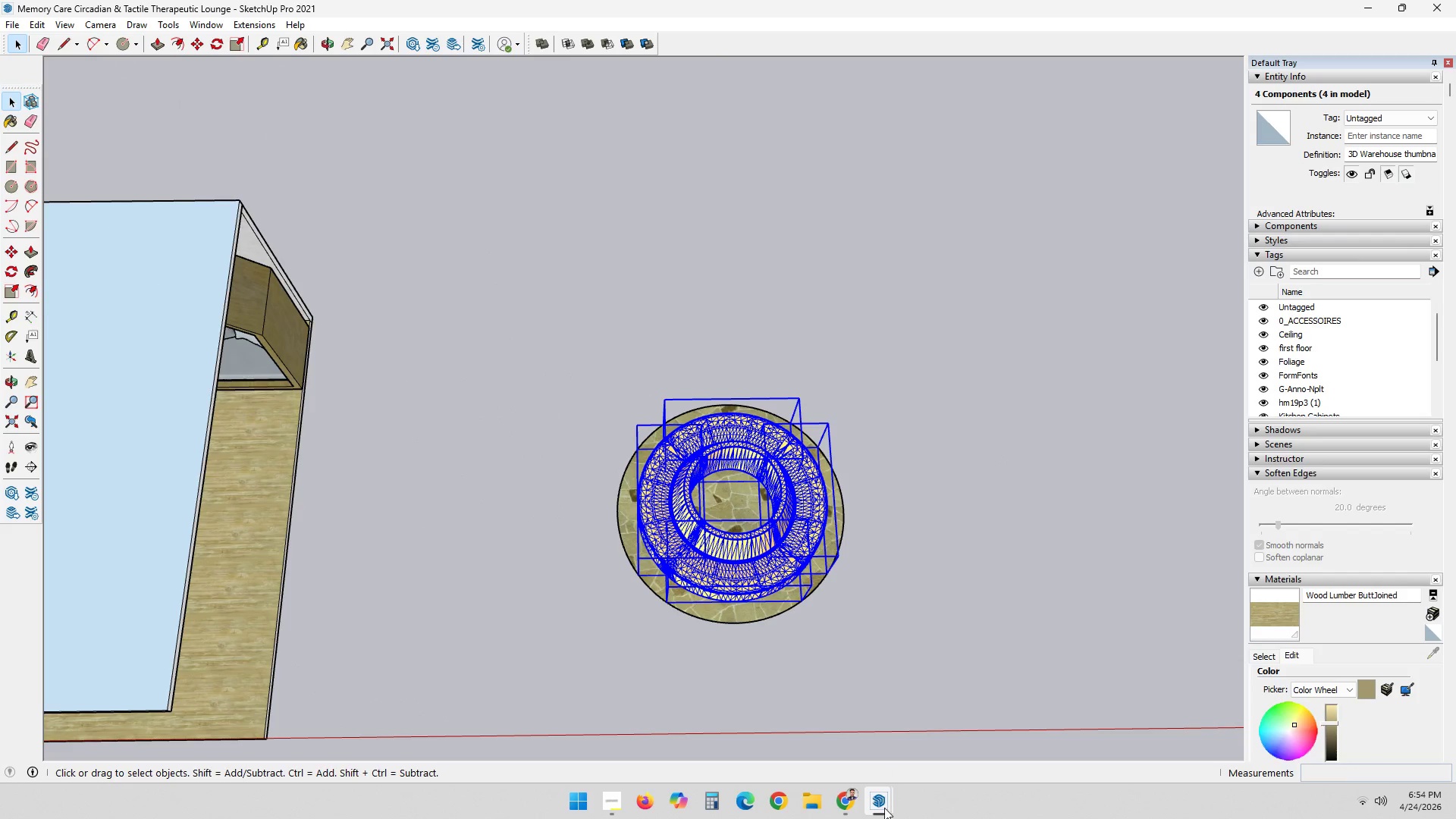 
left_click([879, 807])
 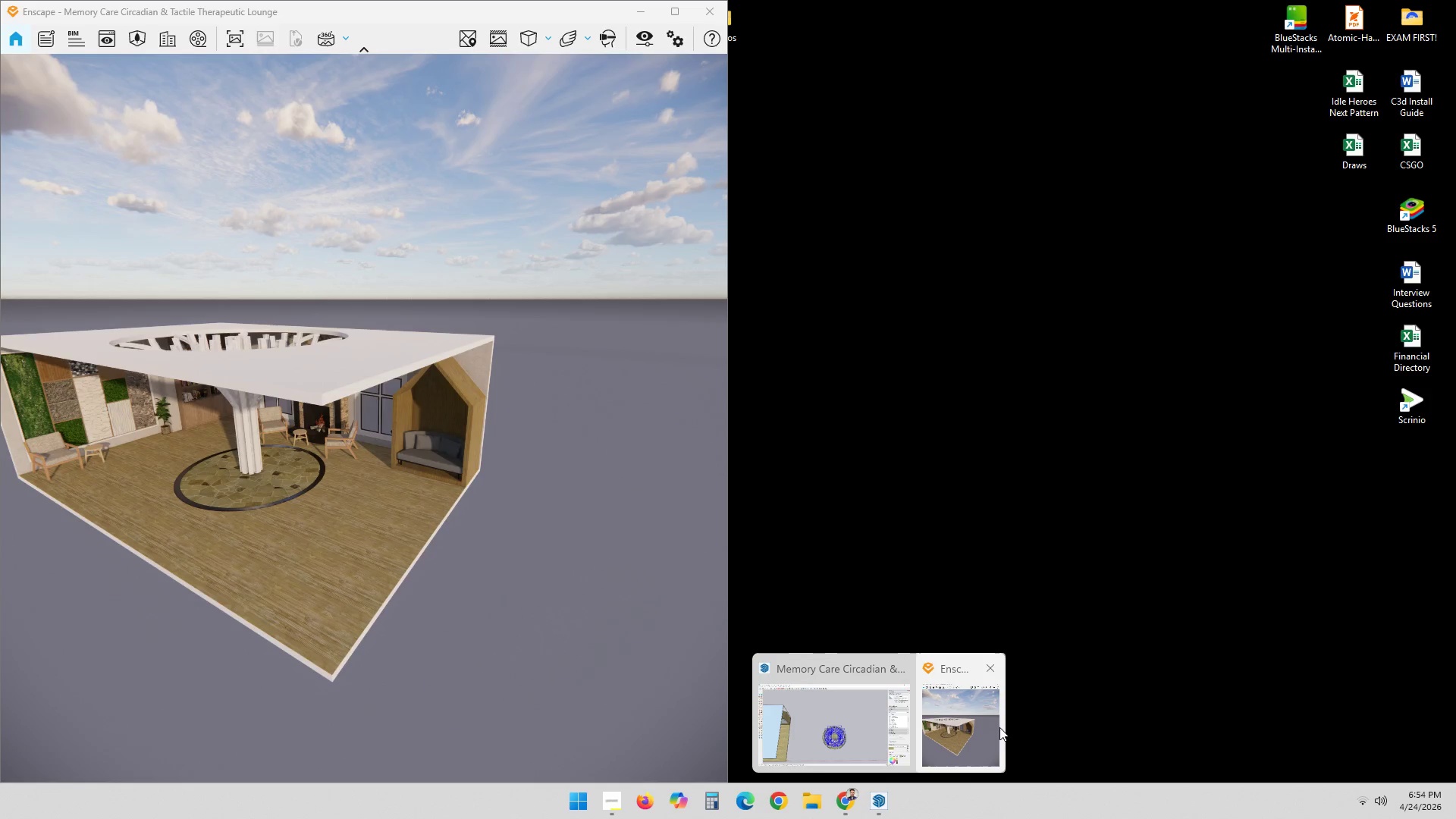 
left_click([984, 726])
 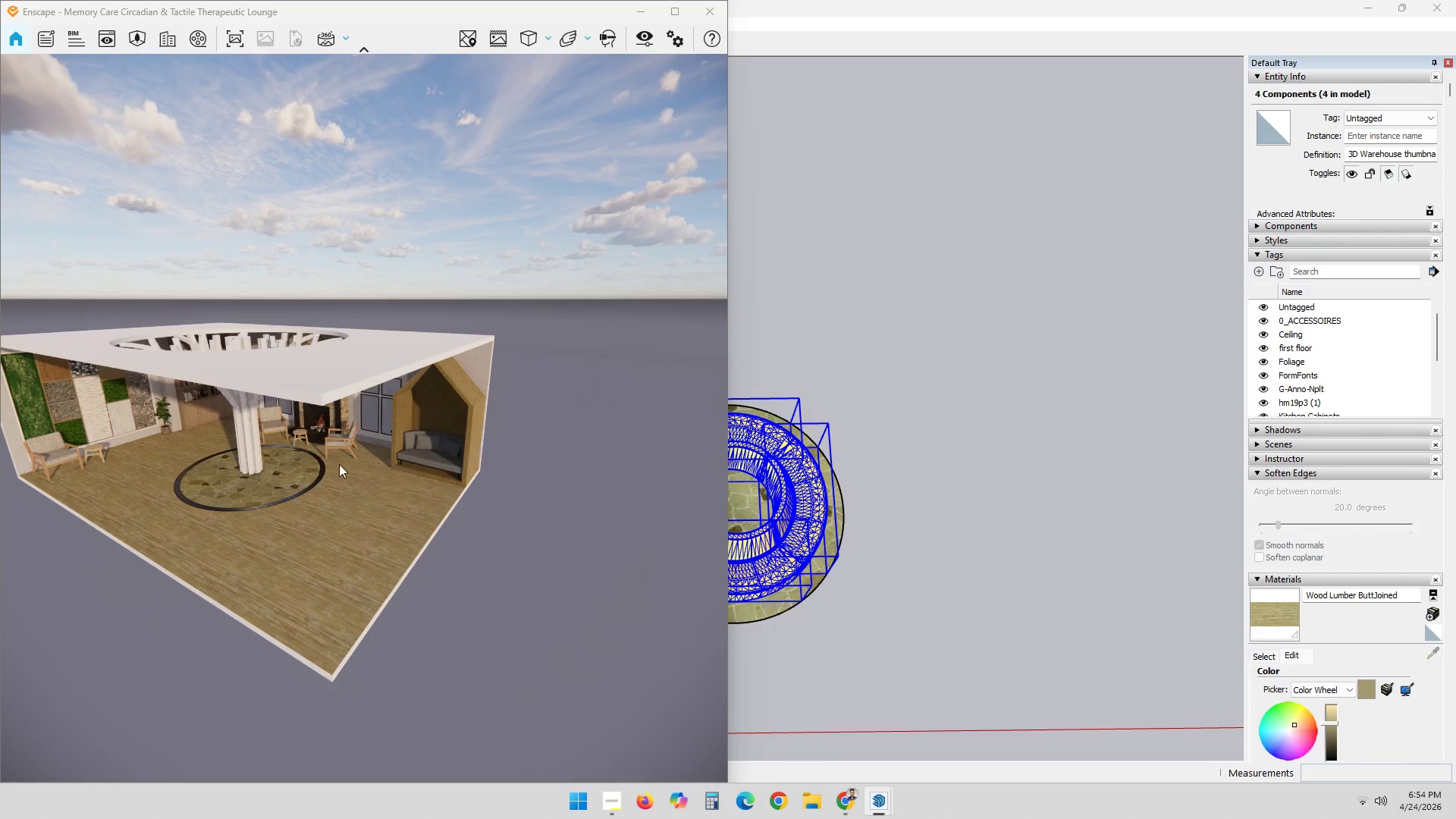 
scroll: coordinate [326, 460], scroll_direction: down, amount: 10.0
 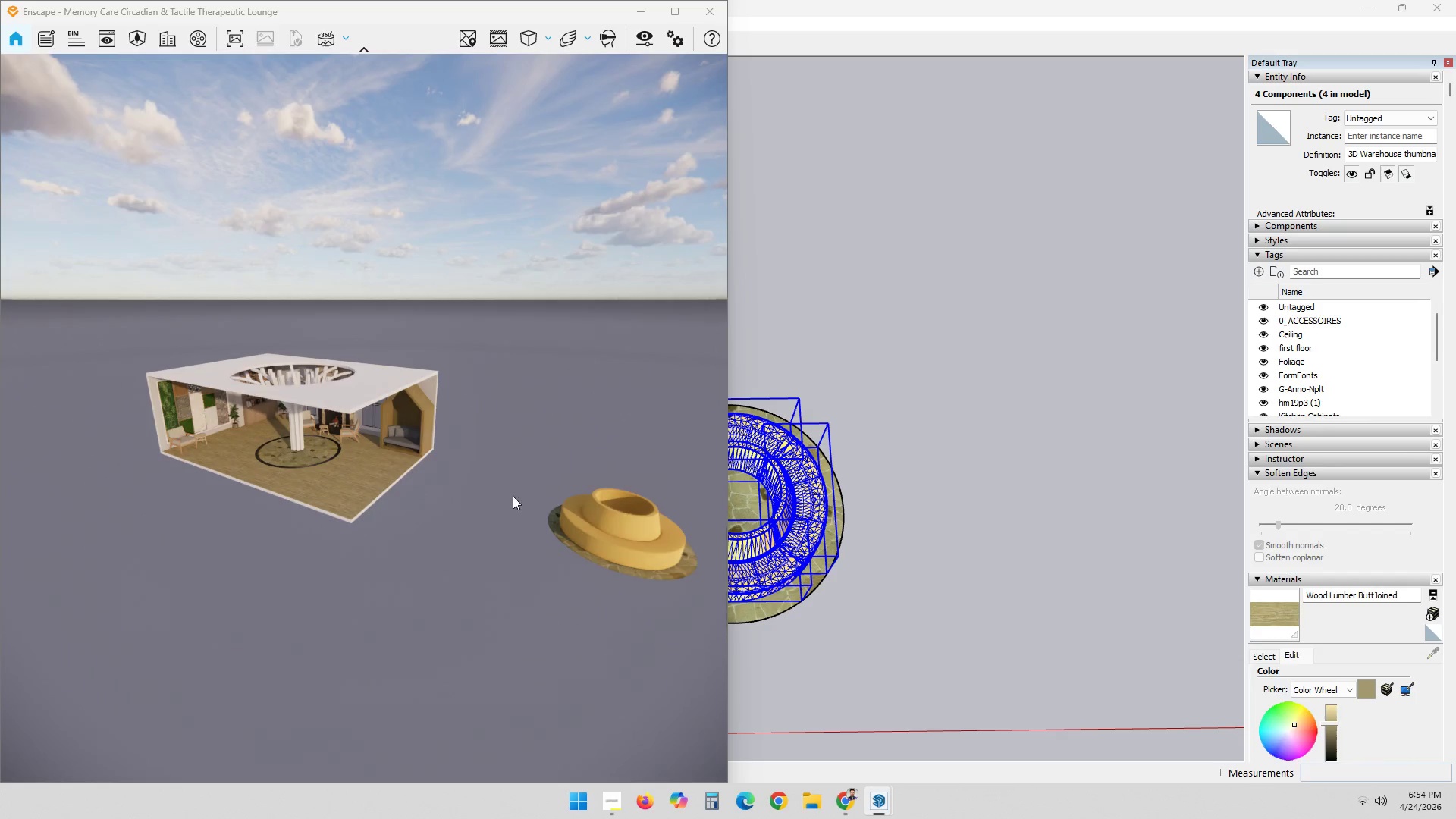 
scroll: coordinate [381, 494], scroll_direction: up, amount: 1.0
 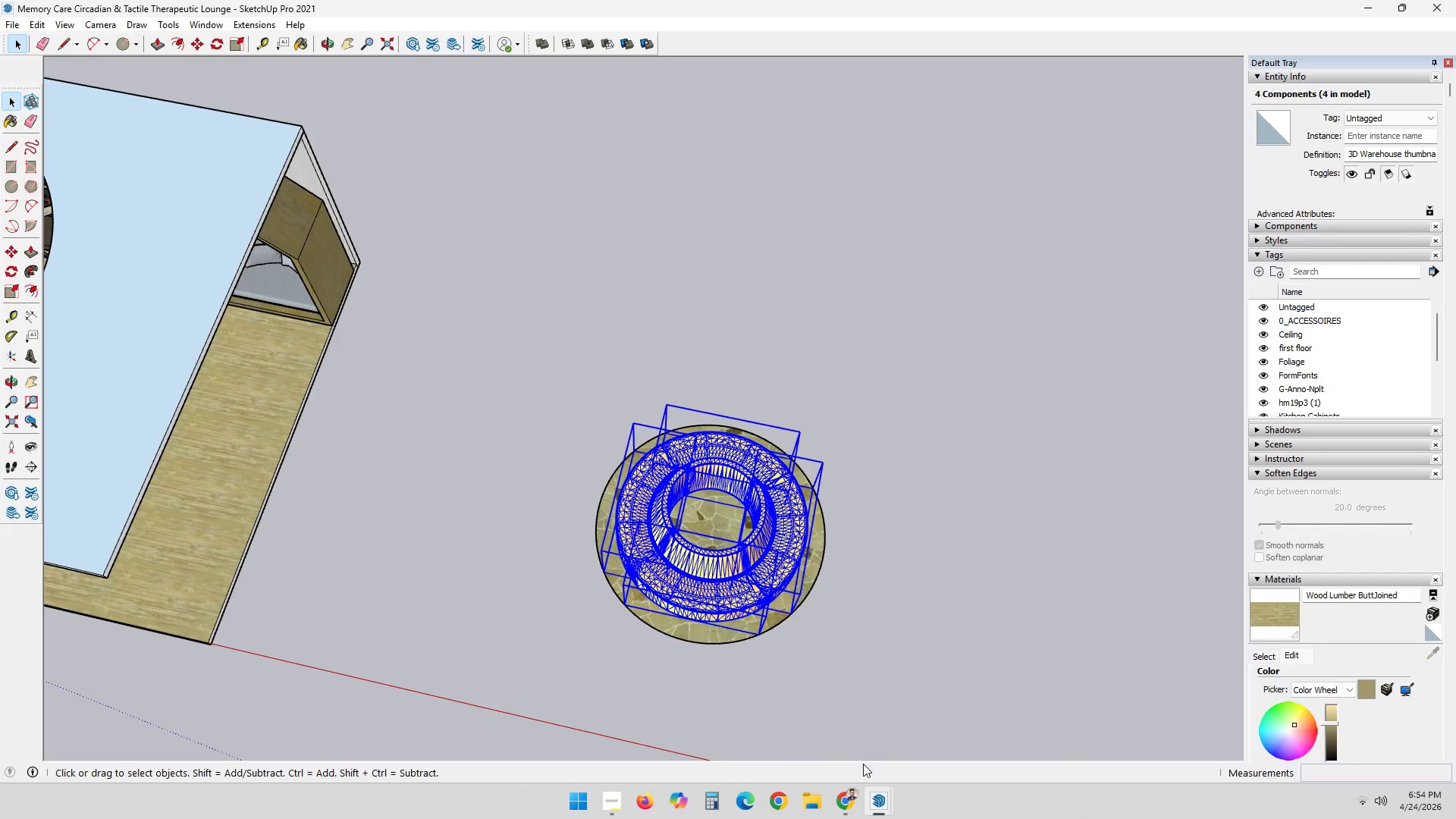 
left_click([879, 805])
 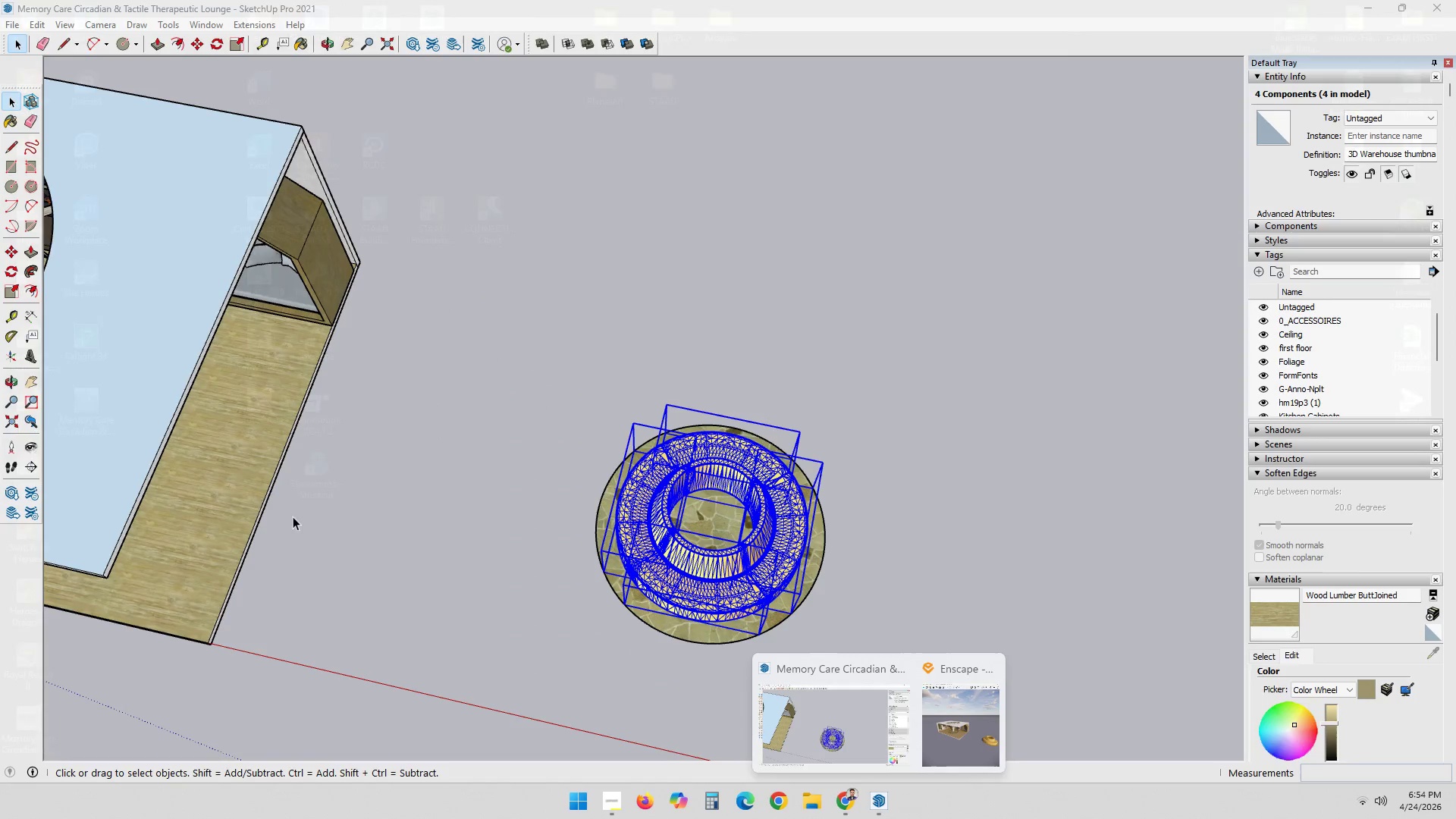 
key(Space)
 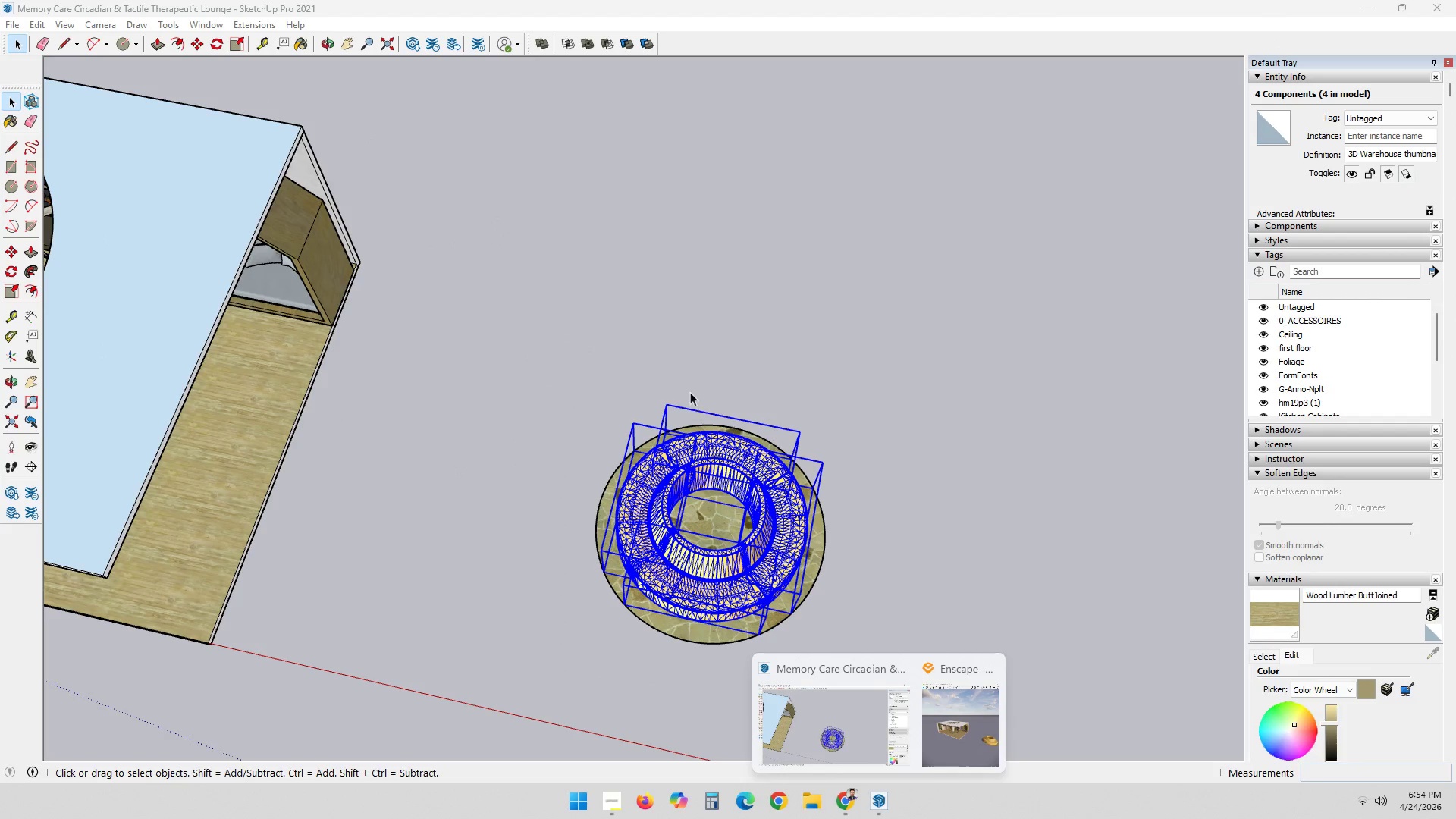 
scroll: coordinate [704, 388], scroll_direction: down, amount: 6.0
 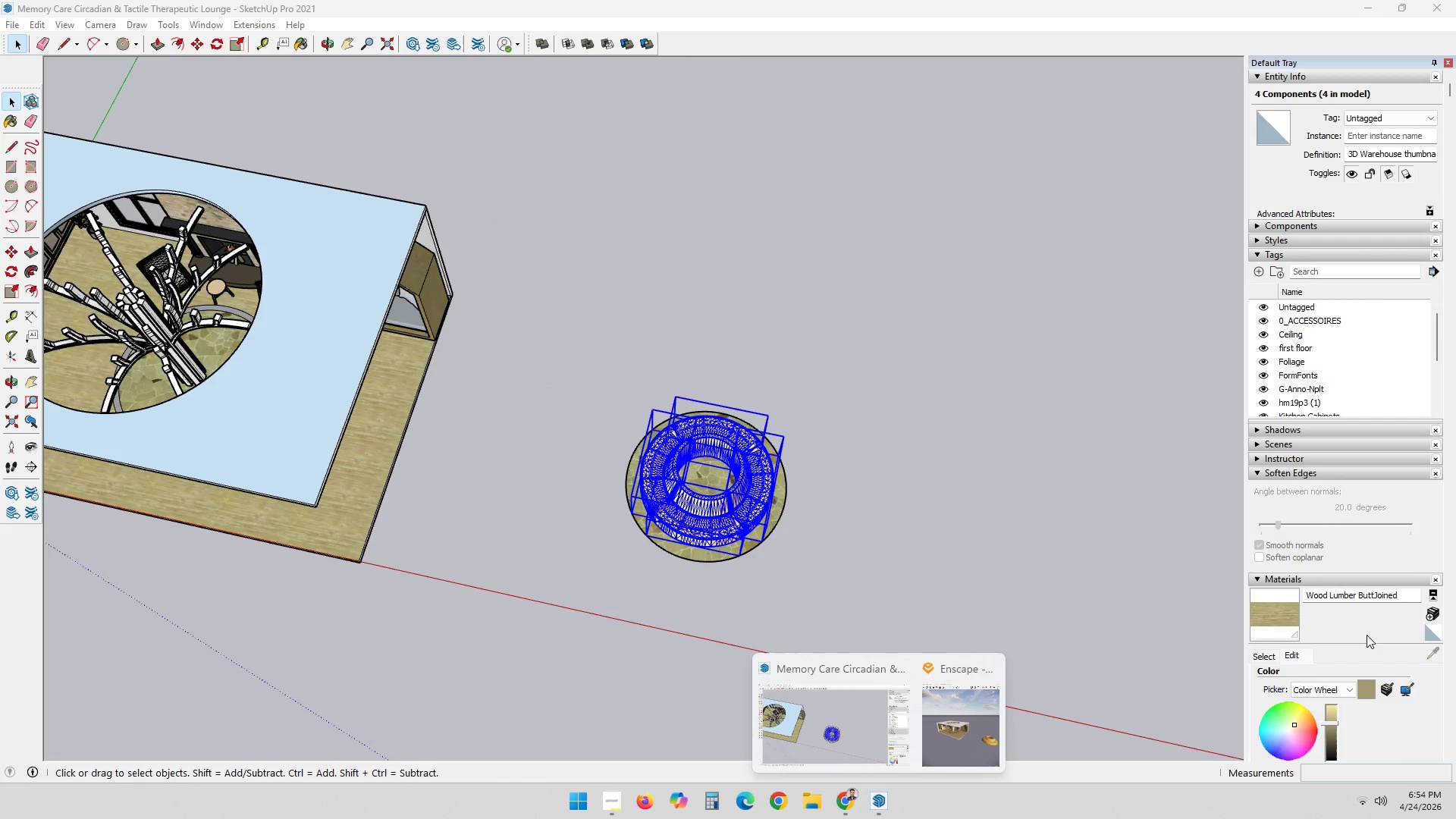 
left_click([1367, 623])
 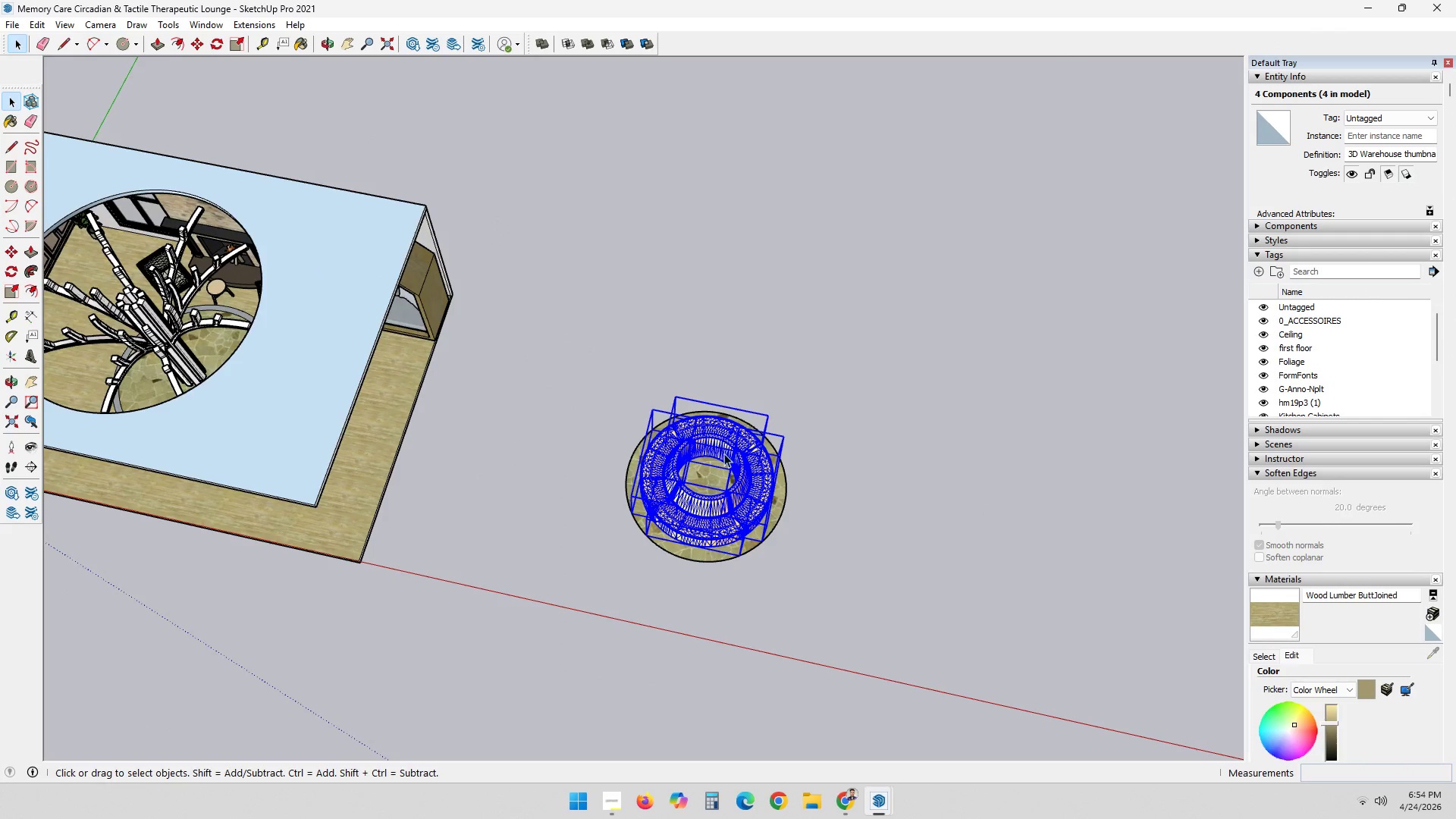 
scroll: coordinate [785, 492], scroll_direction: up, amount: 3.0
 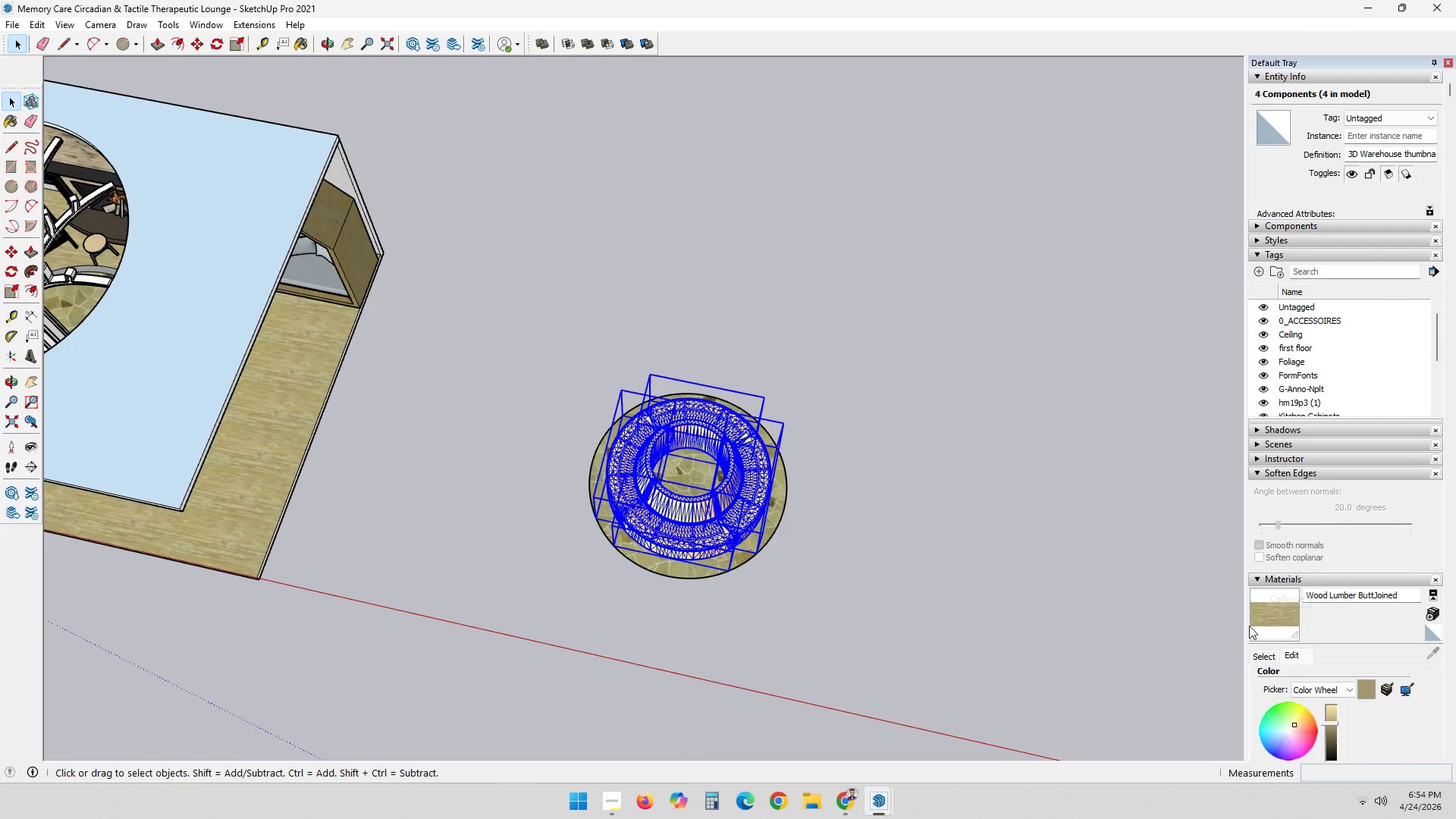 
left_click([1260, 657])
 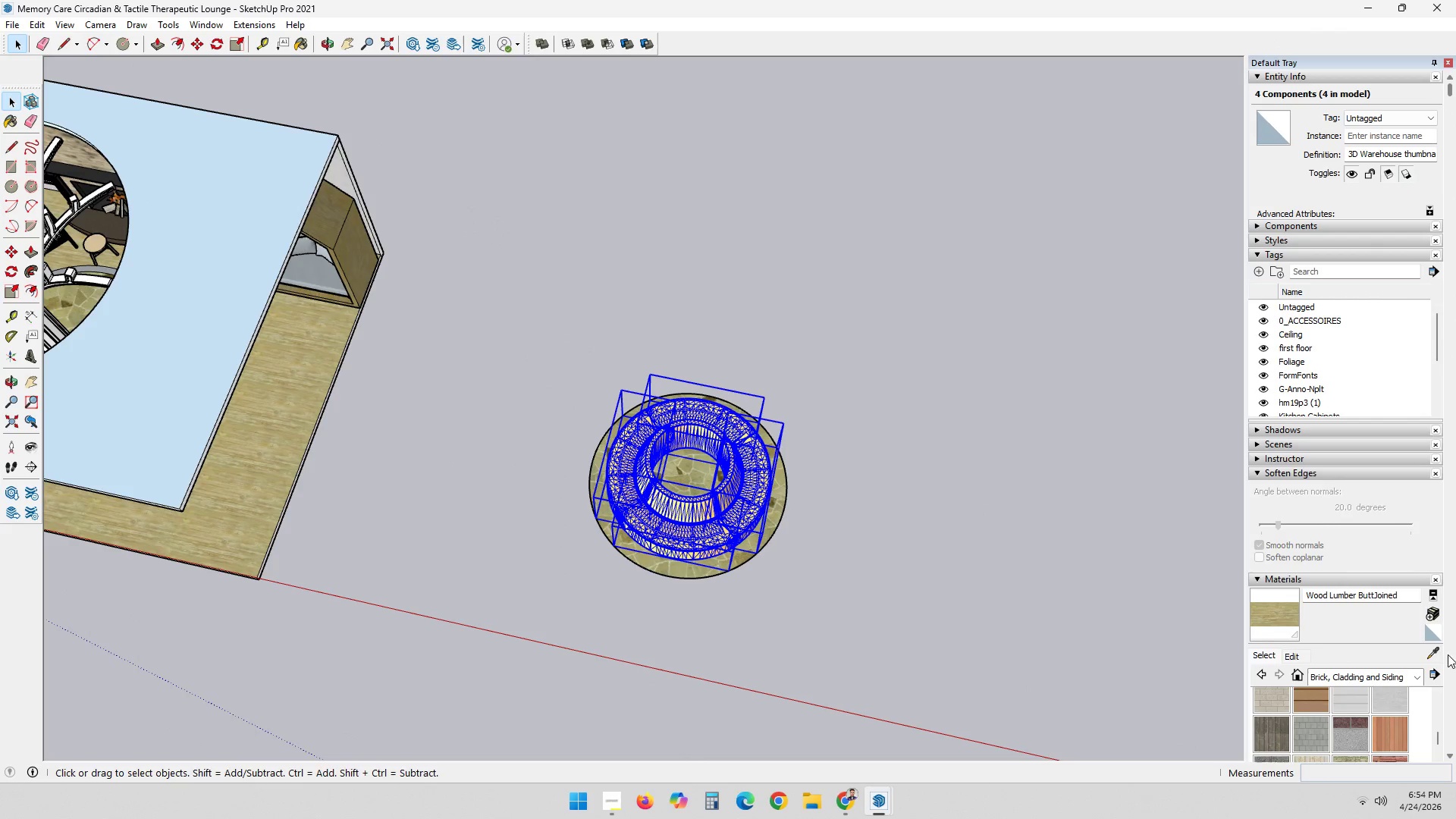 
left_click([1432, 653])
 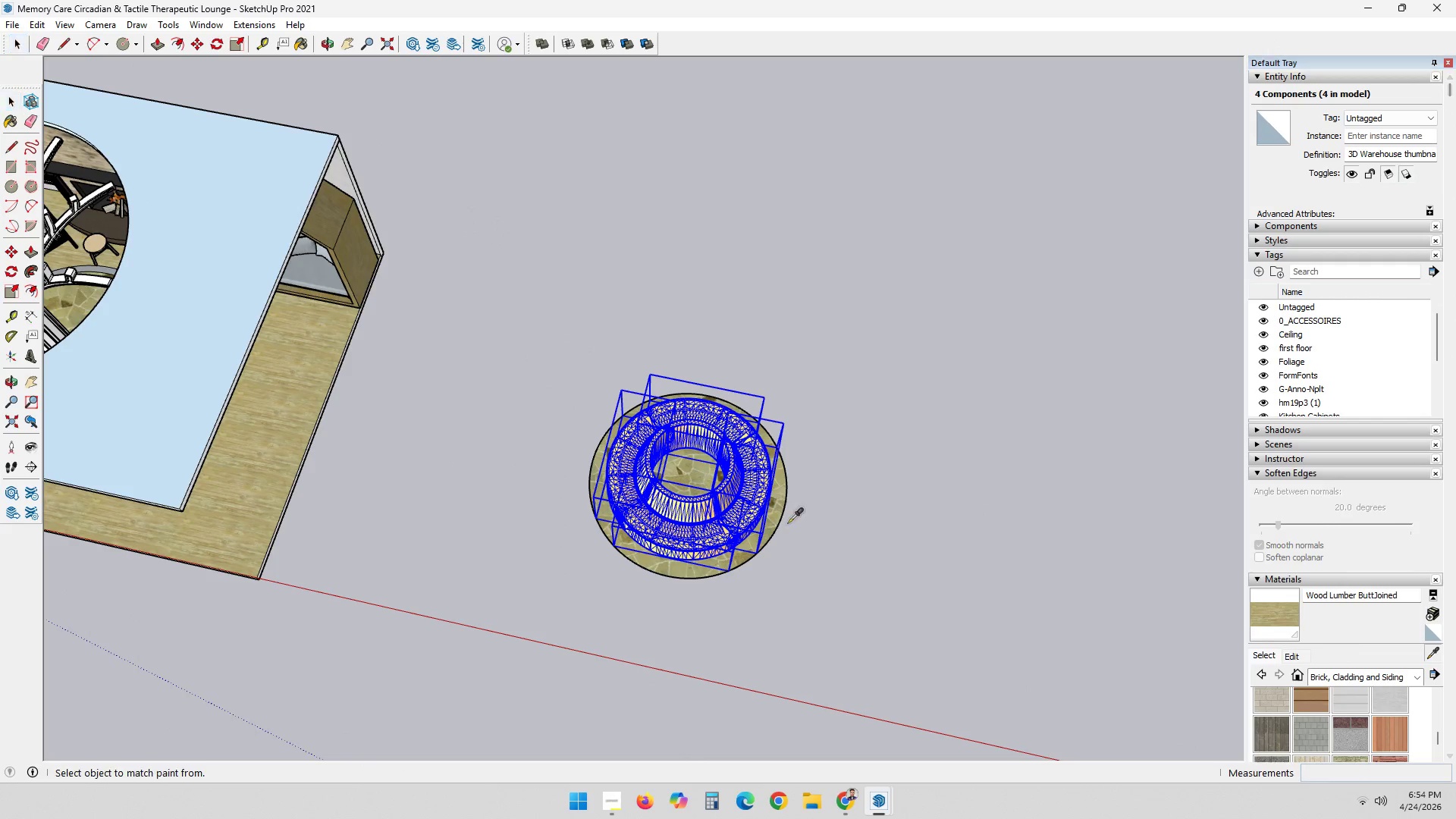 
scroll: coordinate [739, 526], scroll_direction: up, amount: 13.0
 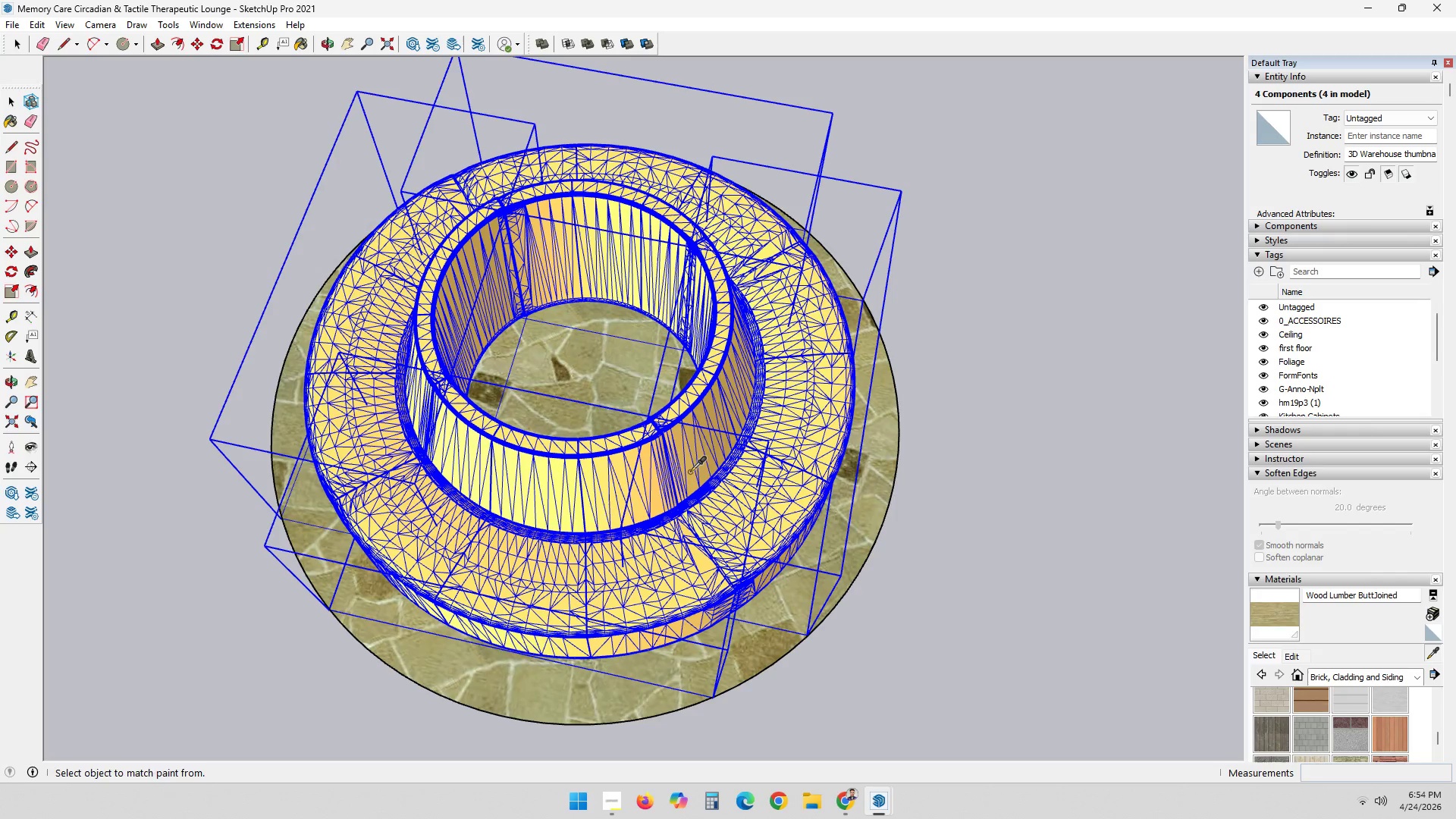 
left_click([690, 472])
 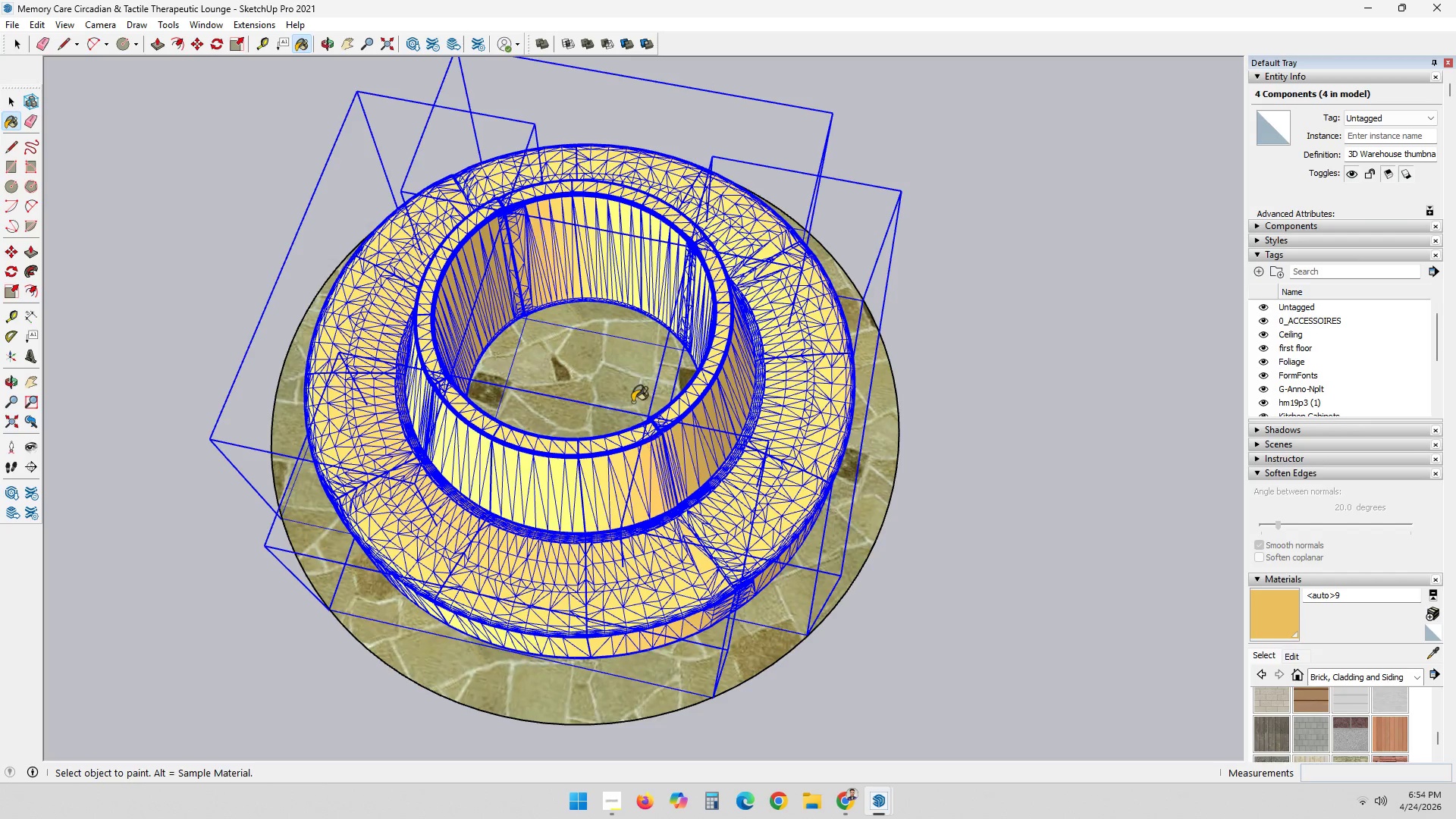 
scroll: coordinate [622, 342], scroll_direction: down, amount: 2.0
 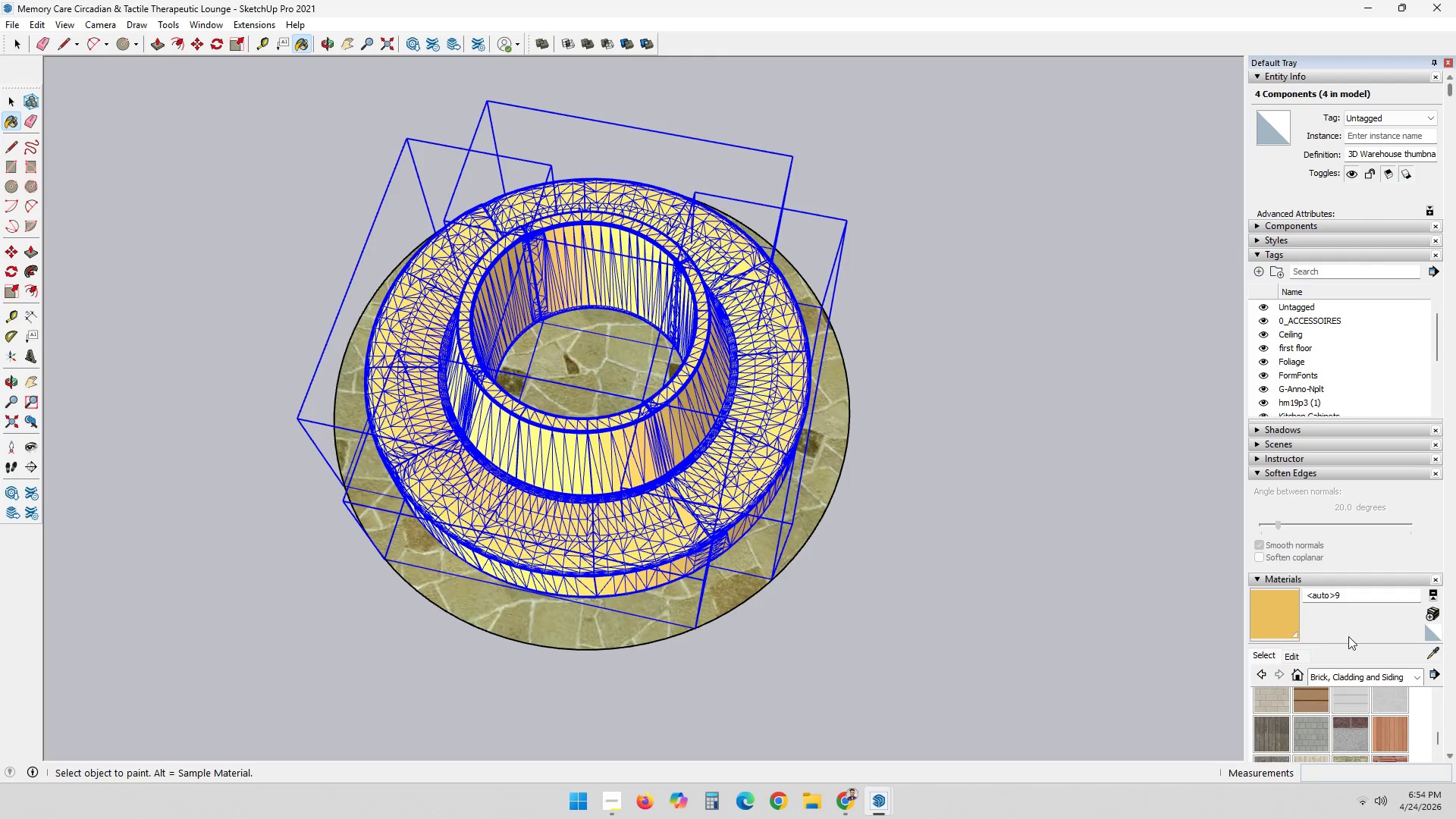 
scroll: coordinate [1348, 715], scroll_direction: up, amount: 8.0
 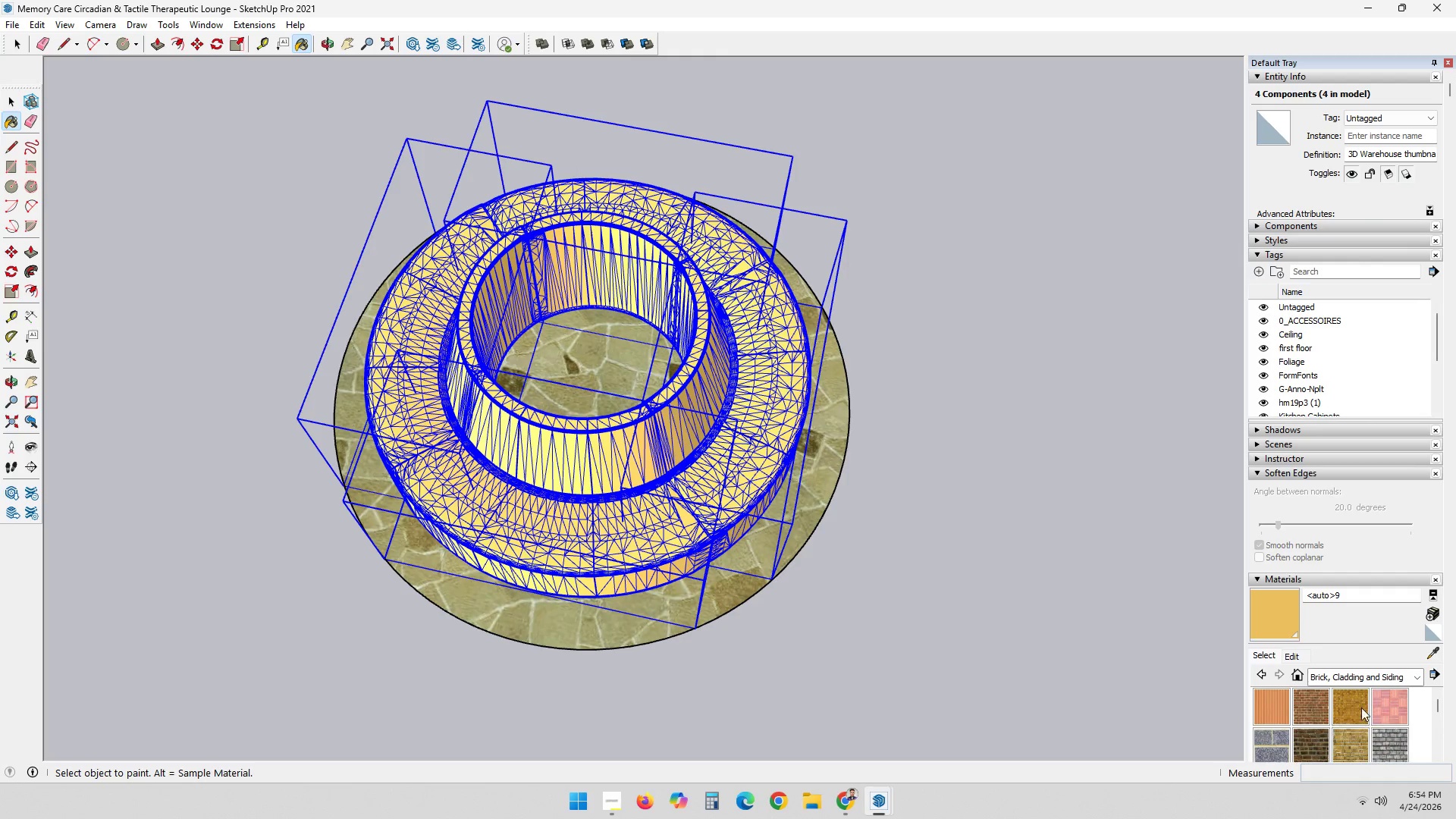 
left_click([1370, 676])
 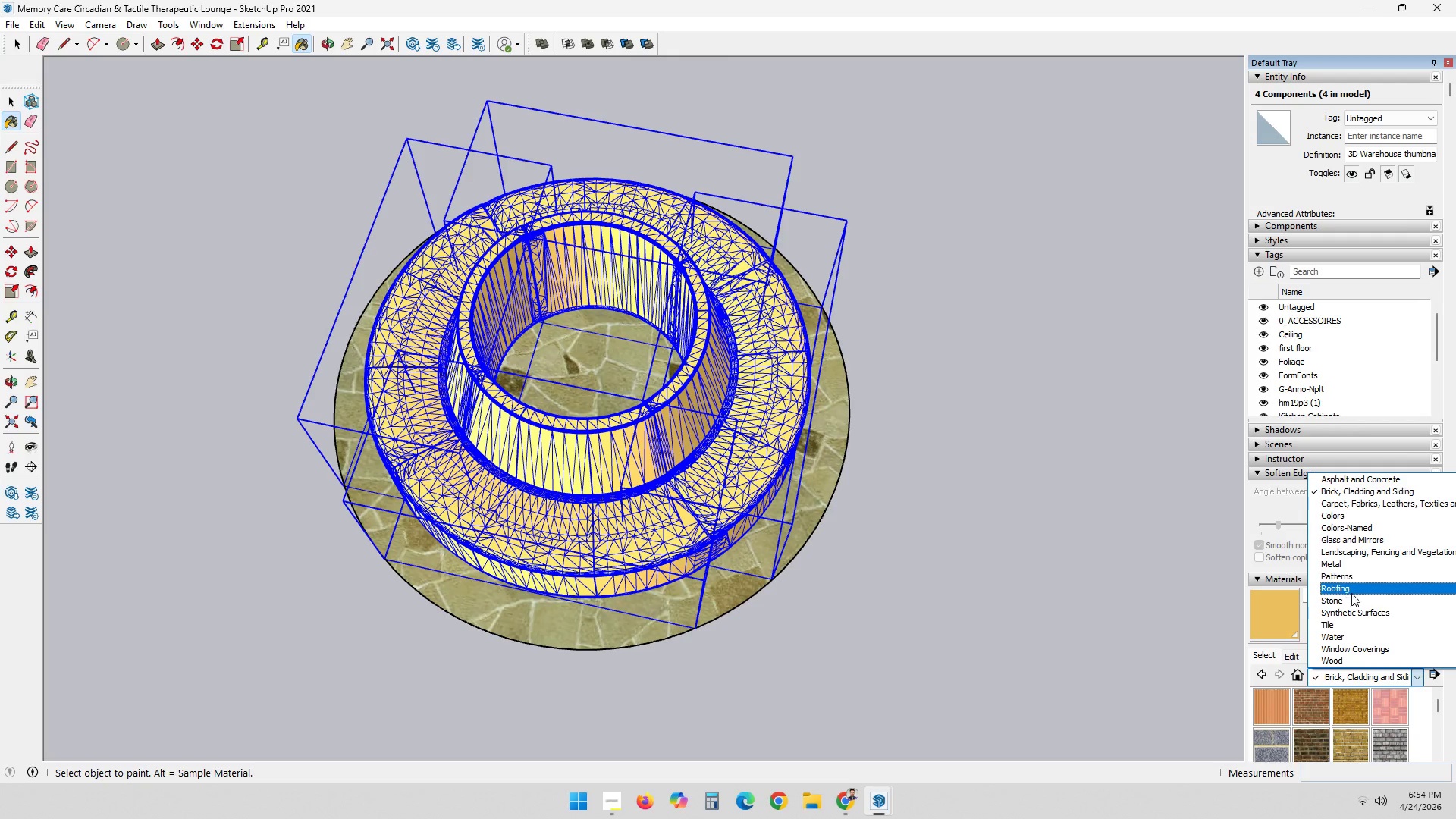 
left_click([1363, 613])
 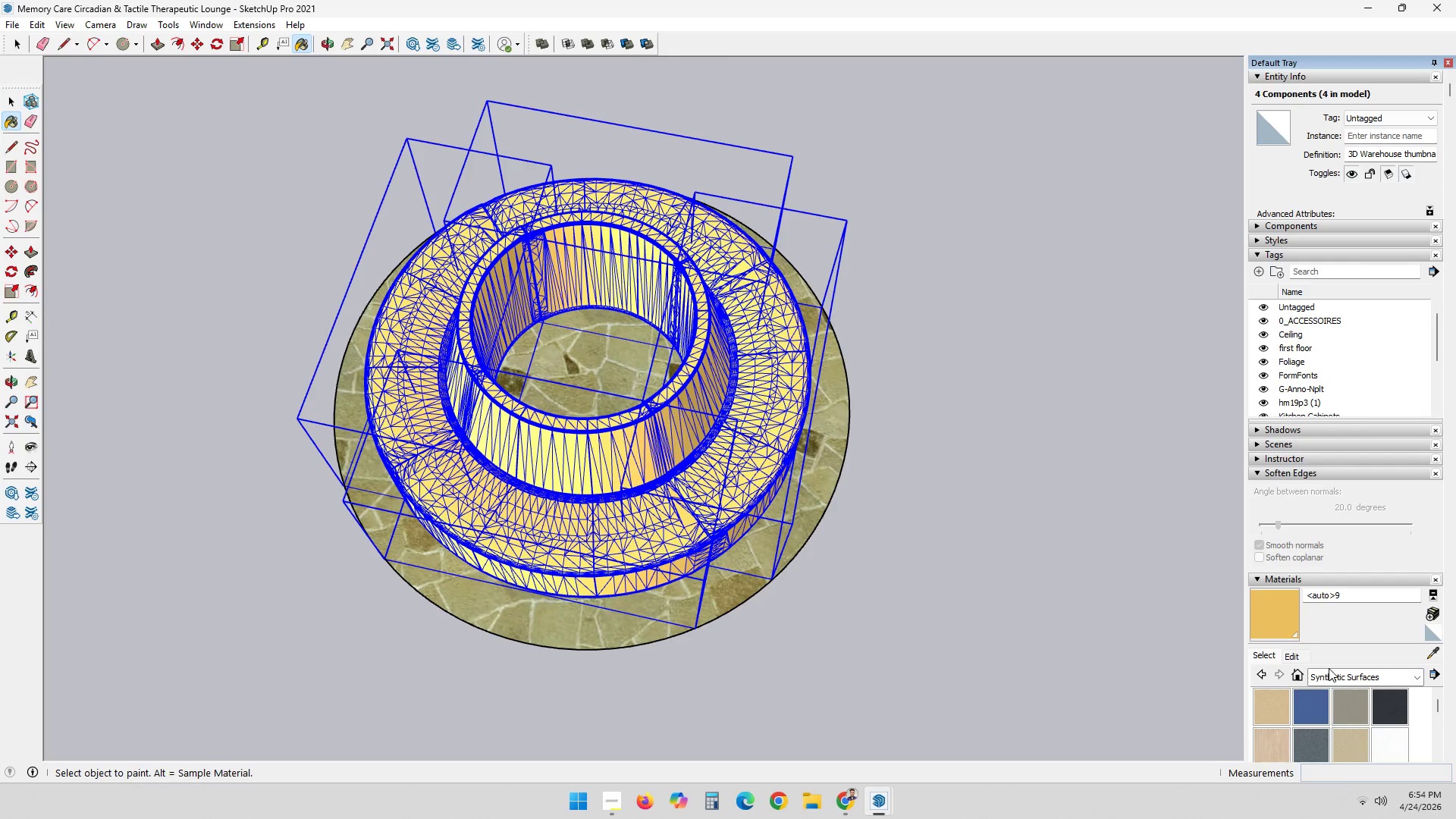 
left_click([1338, 673])
 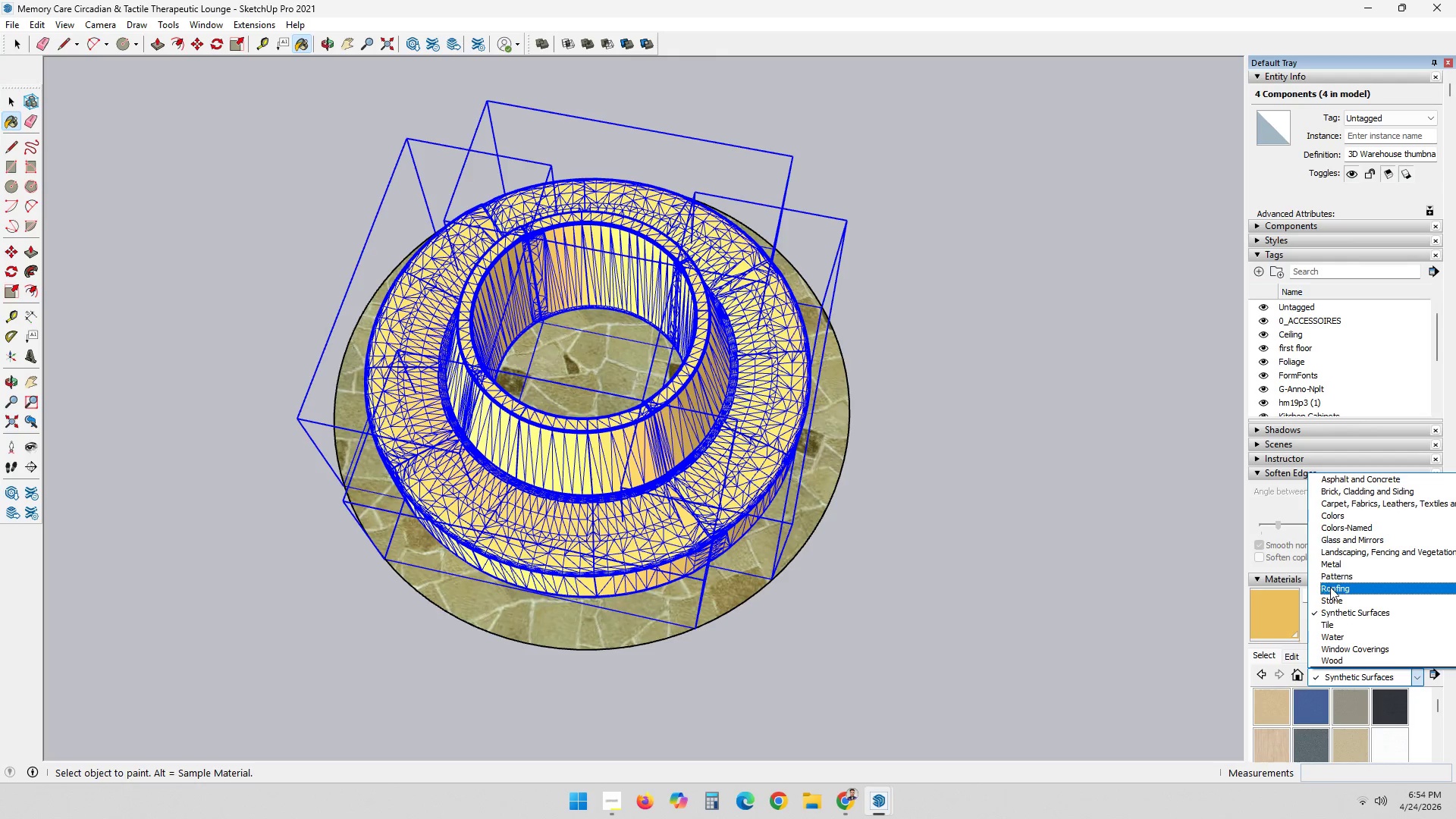 
wait(5.55)
 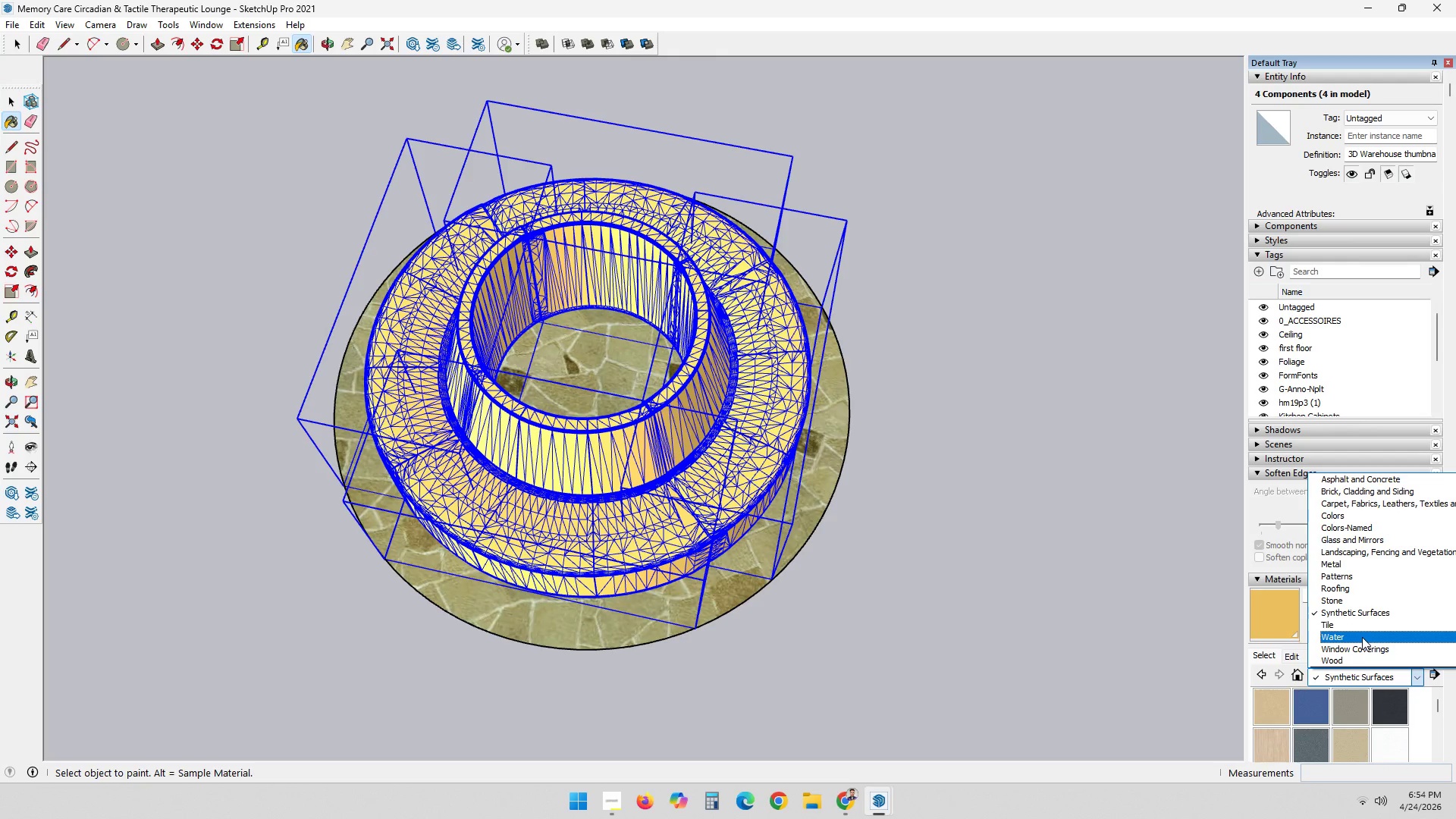 
left_click([1370, 507])
 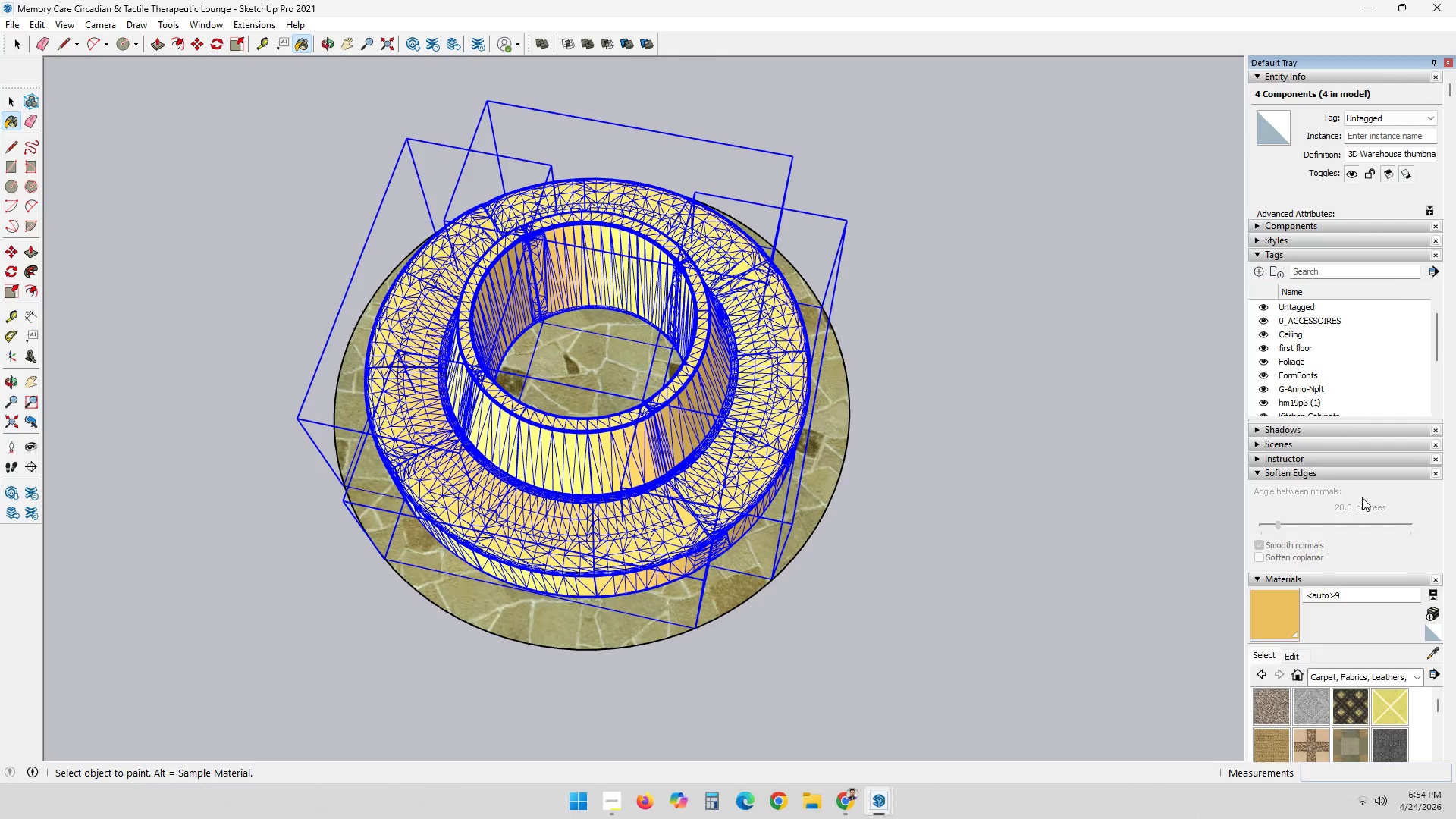 
scroll: coordinate [1346, 480], scroll_direction: down, amount: 2.0
 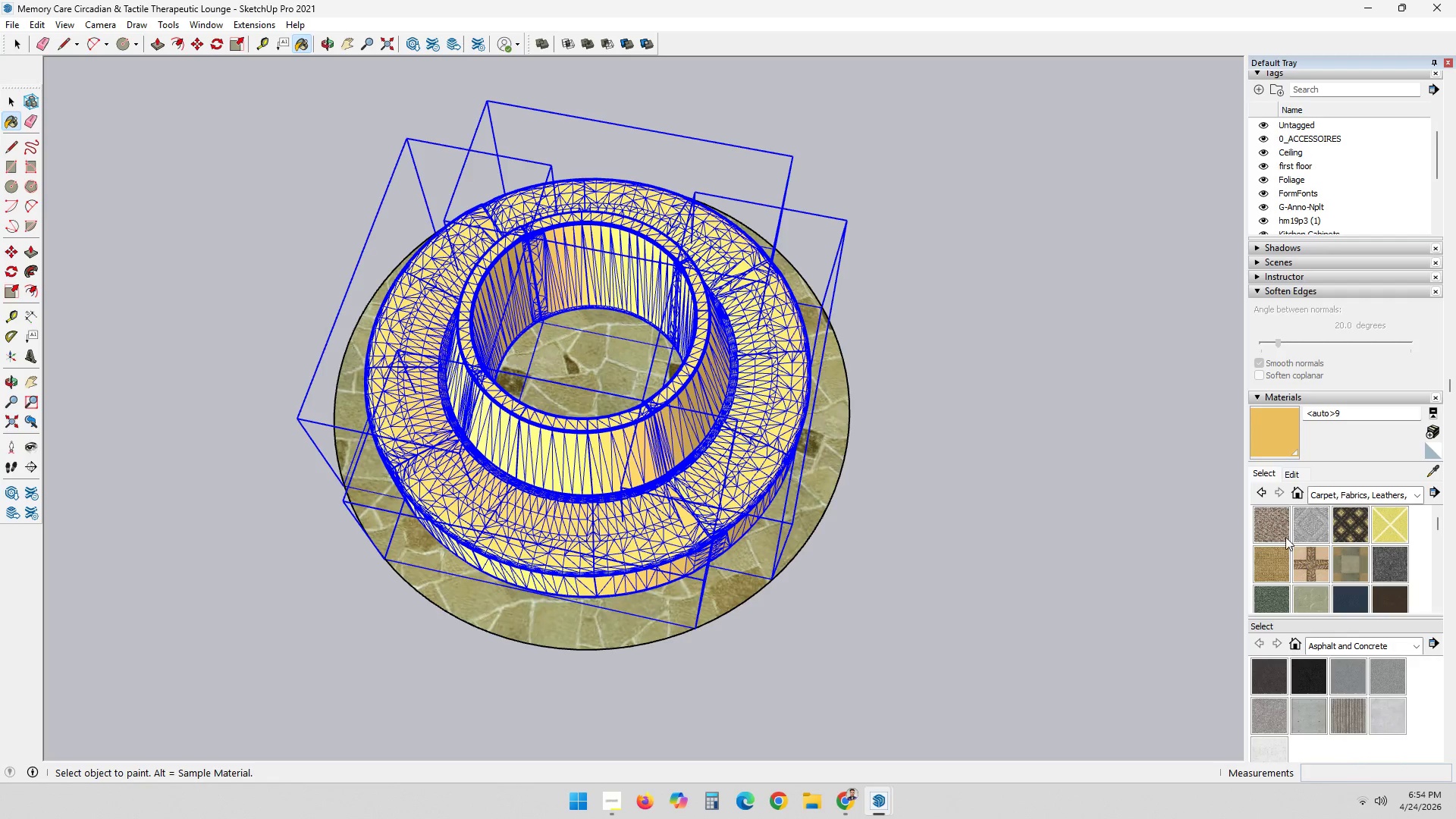 
left_click([1269, 525])
 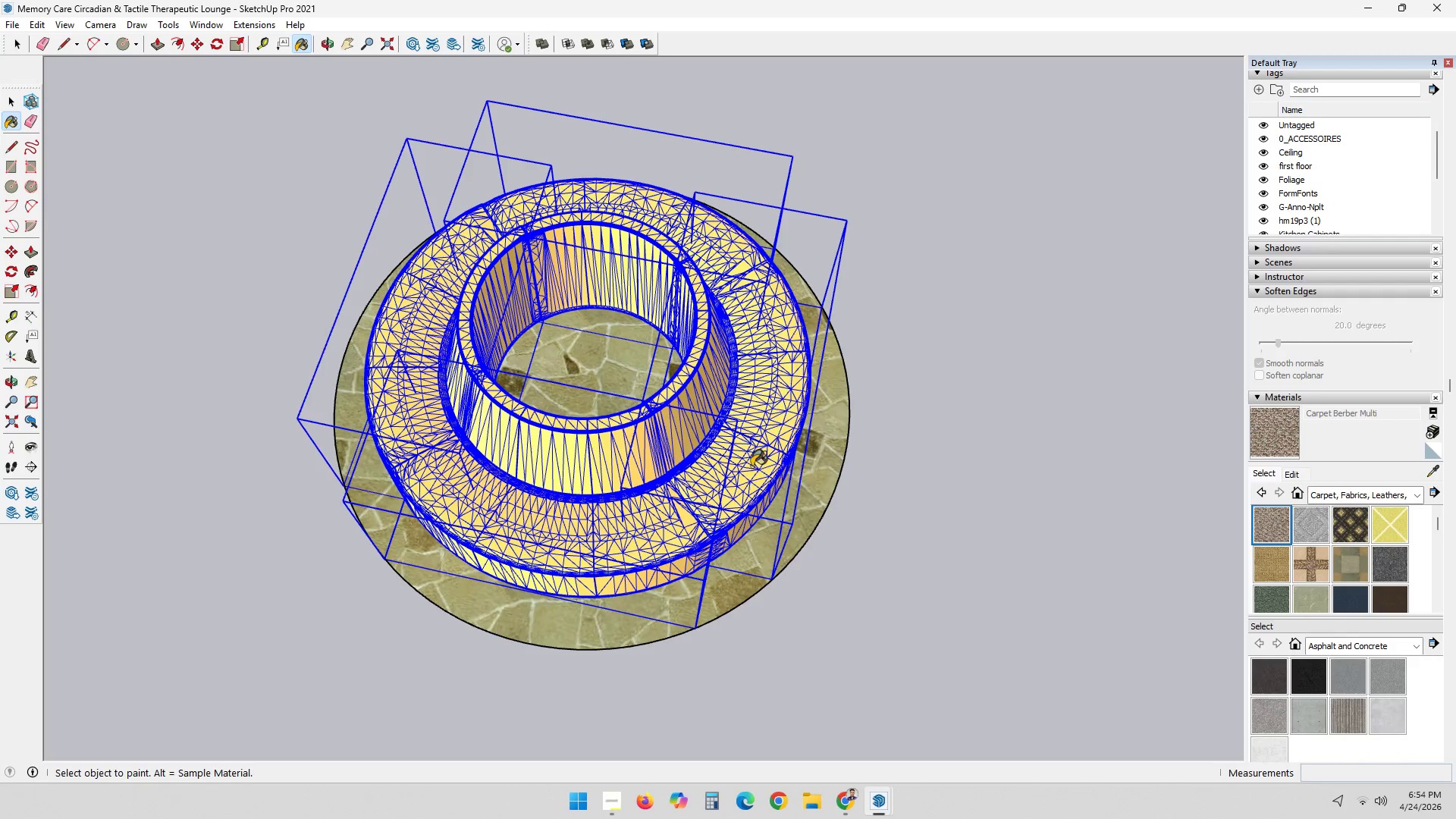 
left_click([750, 465])
 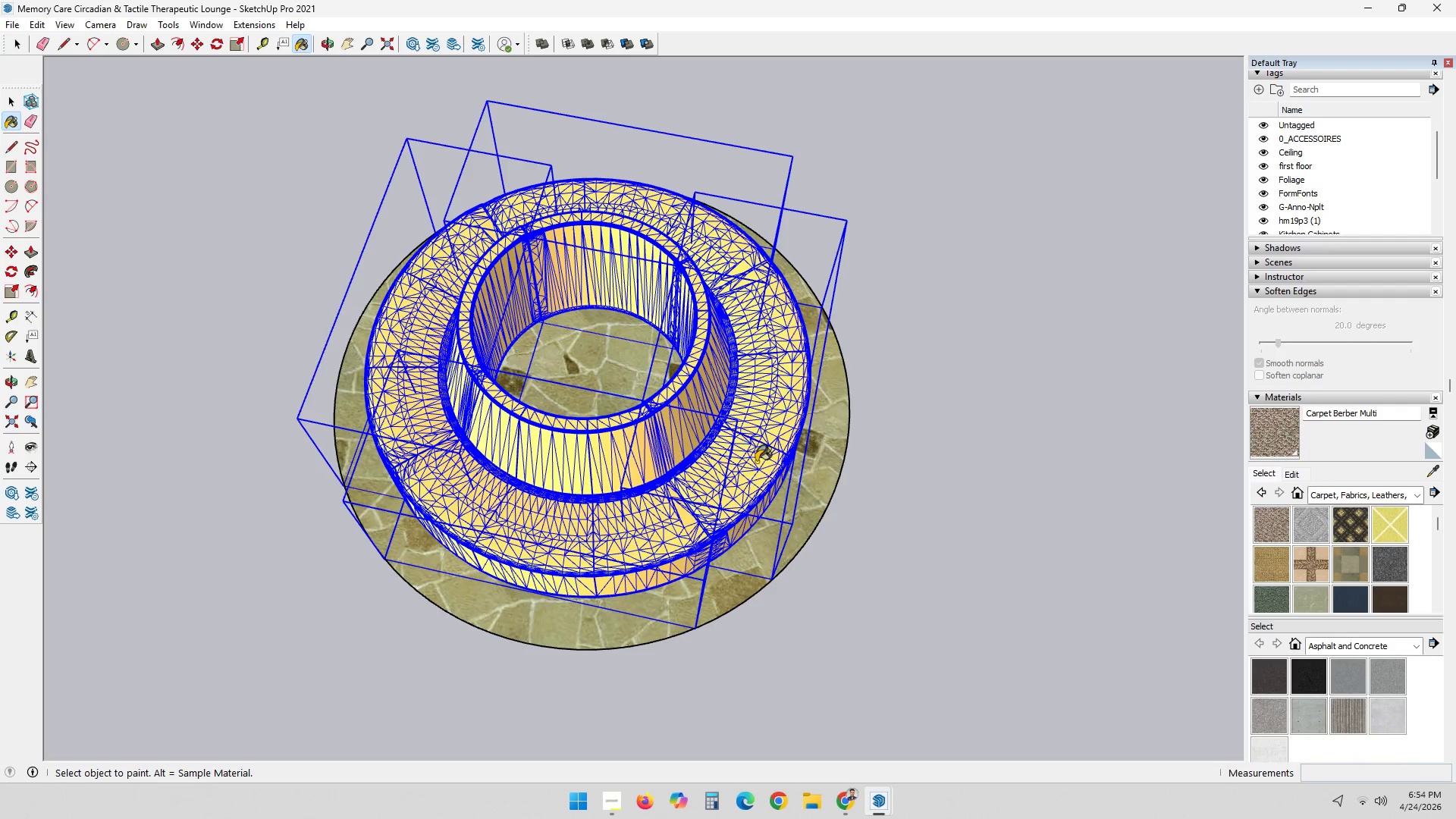 
key(Space)
 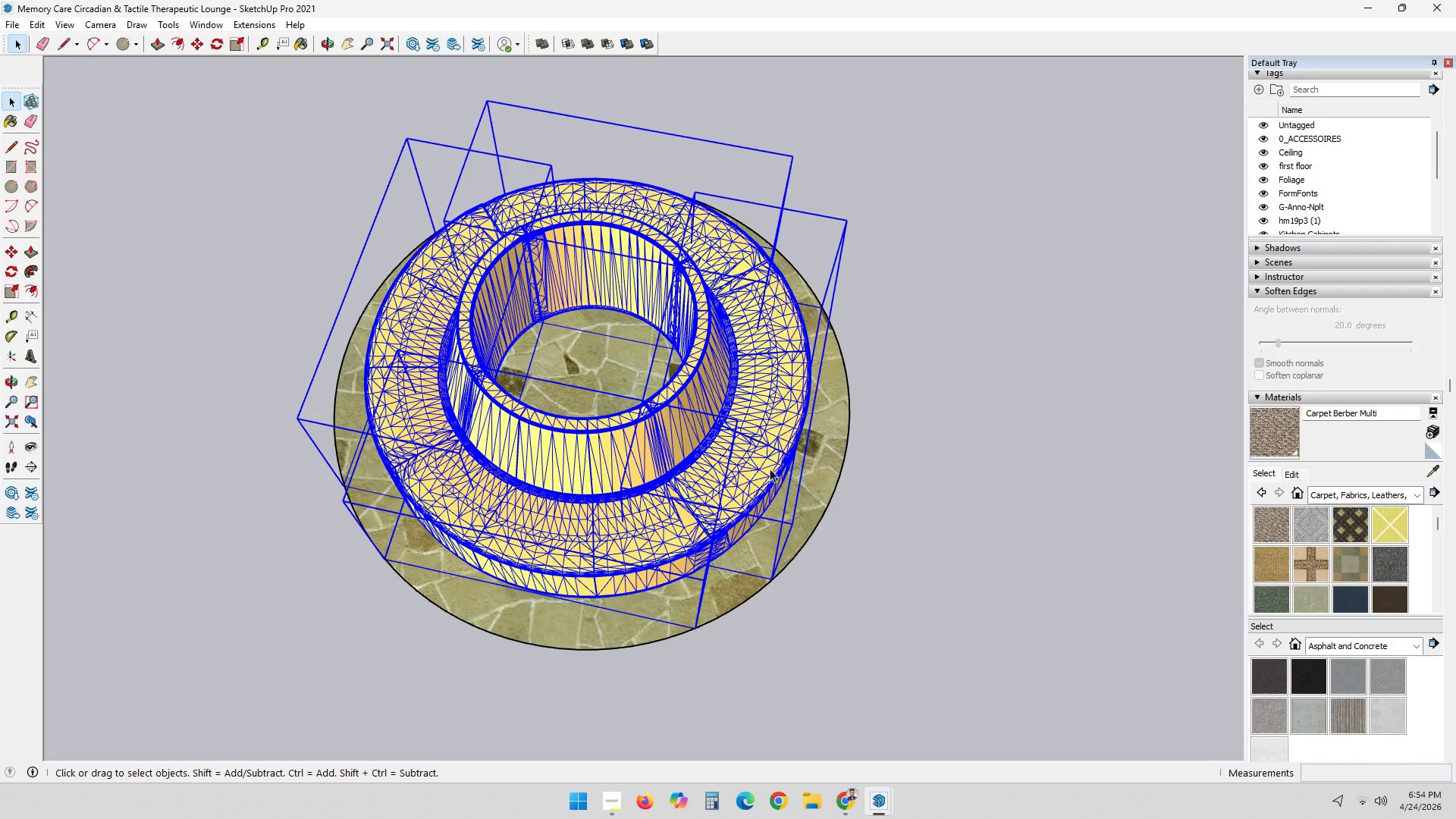 
left_click([910, 491])
 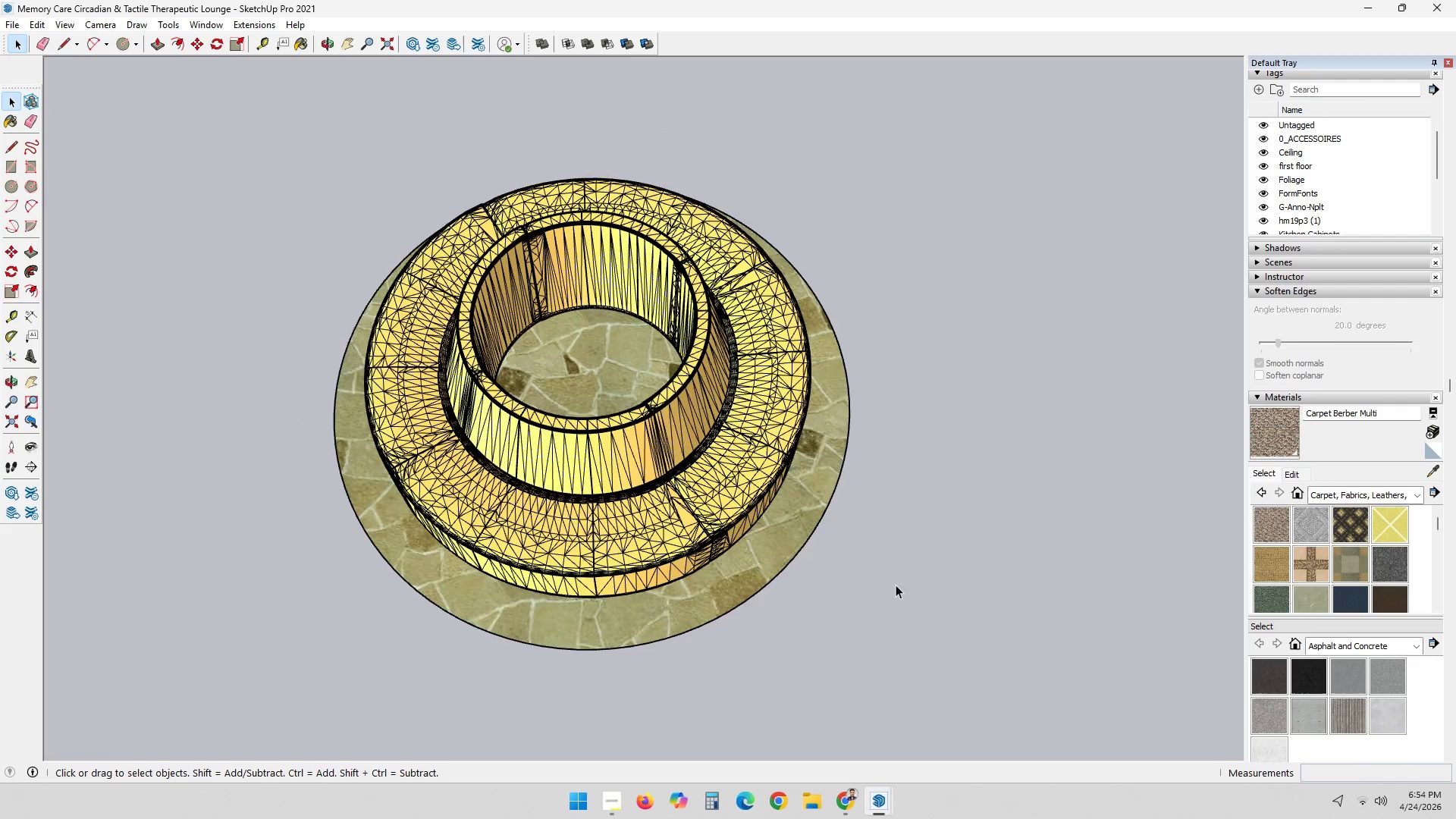 
left_click([739, 482])
 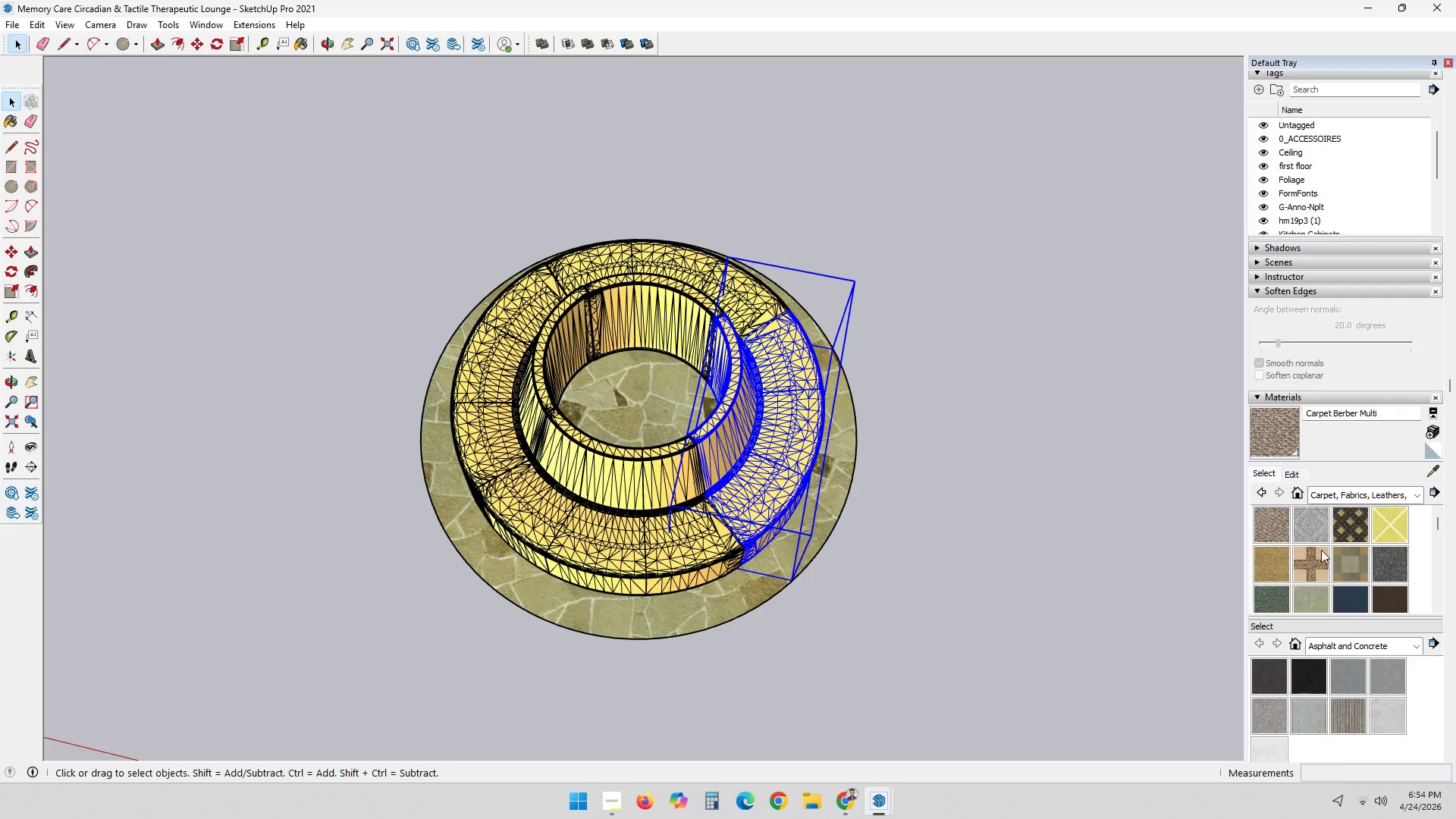 
scroll: coordinate [895, 586], scroll_direction: down, amount: 3.0
 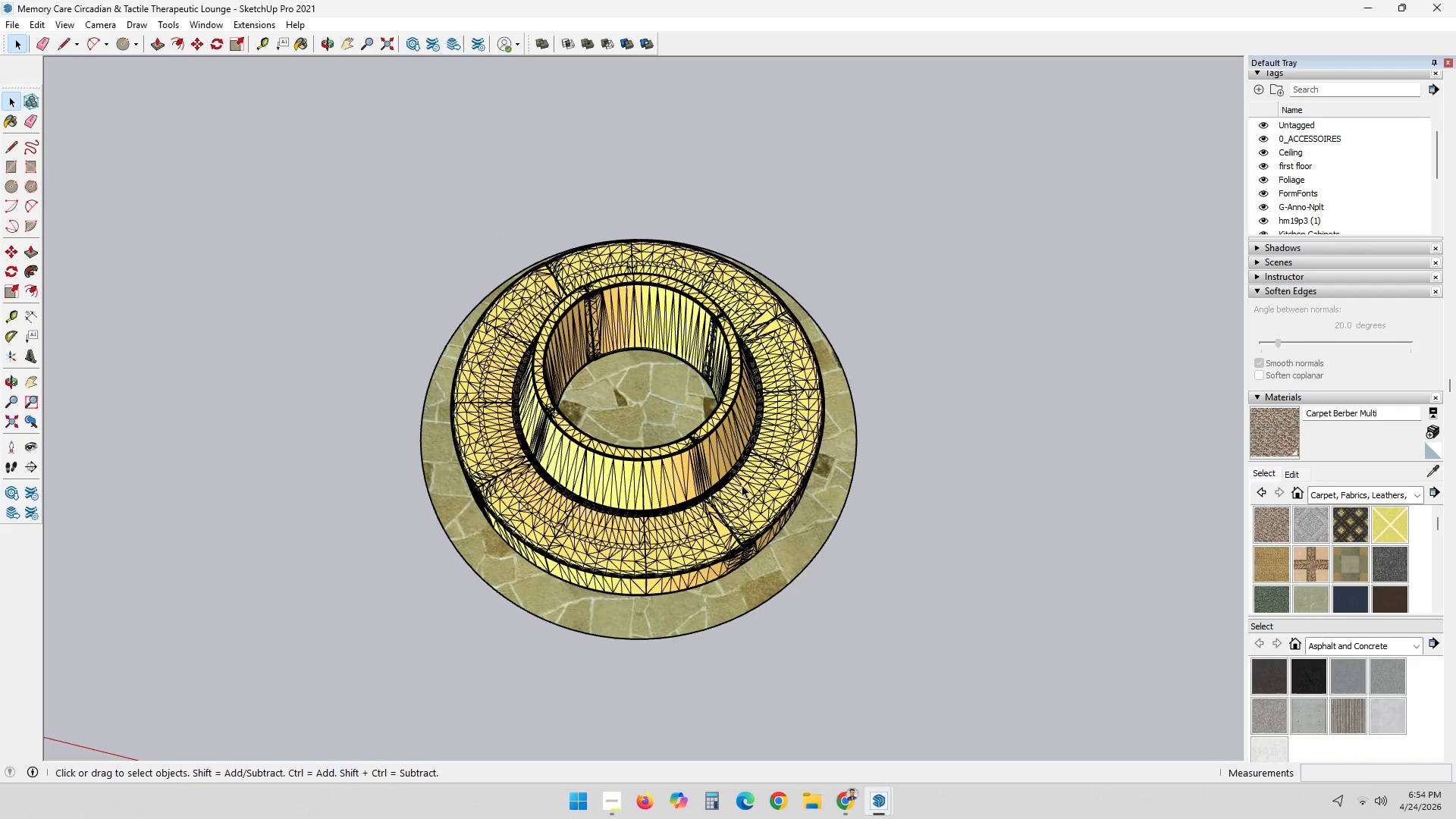 
left_click([1262, 560])
 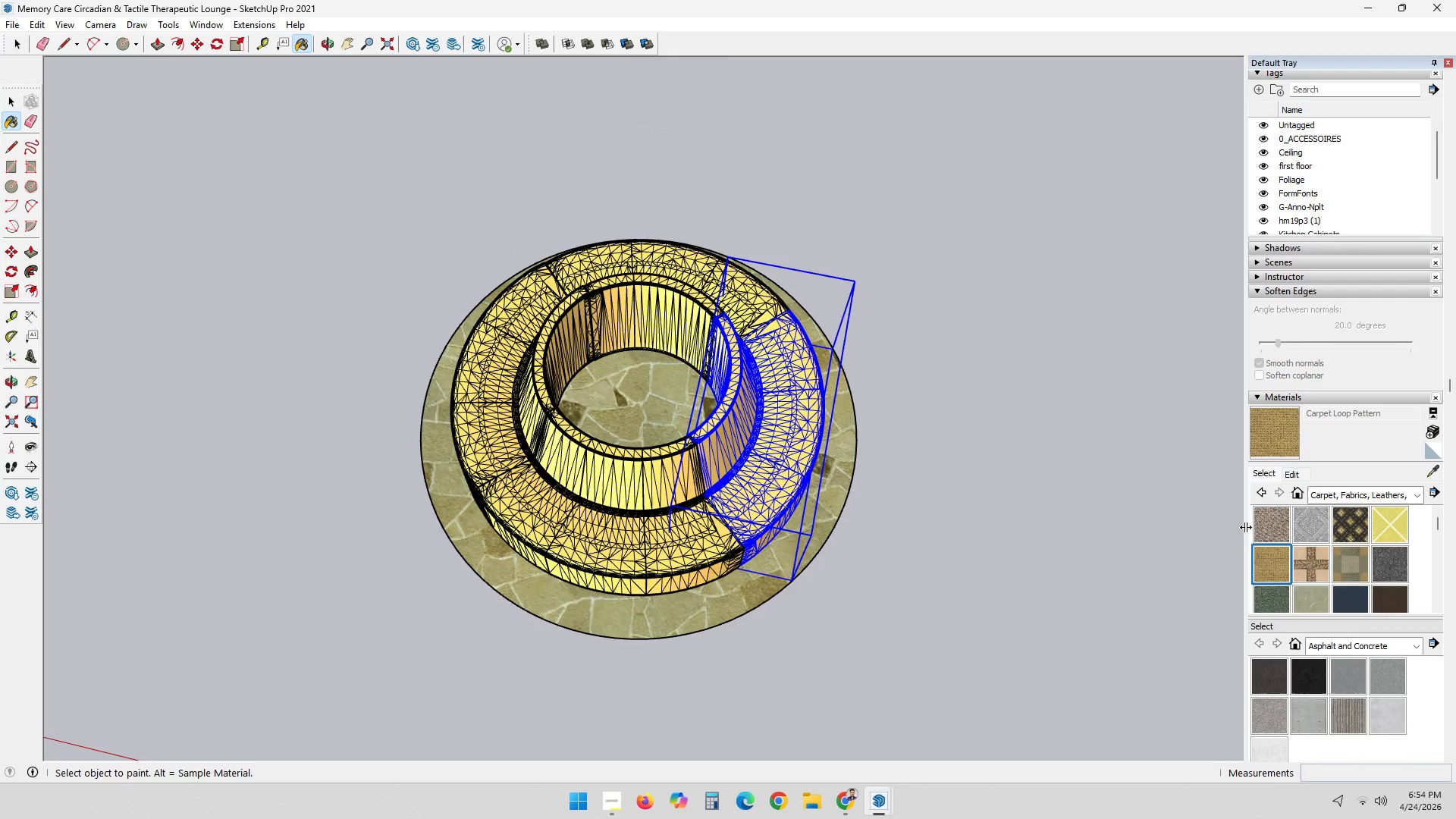 
left_click([1256, 530])
 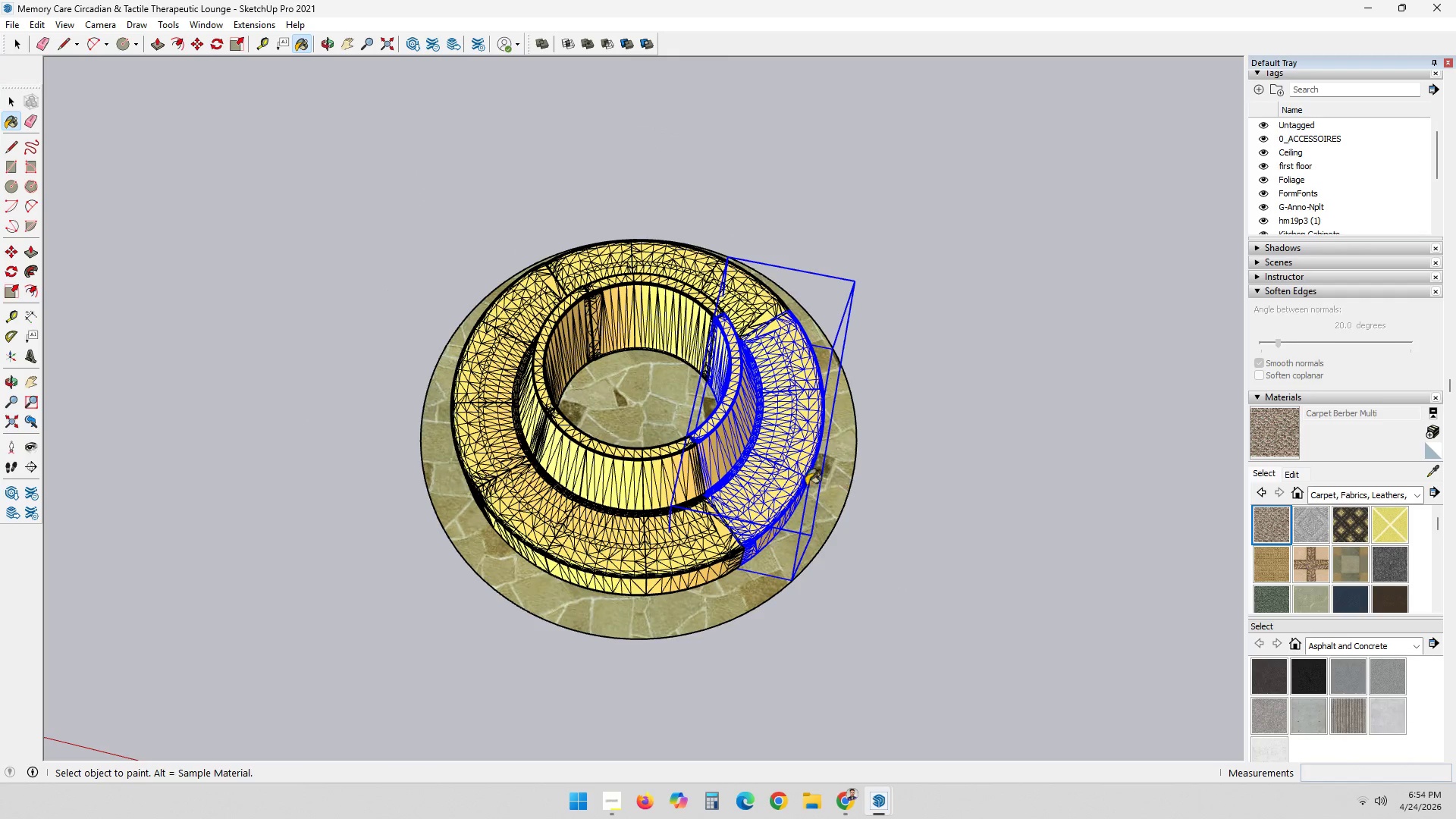 
left_click([752, 463])
 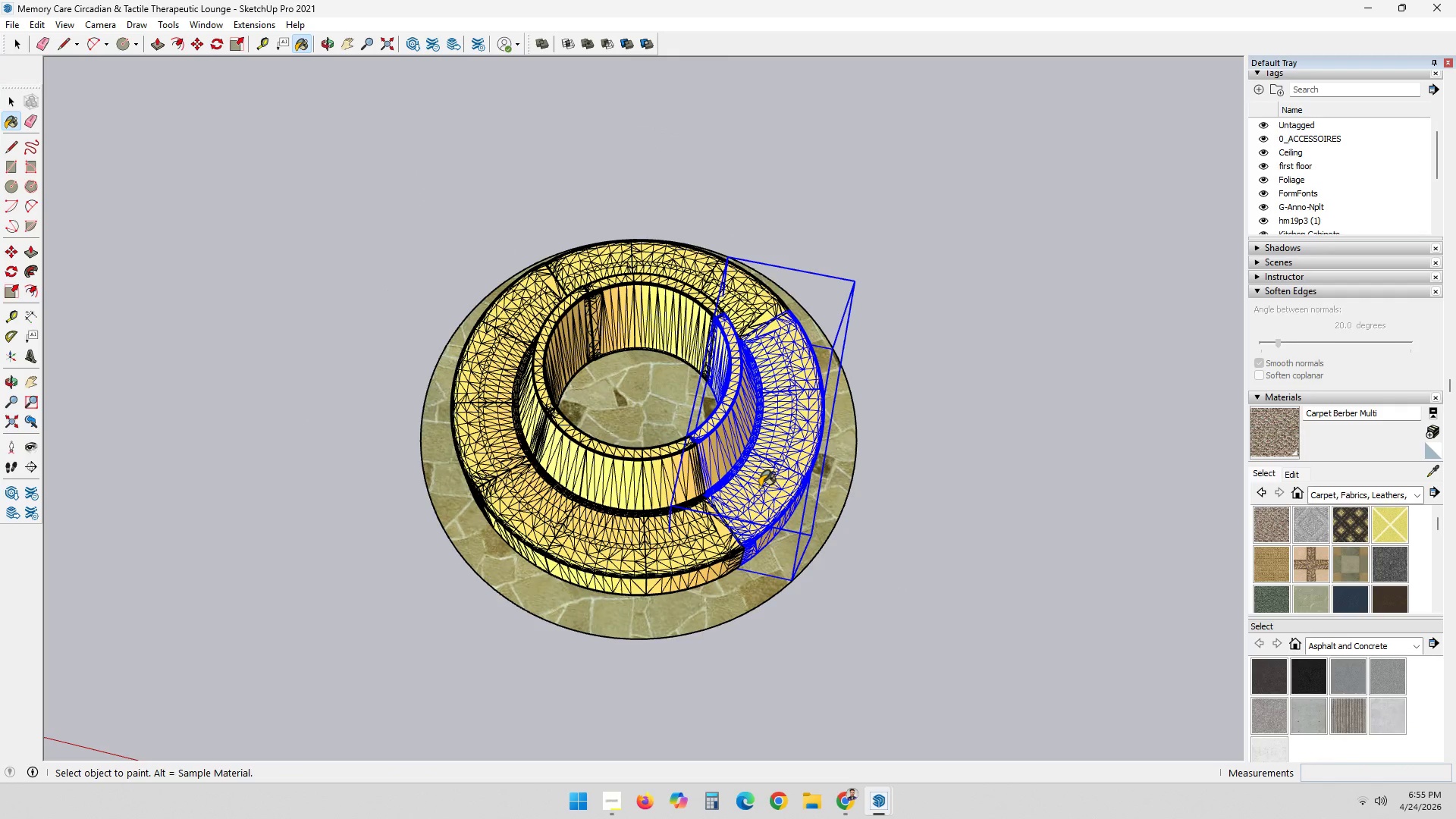 
double_click([723, 461])
 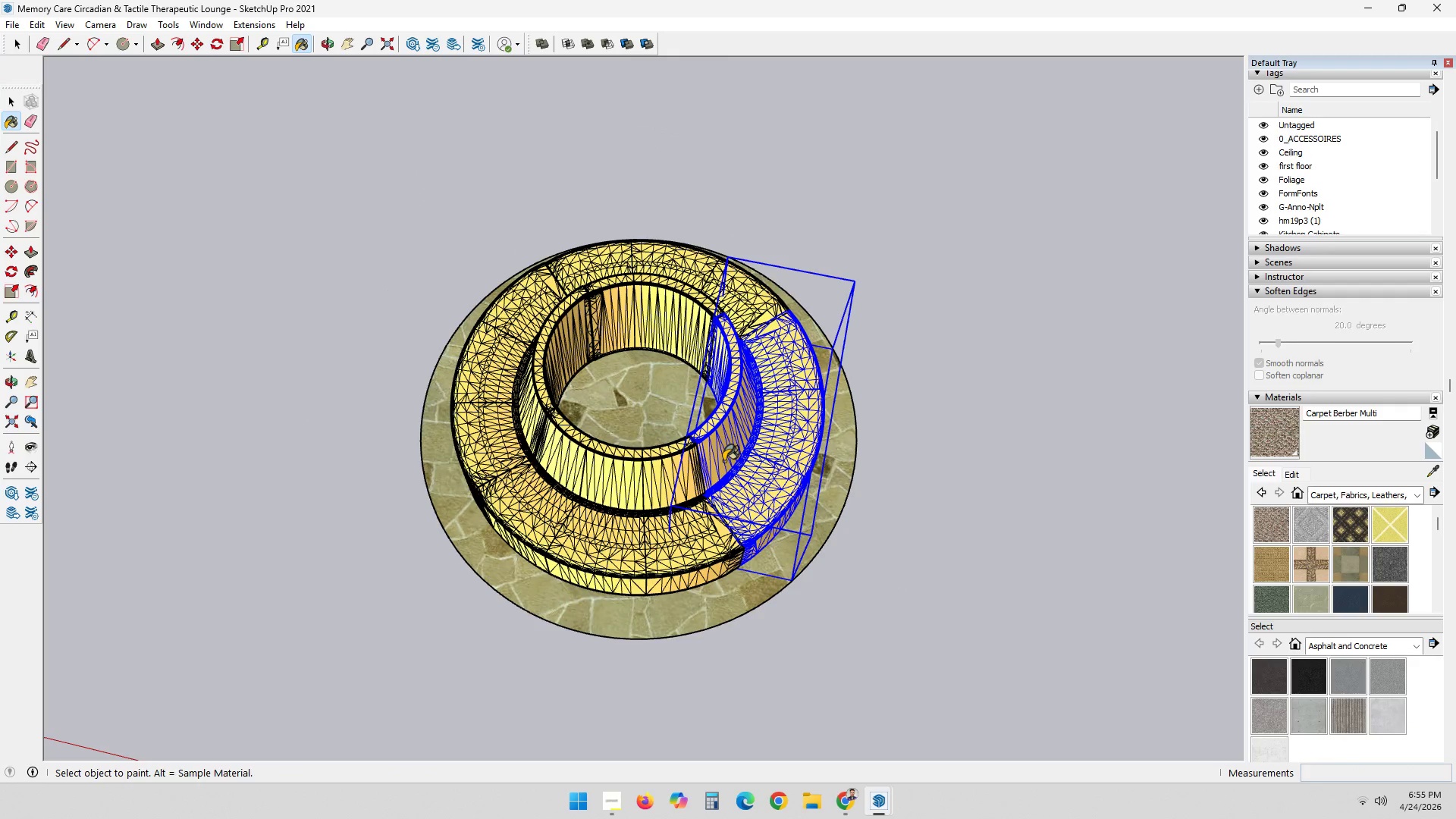 
triple_click([723, 461])
 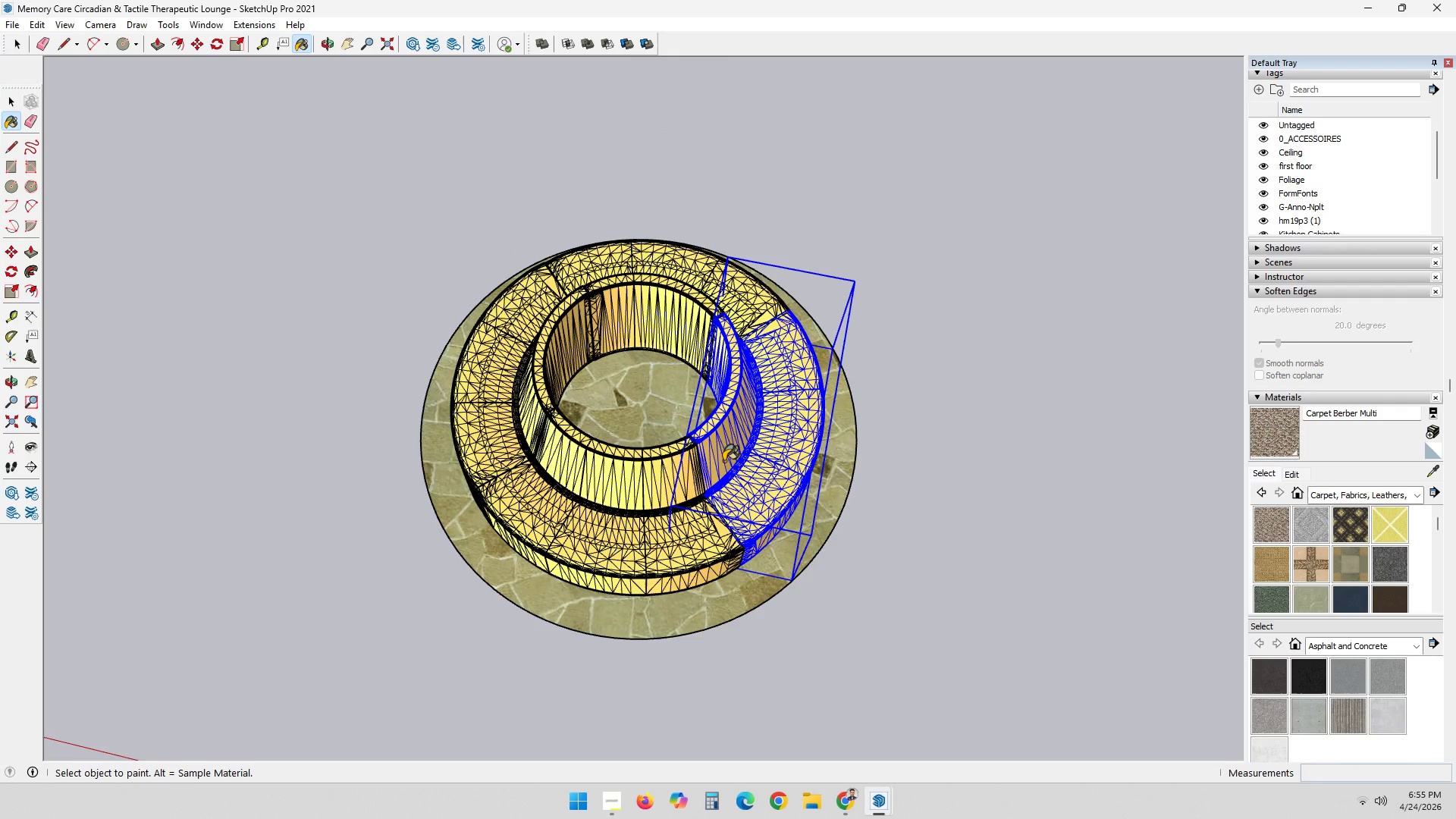 
triple_click([723, 461])
 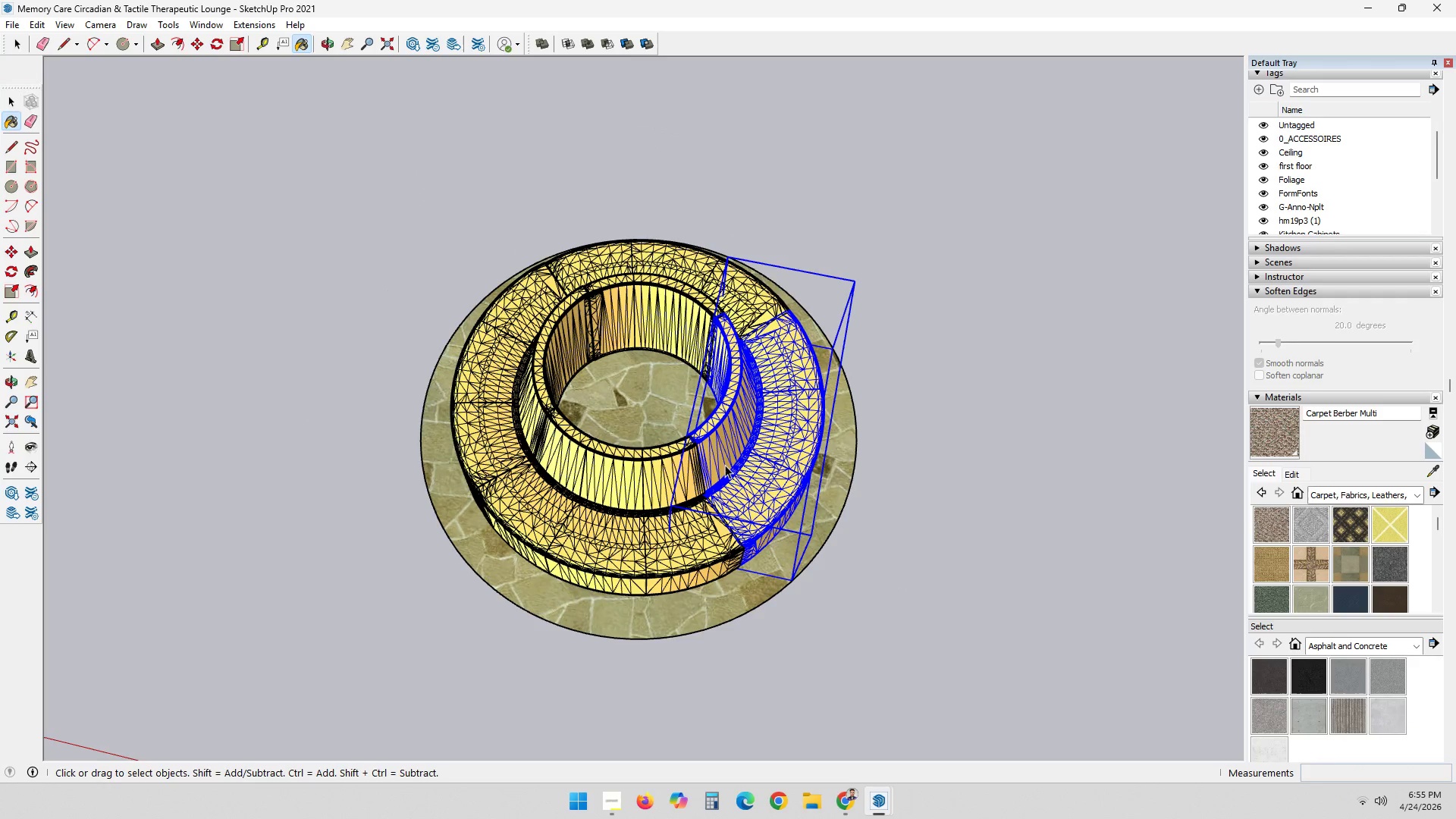 
key(Space)
 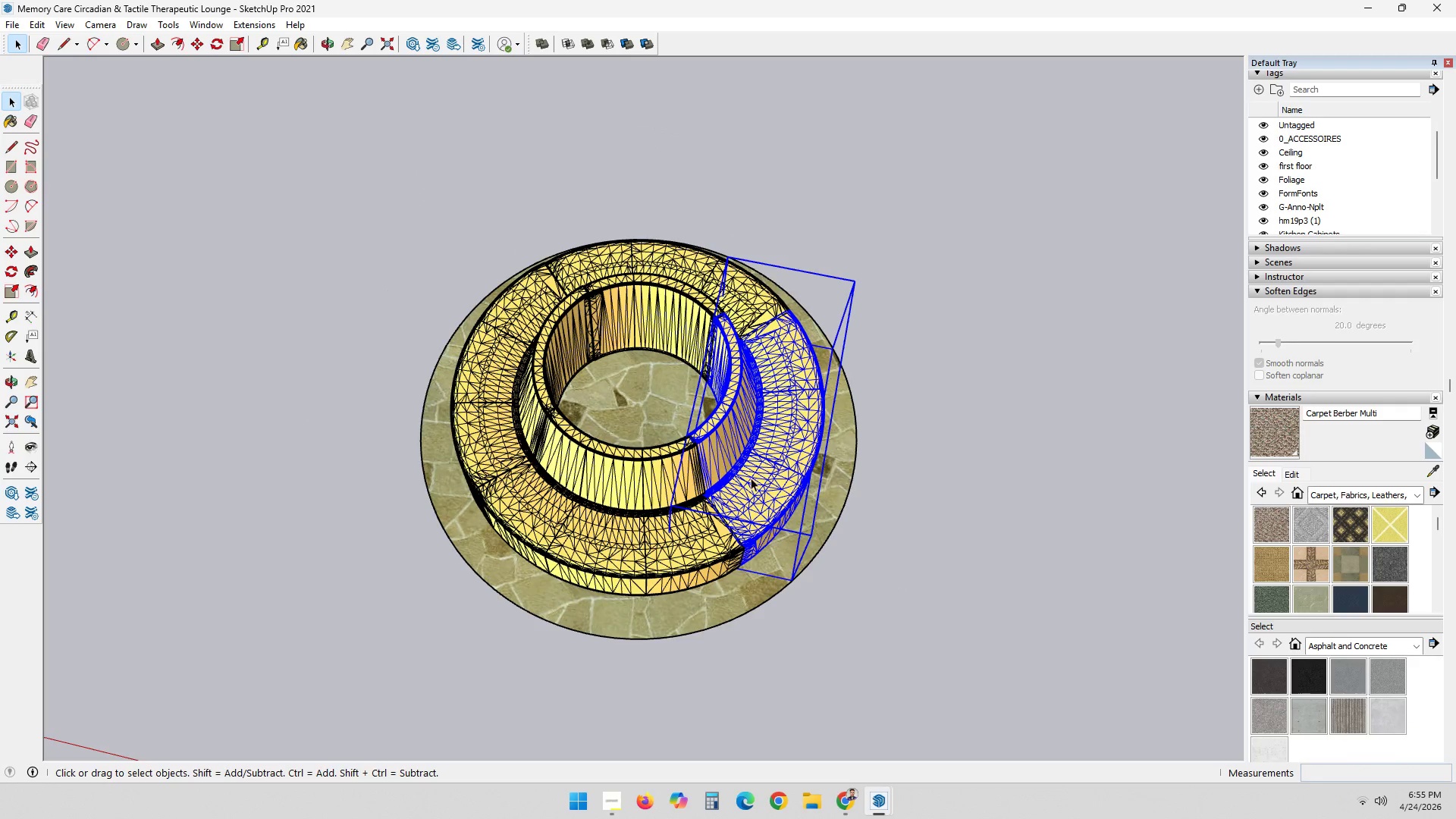 
triple_click([752, 478])
 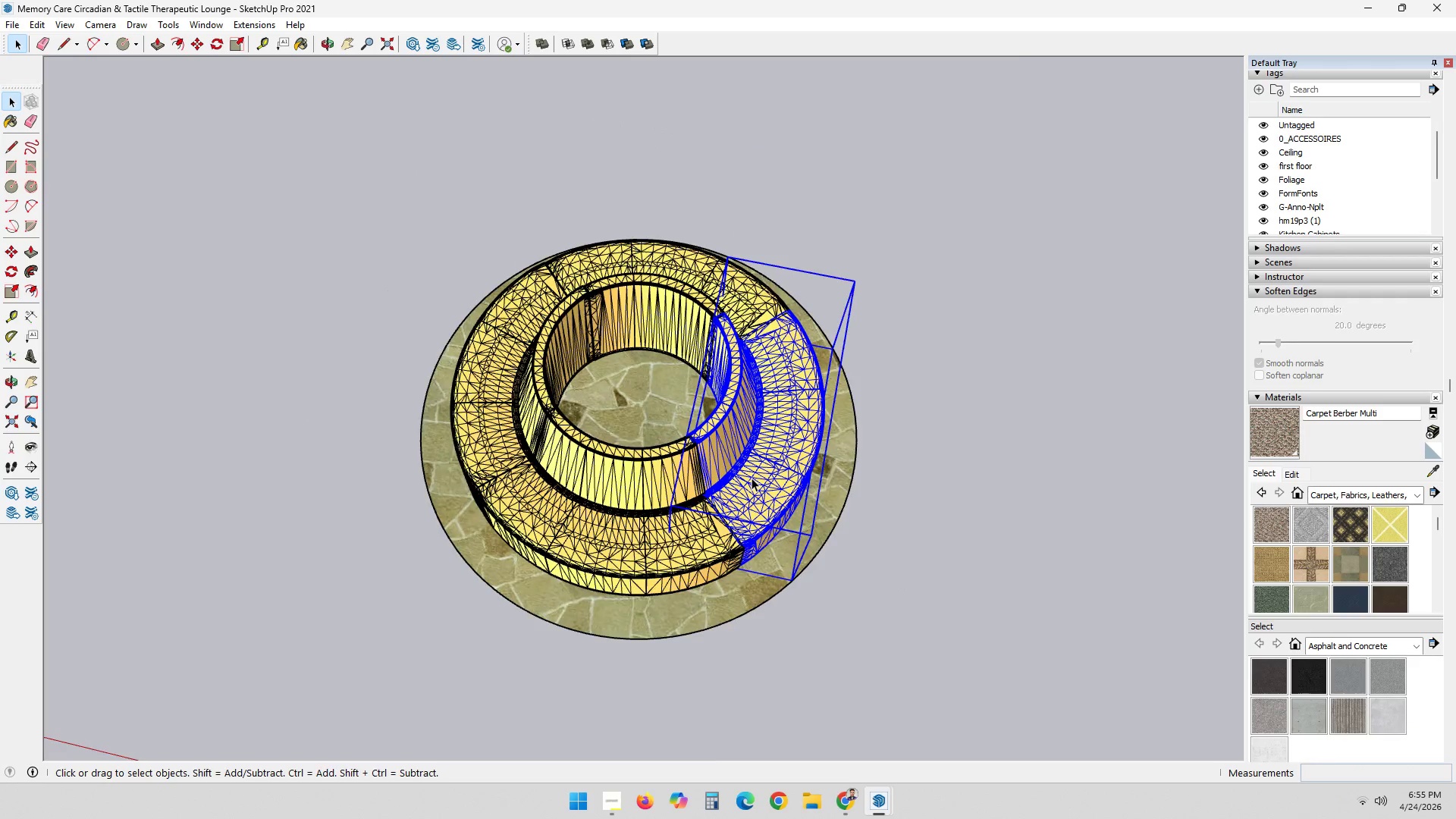 
triple_click([752, 478])
 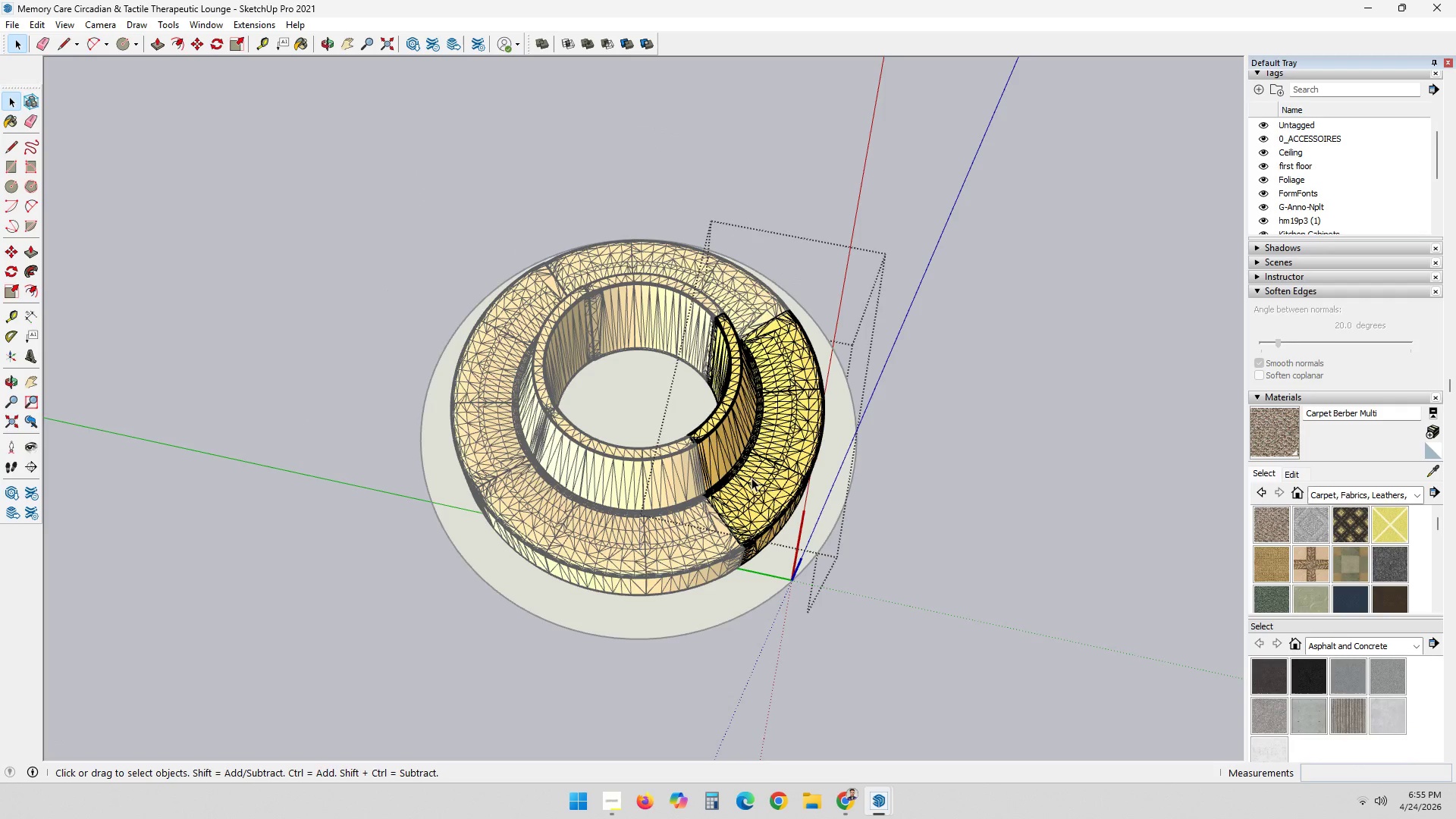 
triple_click([752, 478])
 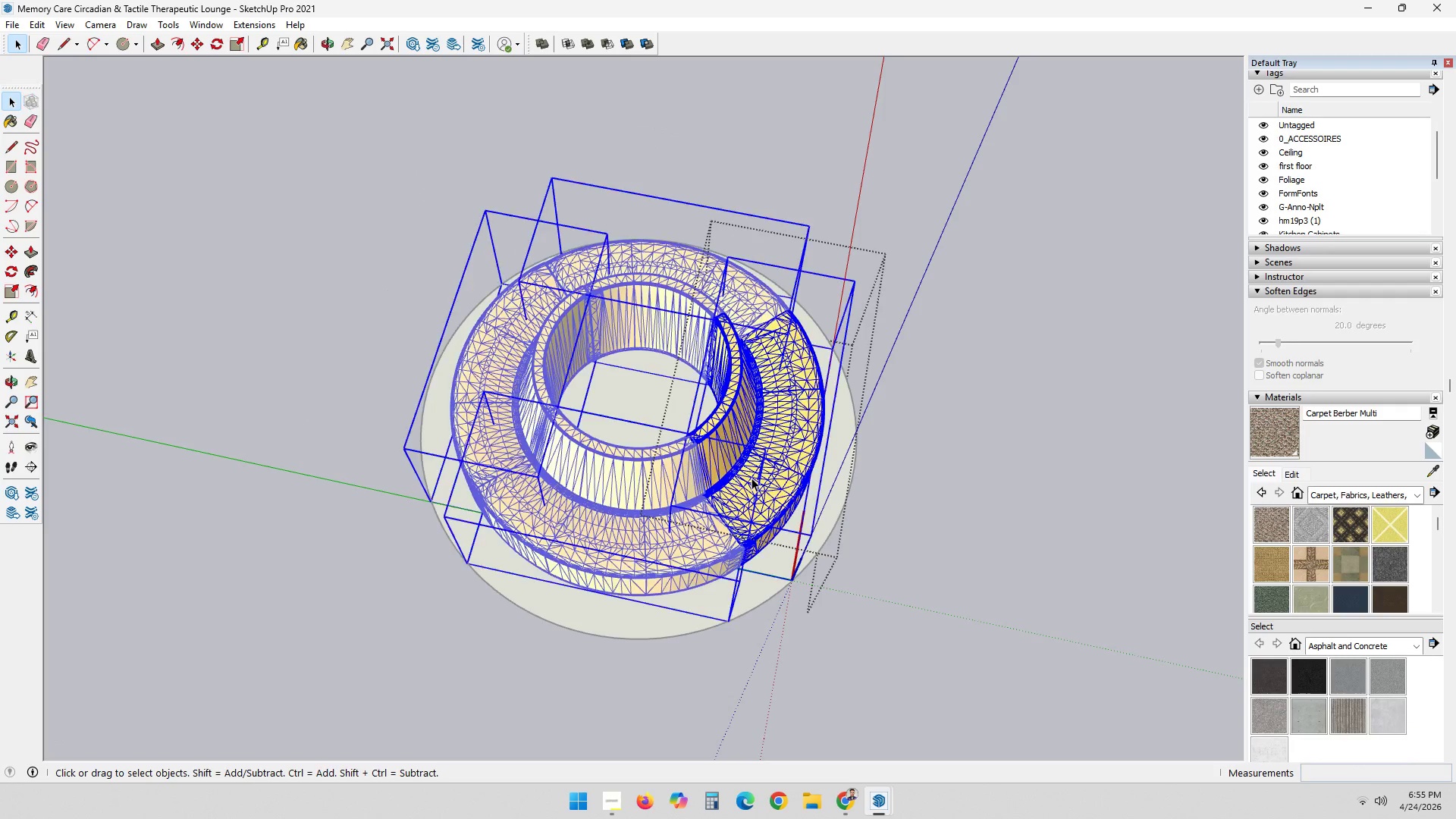 
triple_click([752, 478])
 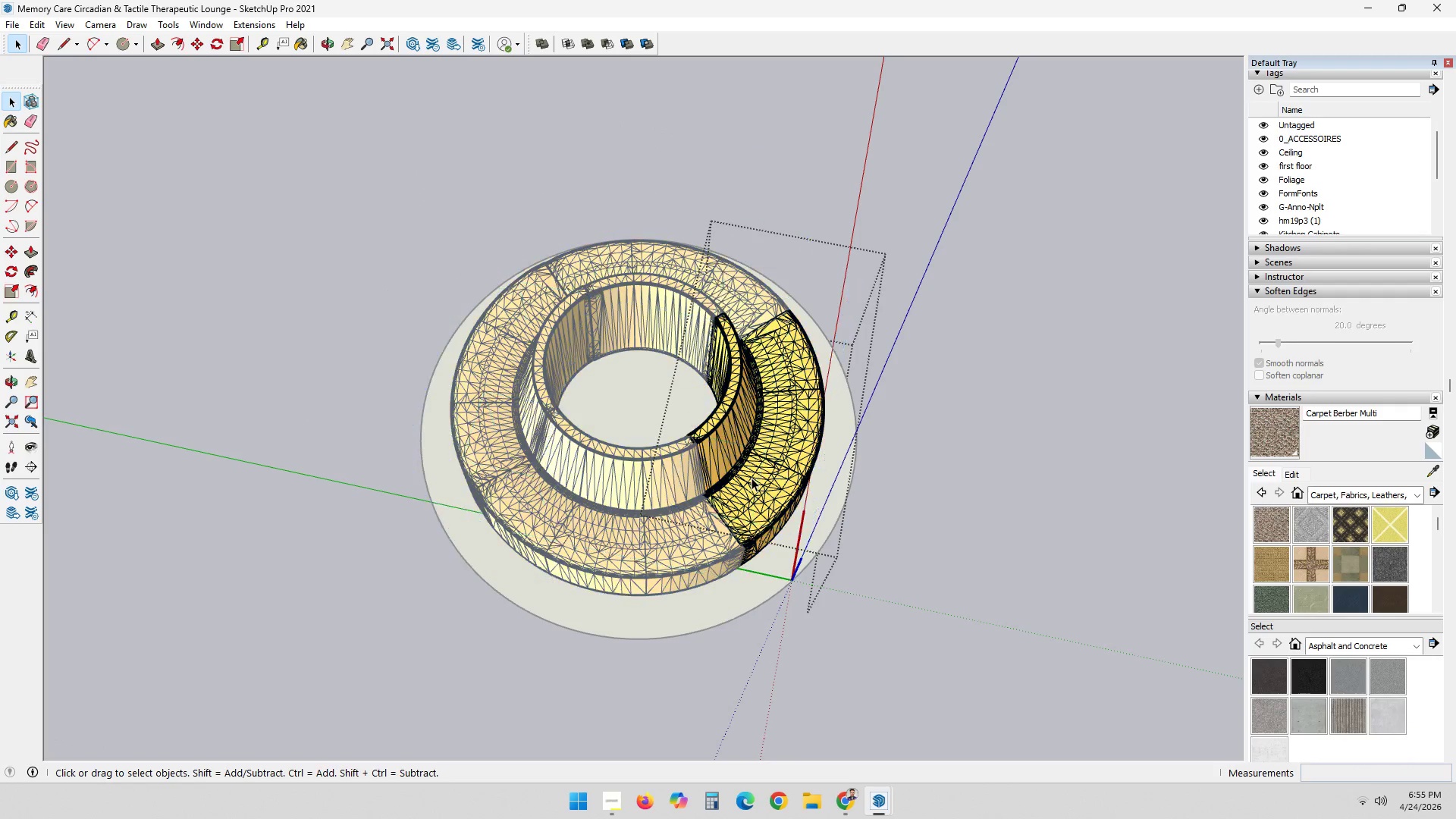 
triple_click([752, 478])
 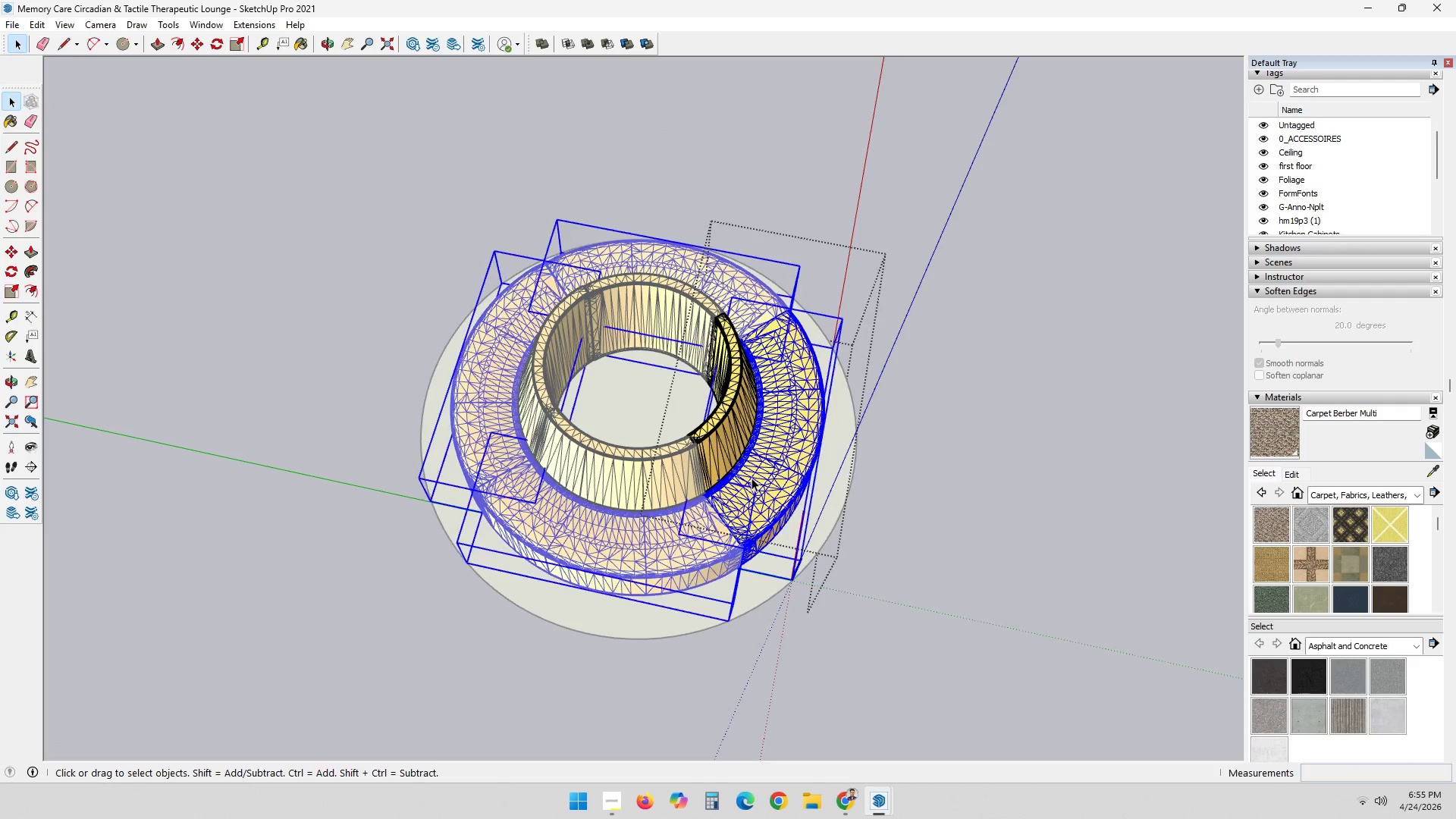 
triple_click([752, 478])
 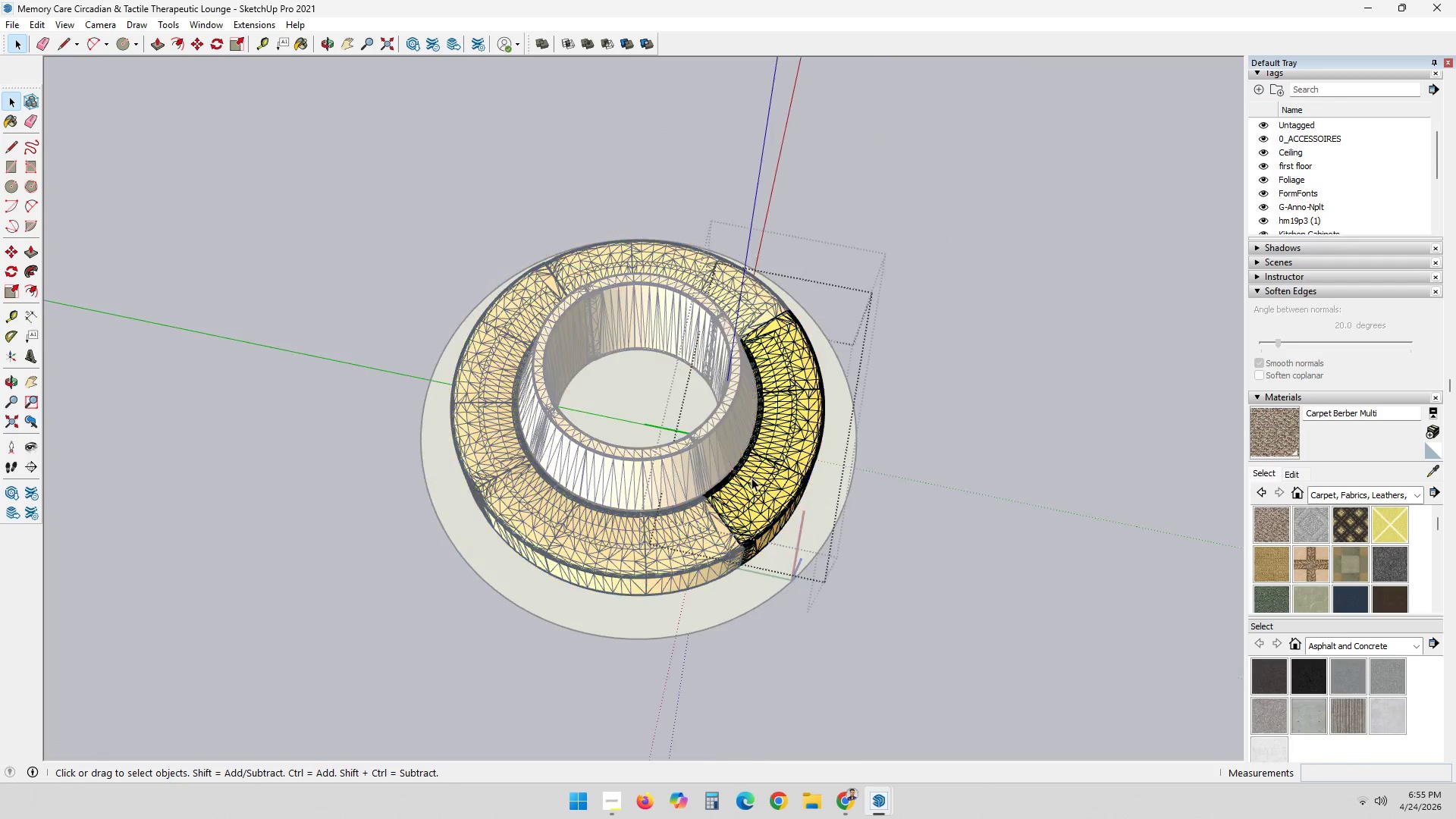 
triple_click([752, 478])
 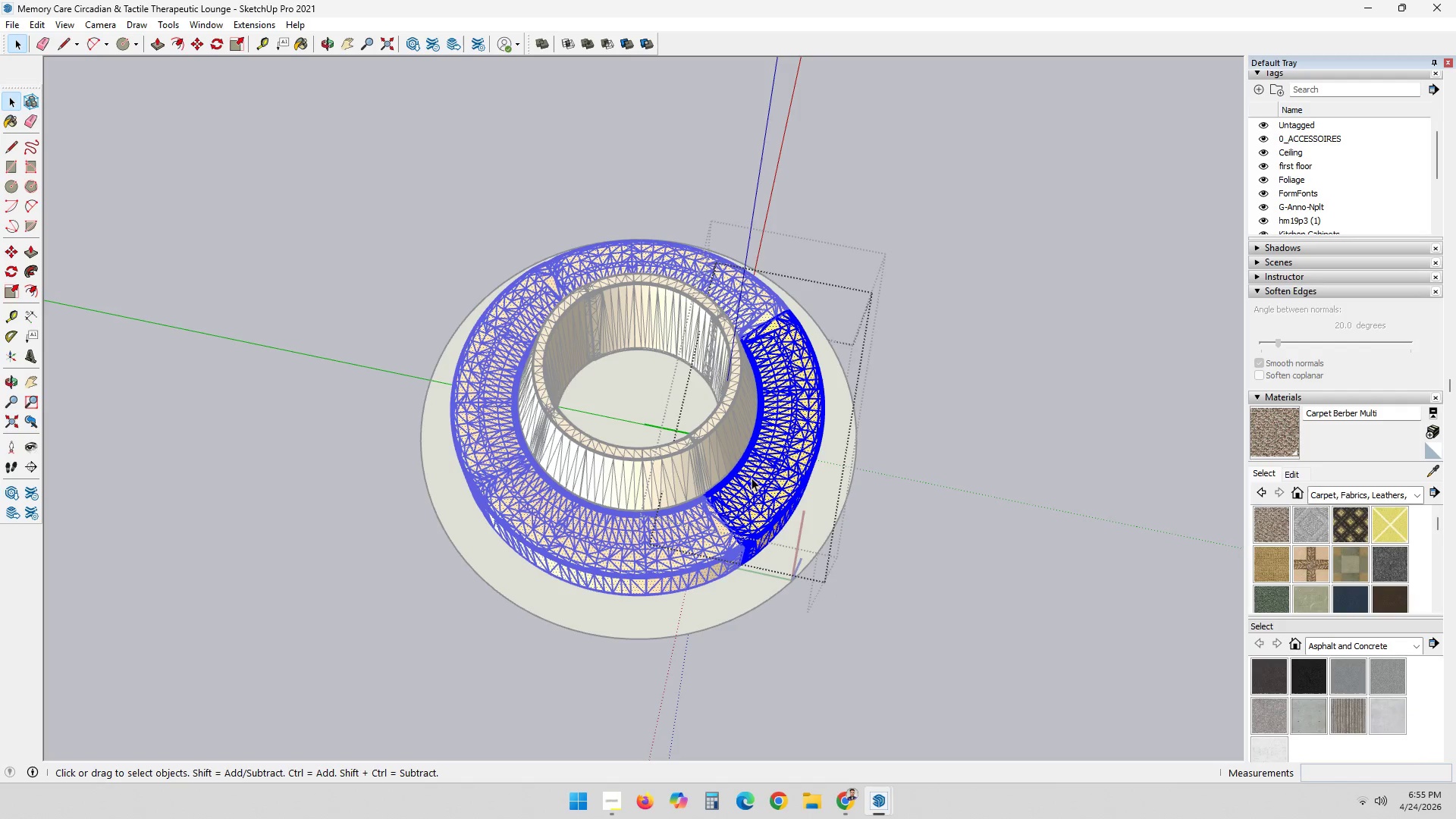 
triple_click([752, 478])
 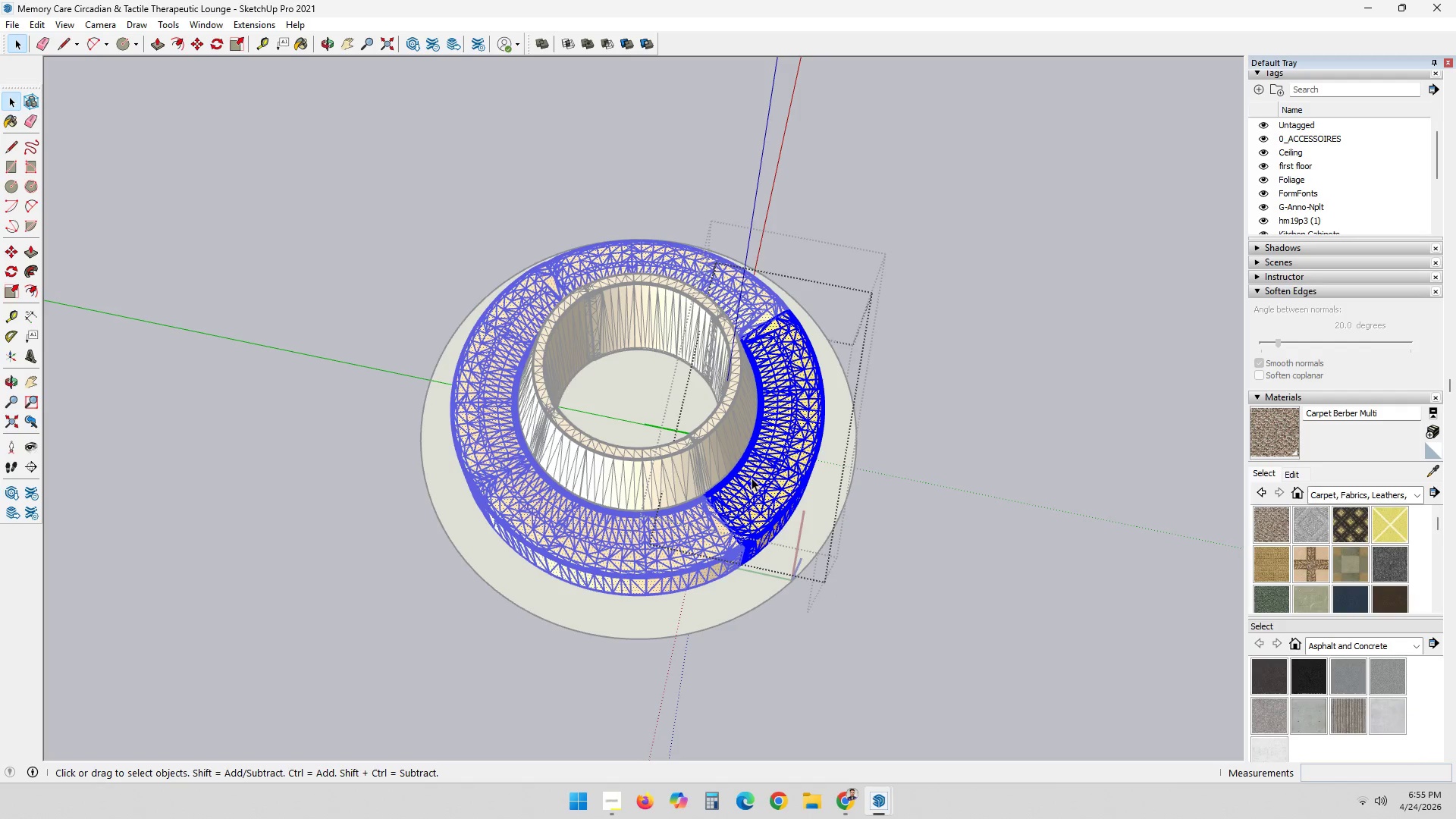 
triple_click([752, 478])
 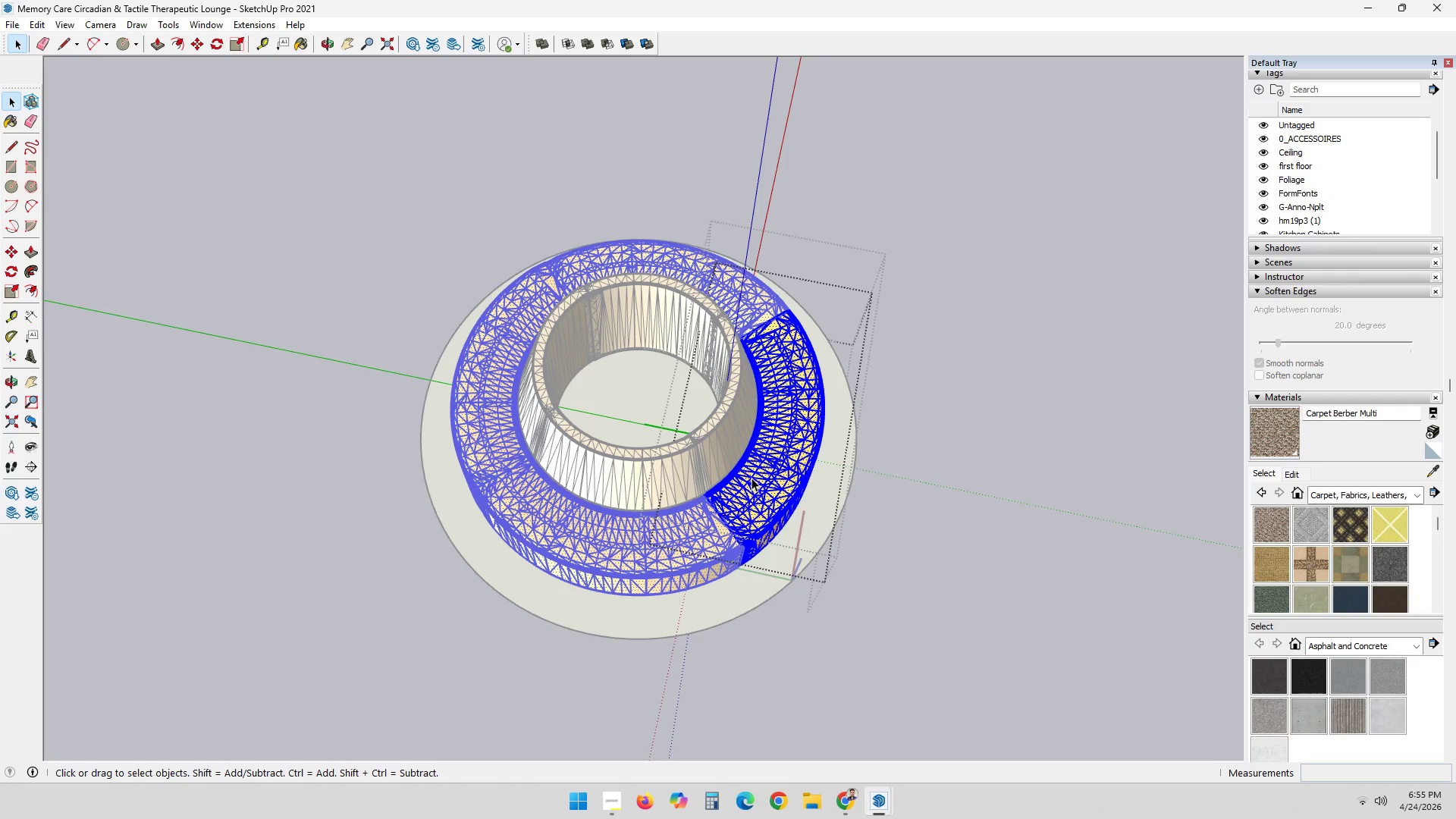 
triple_click([752, 478])
 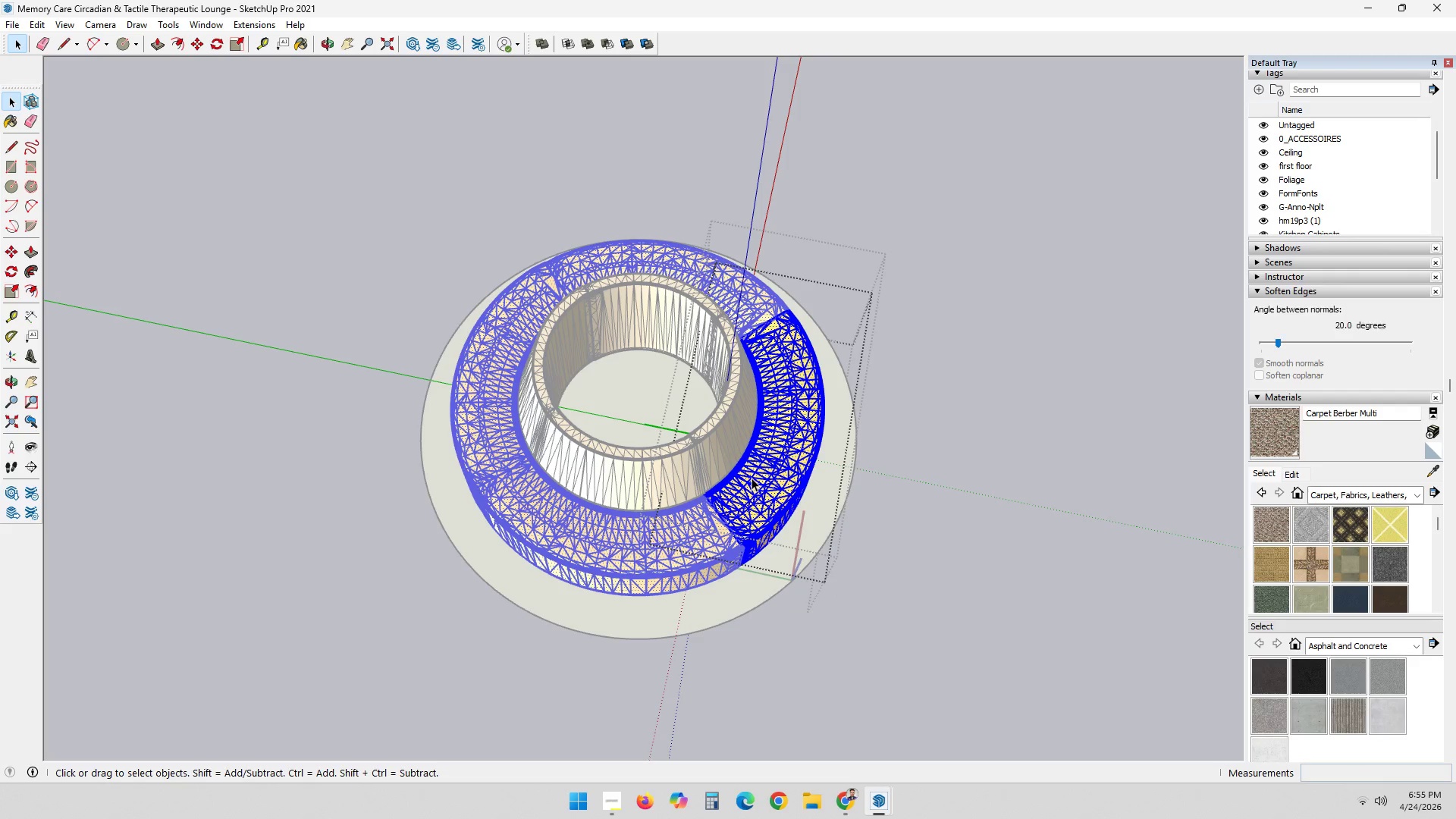 
triple_click([752, 478])
 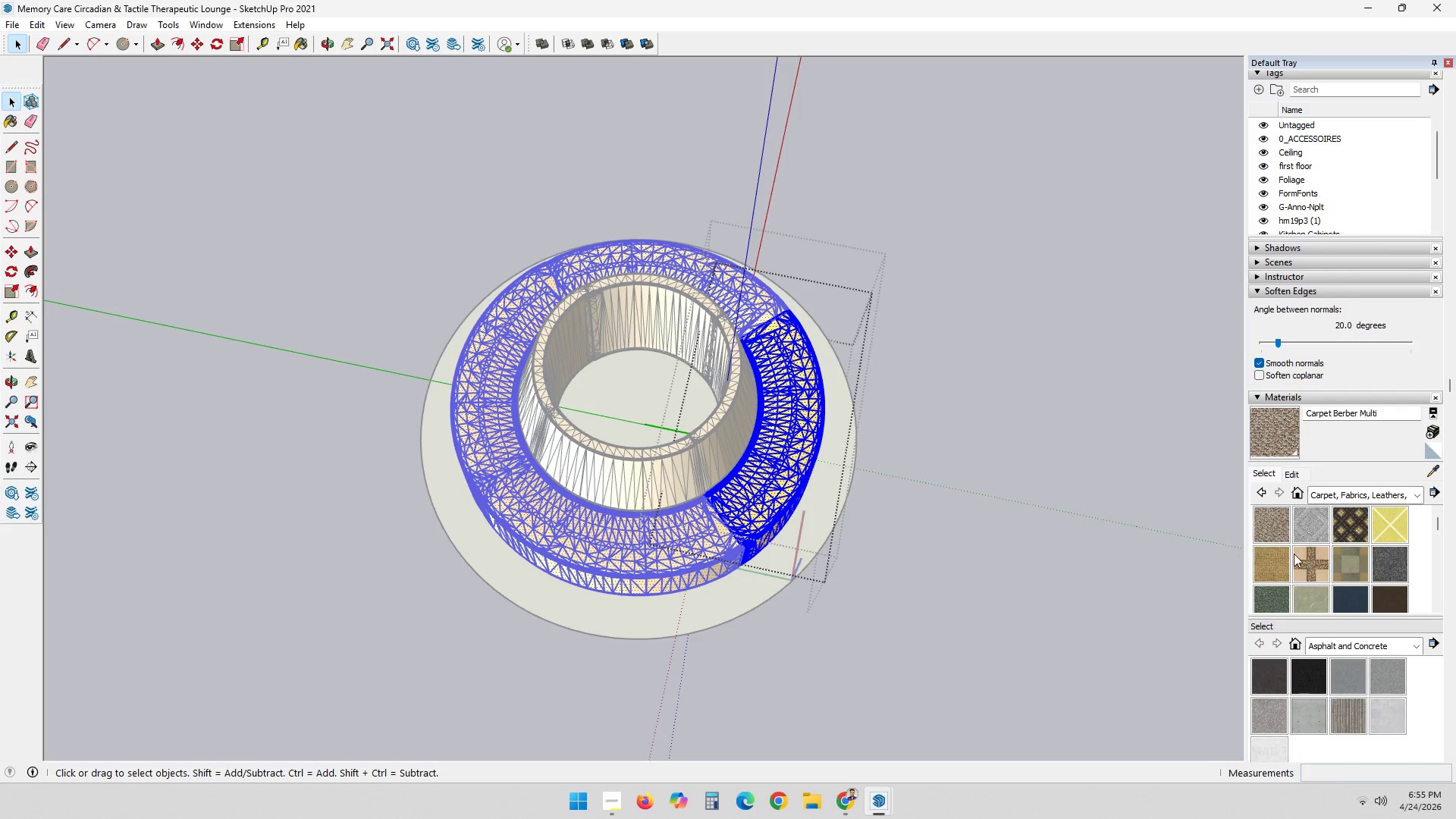 
left_click([1267, 528])
 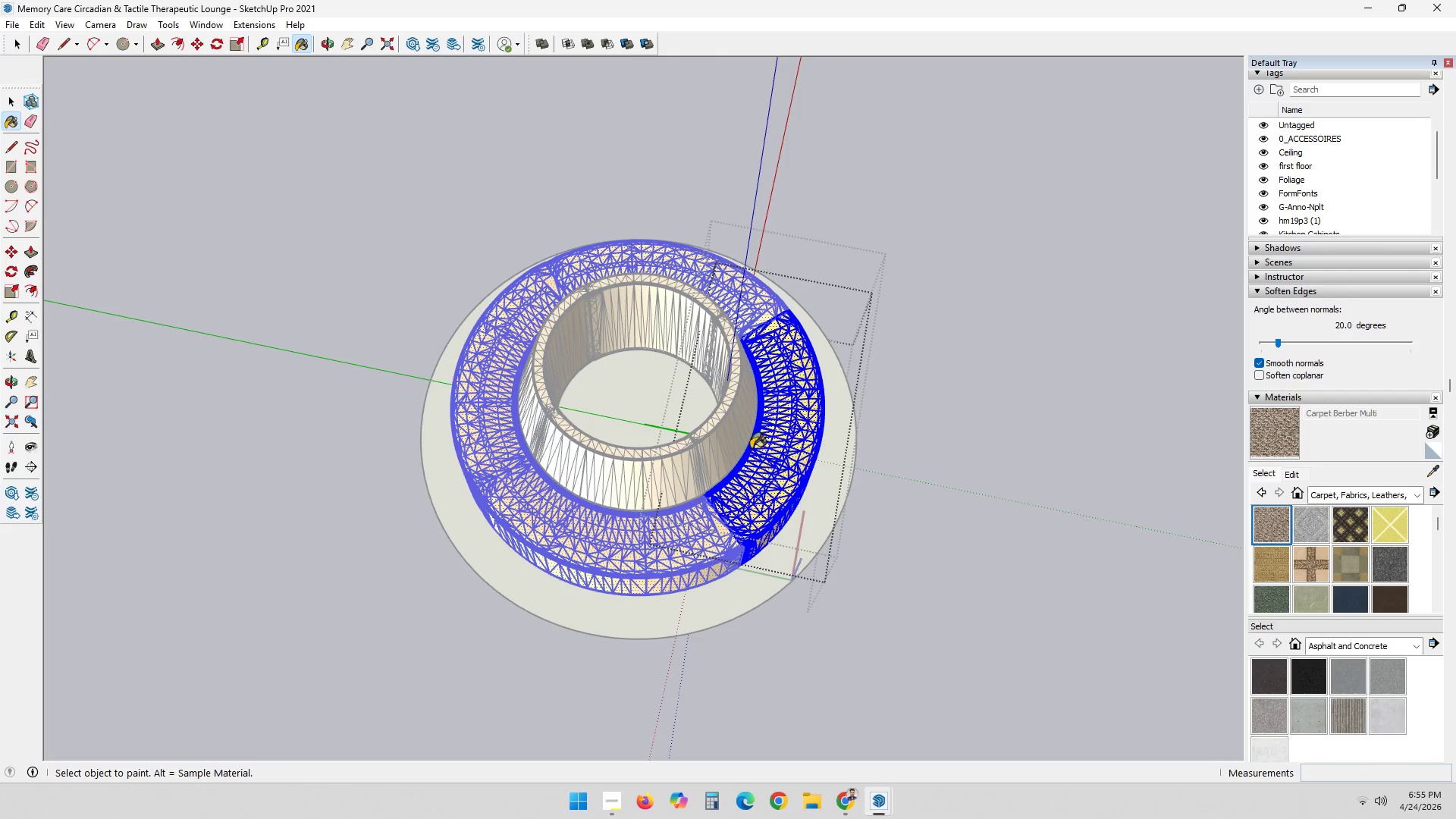 
left_click([742, 444])
 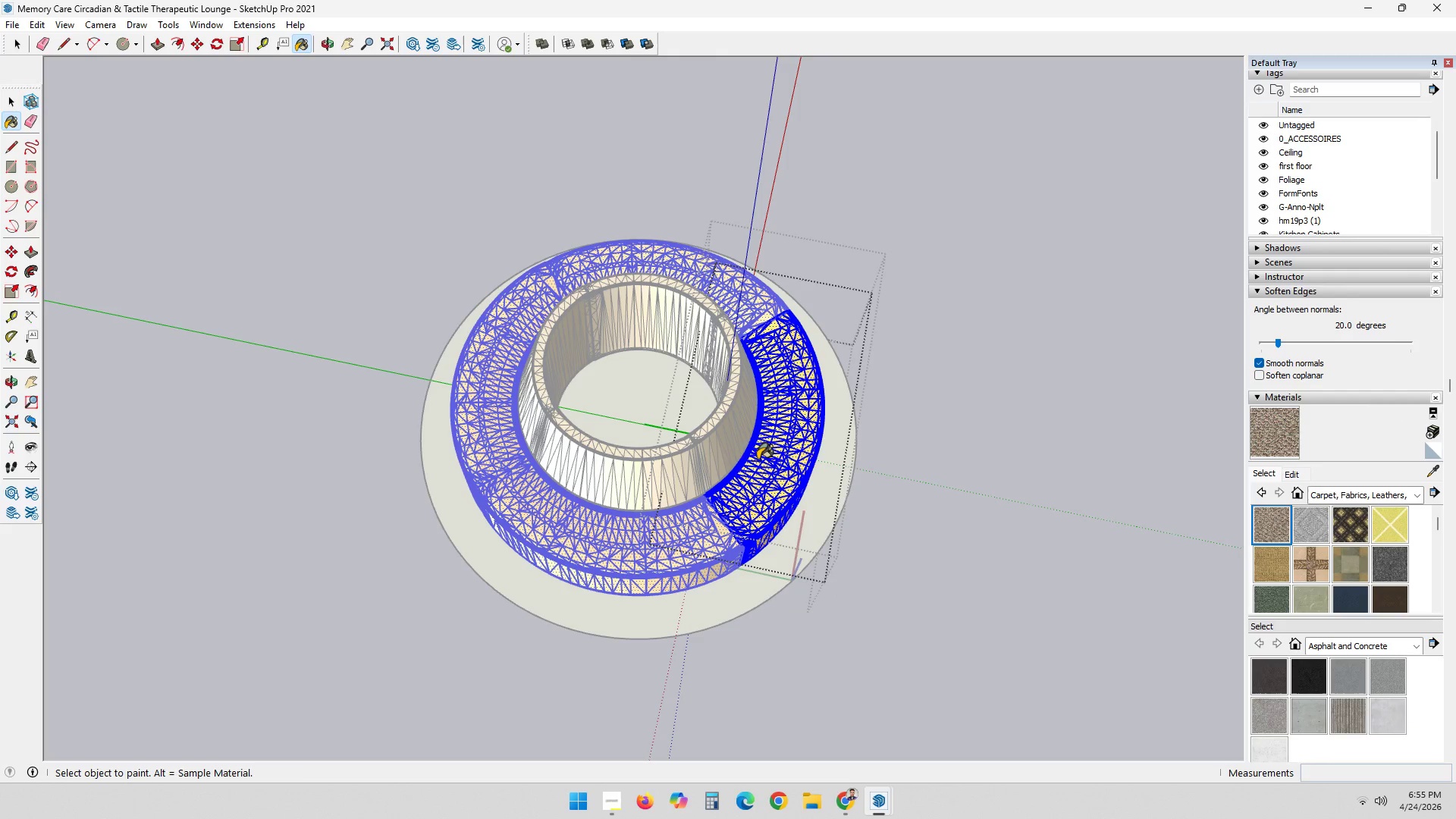 
left_click([761, 464])
 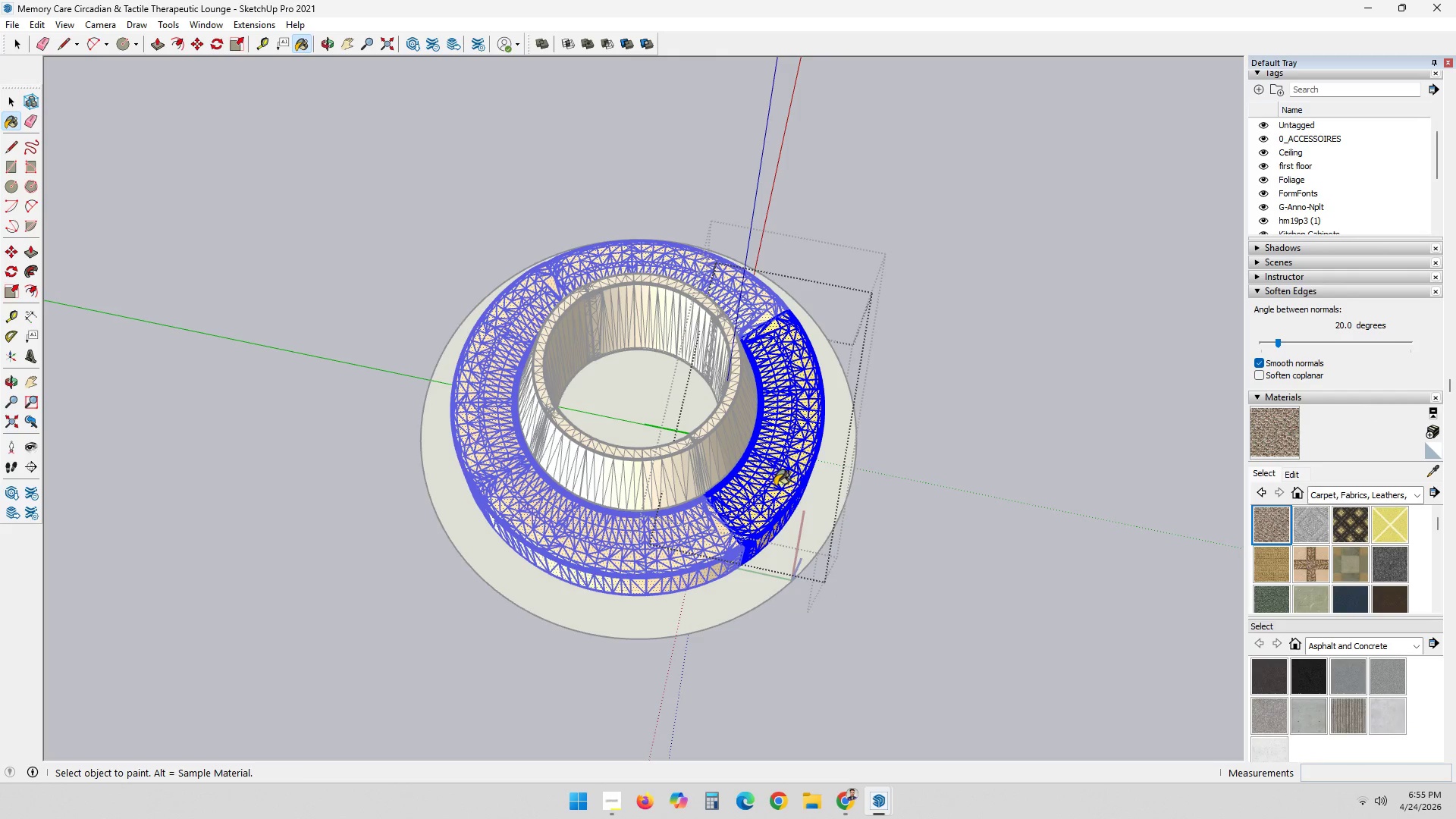 
double_click([790, 483])
 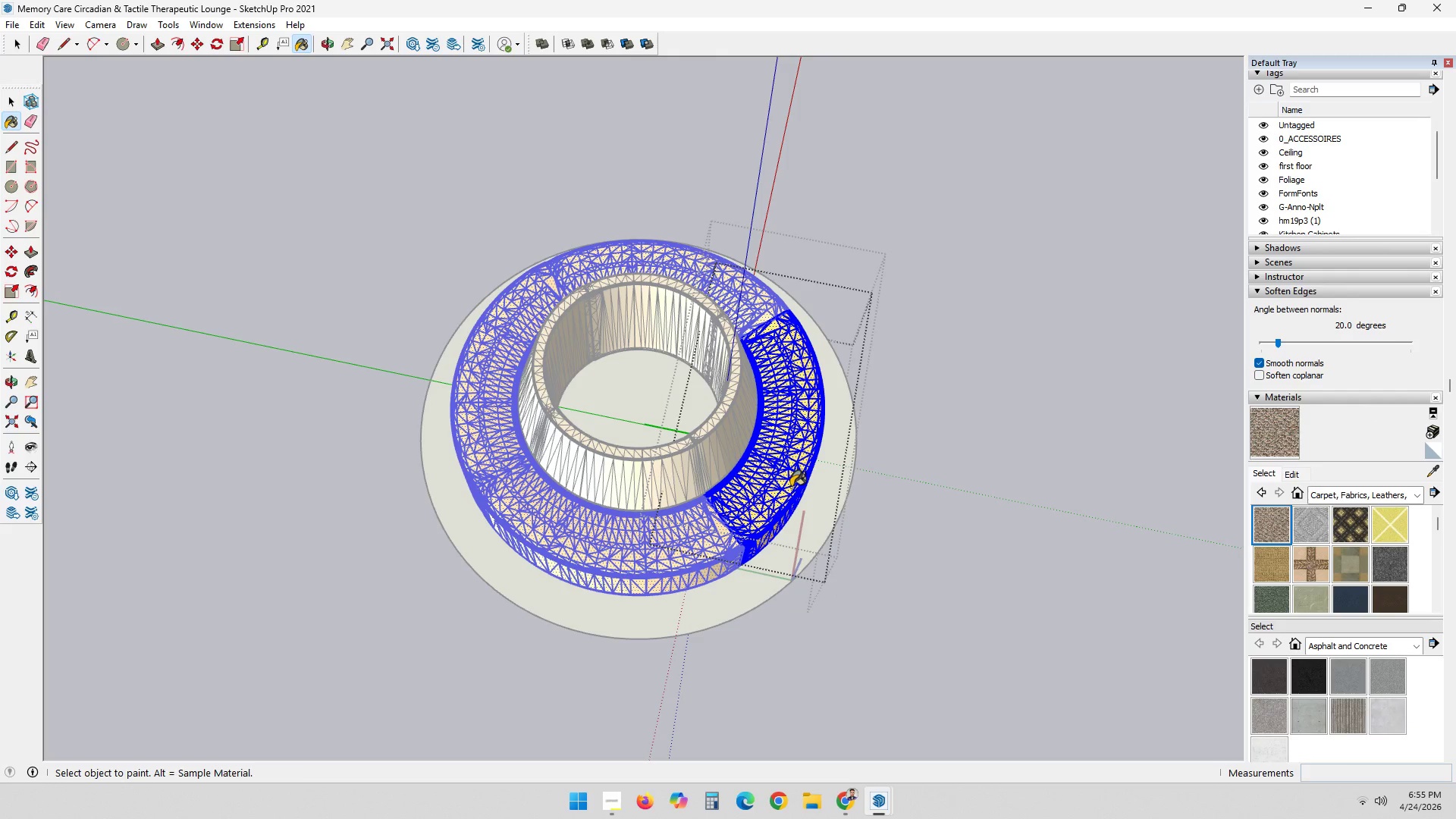 
scroll: coordinate [658, 505], scroll_direction: up, amount: 8.0
 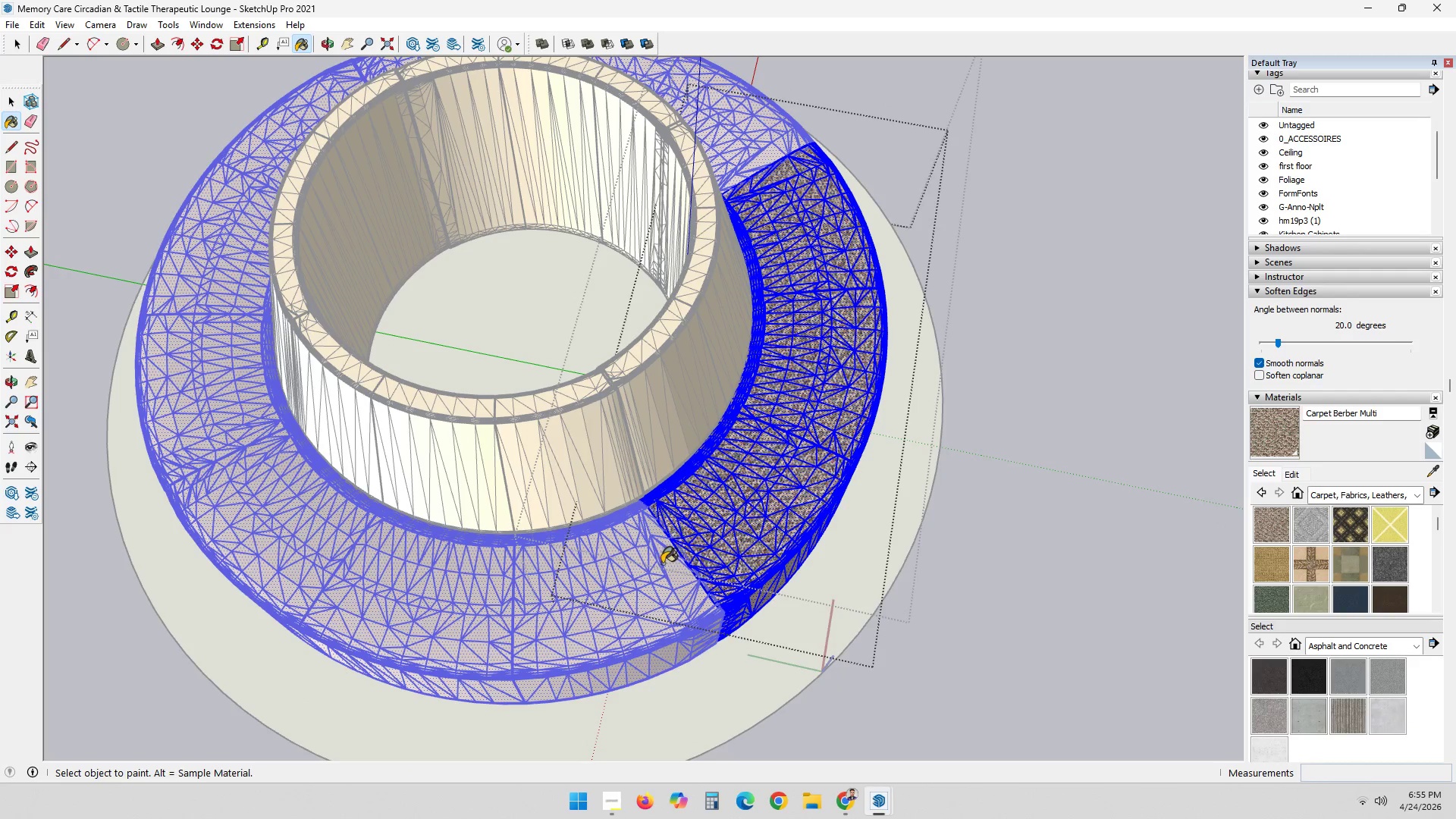 
double_click([670, 568])
 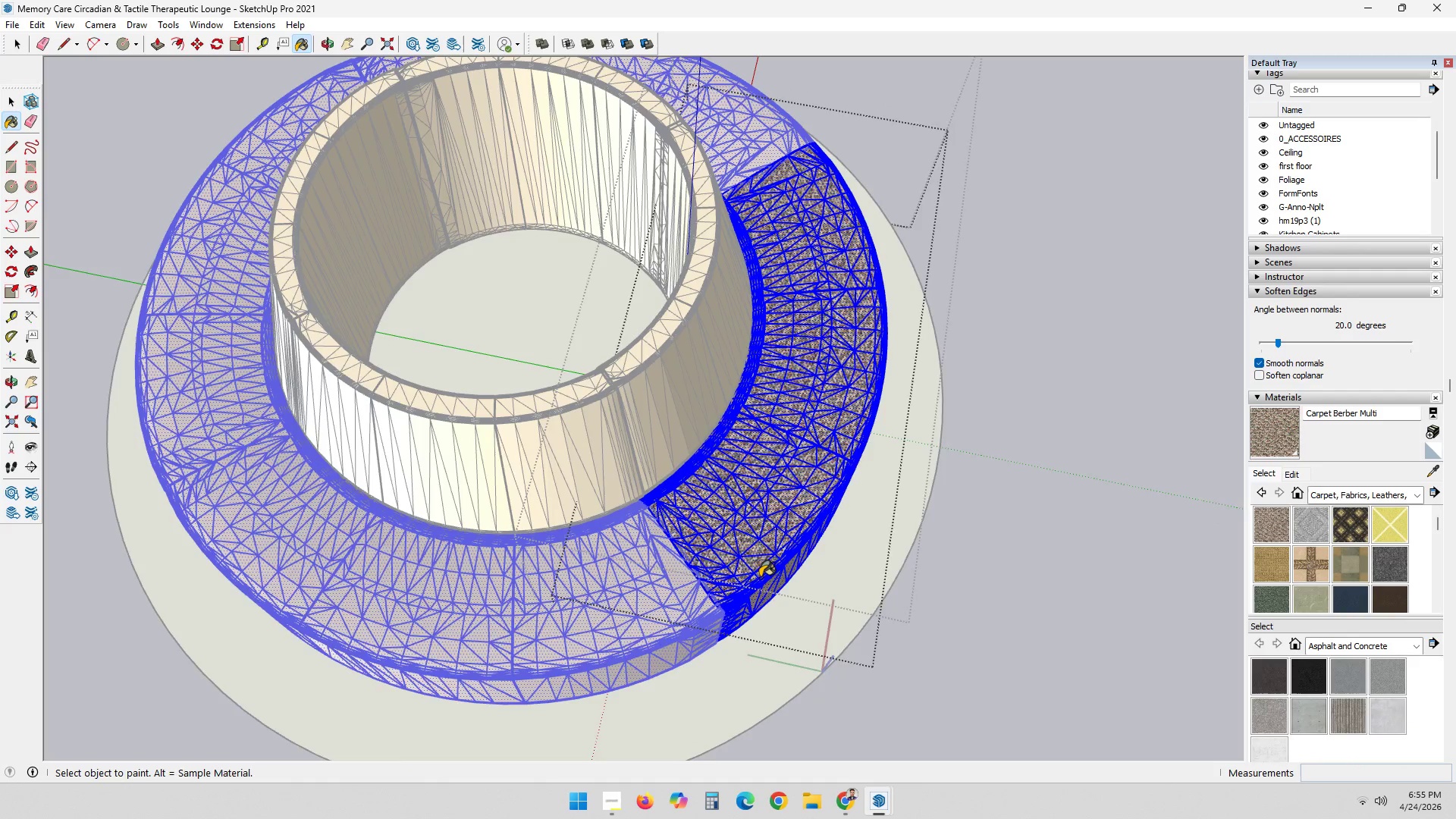 
scroll: coordinate [695, 589], scroll_direction: up, amount: 3.0
 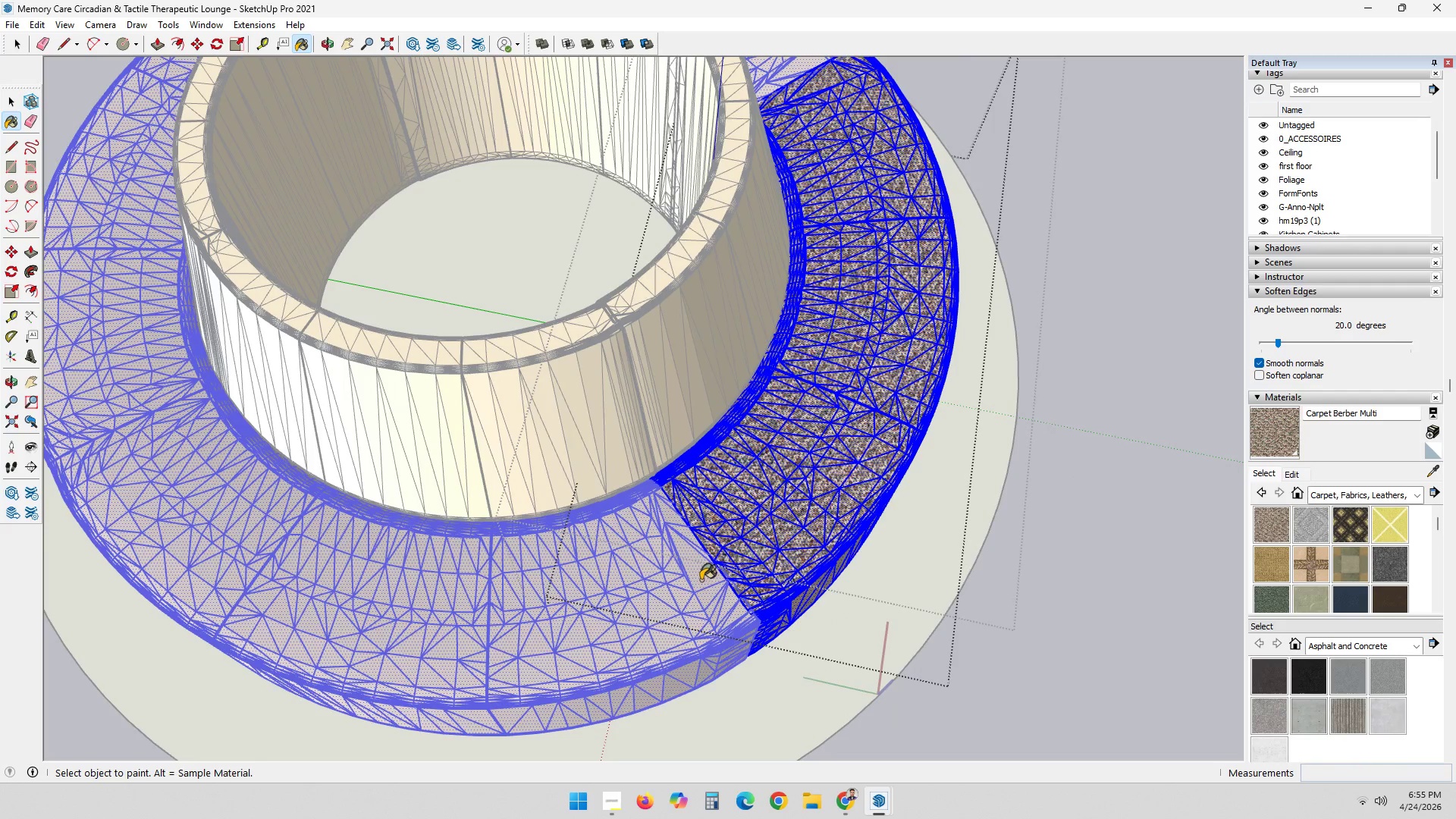 
double_click([684, 592])
 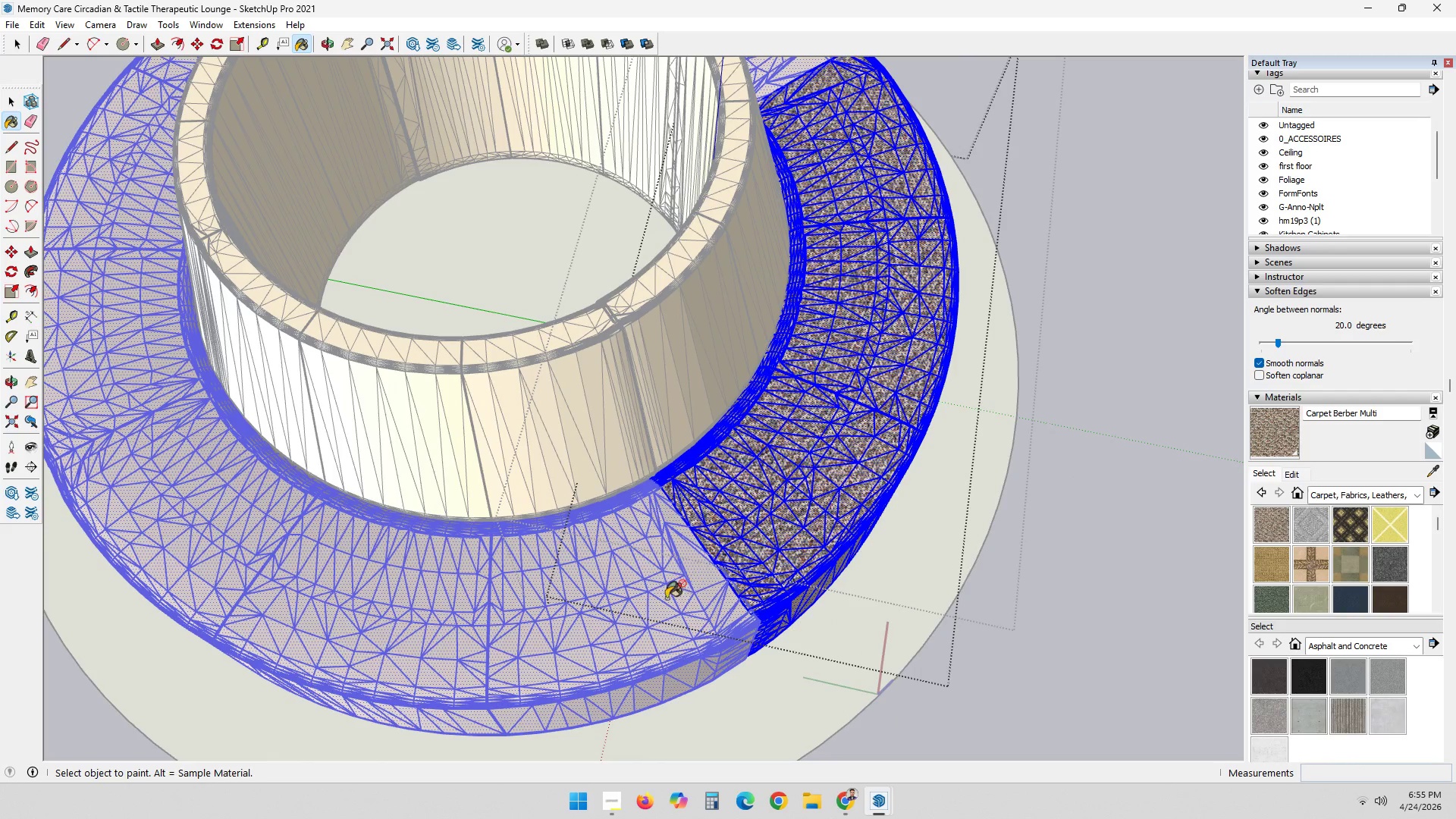 
triple_click([639, 604])
 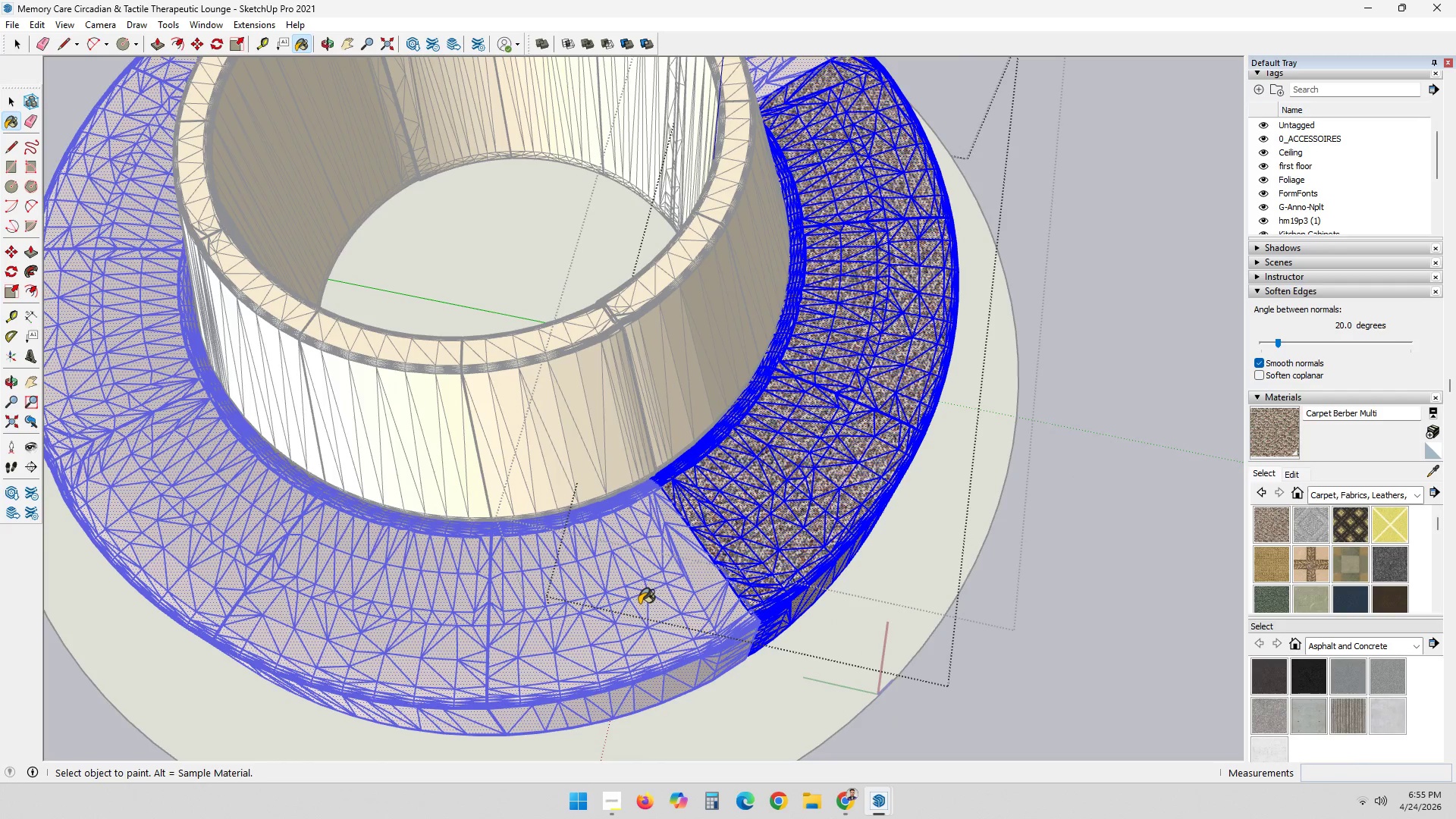 
triple_click([645, 580])
 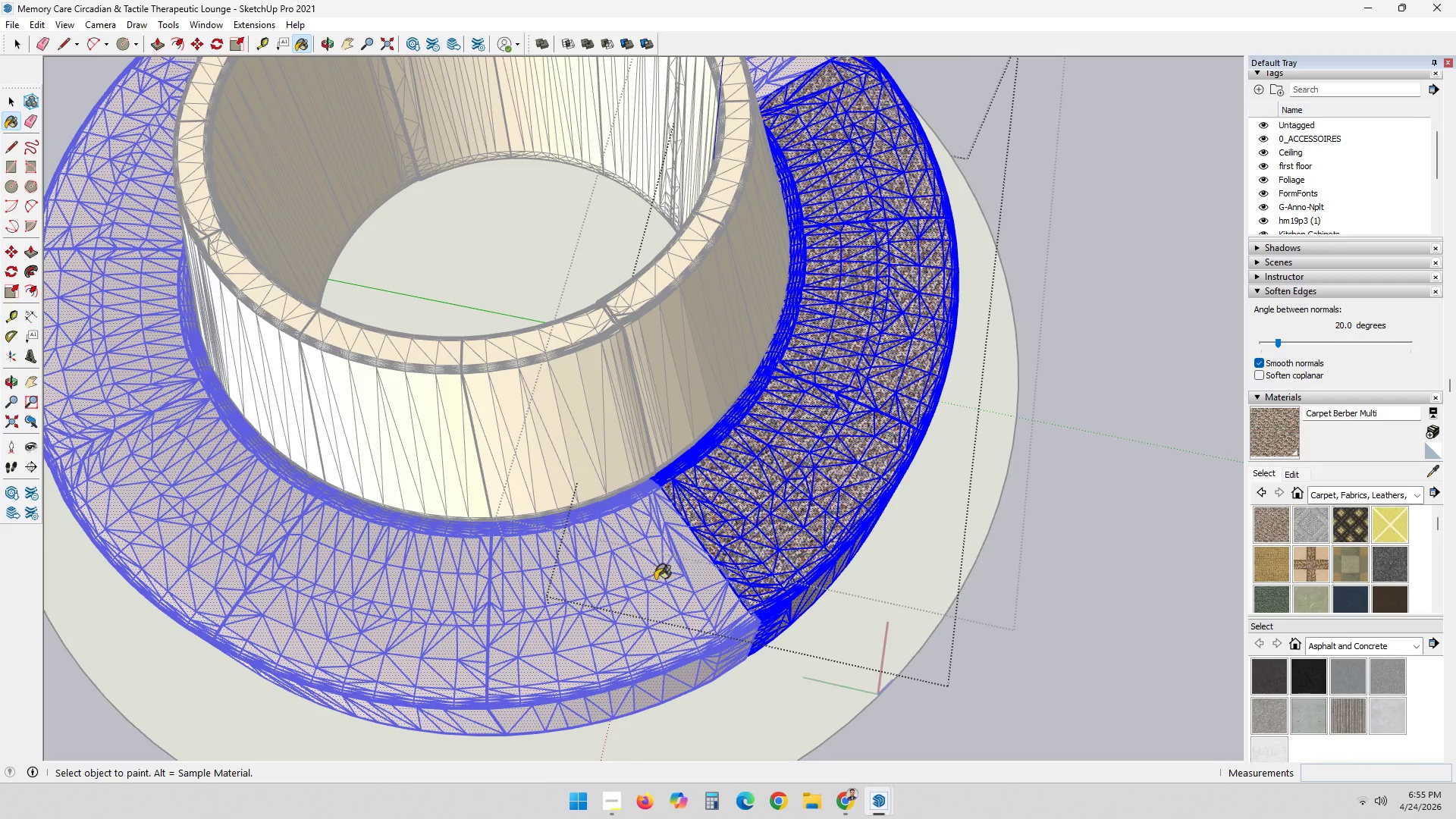 
key(Space)
 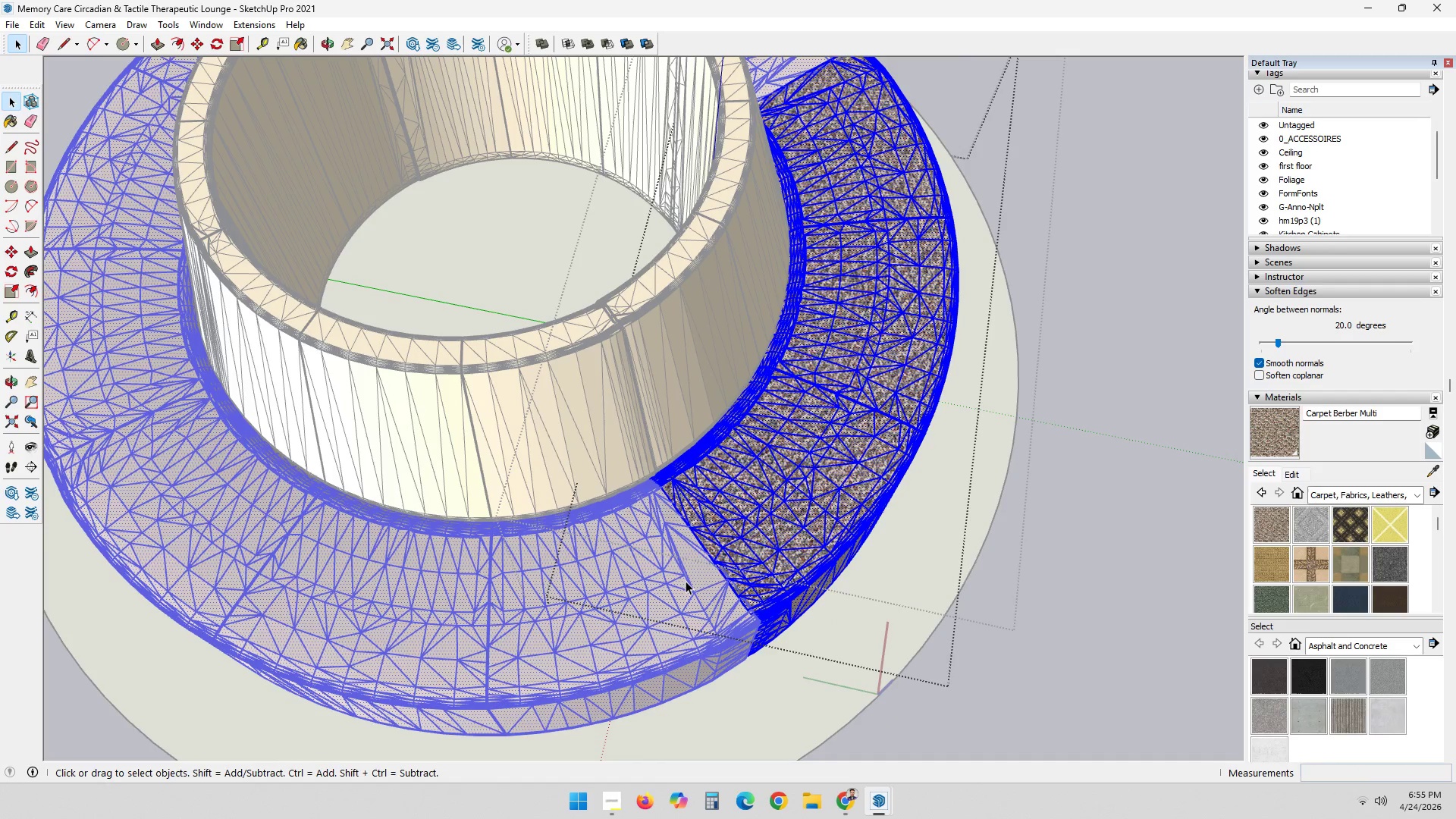 
triple_click([686, 581])
 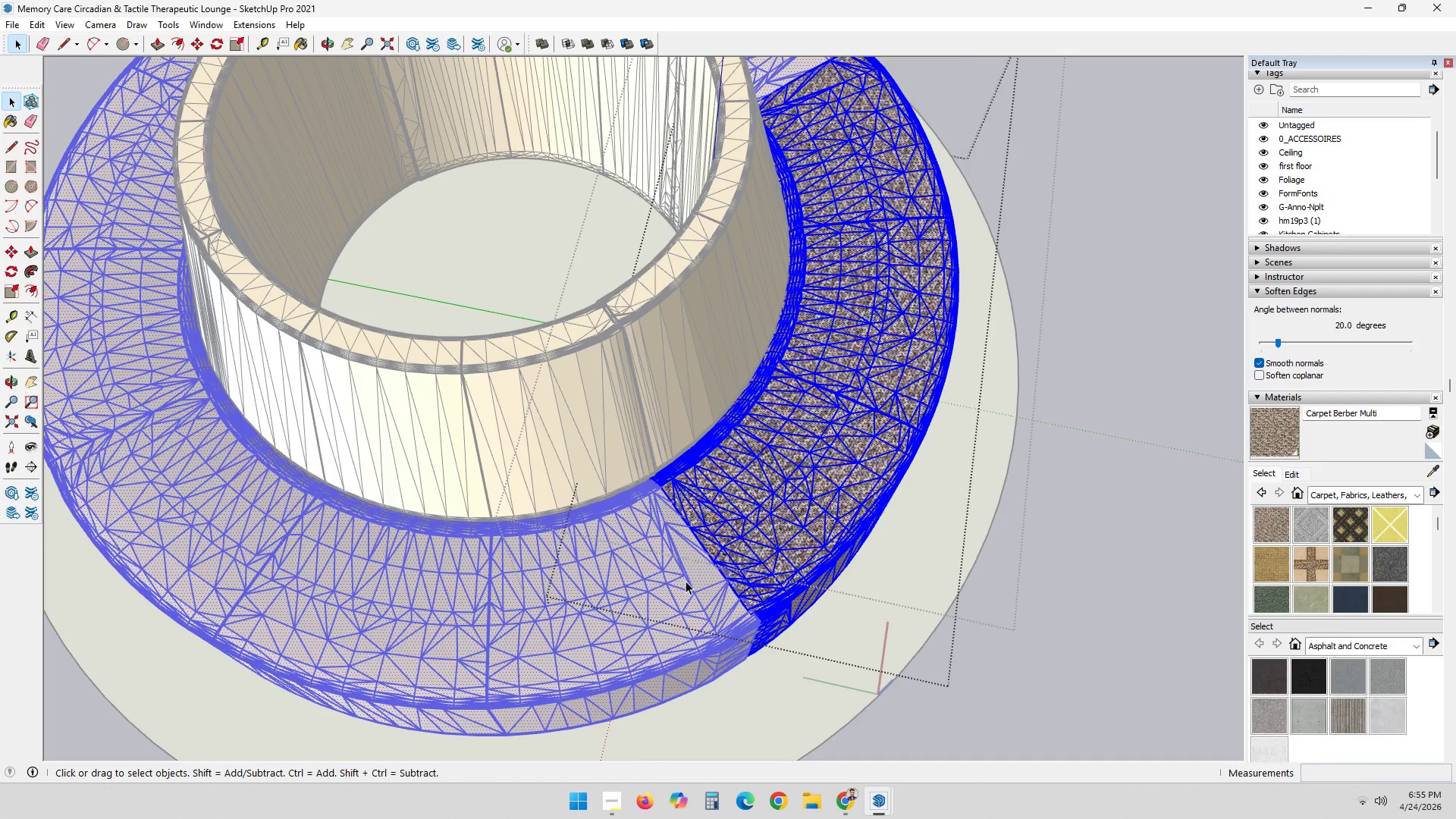 
triple_click([686, 581])
 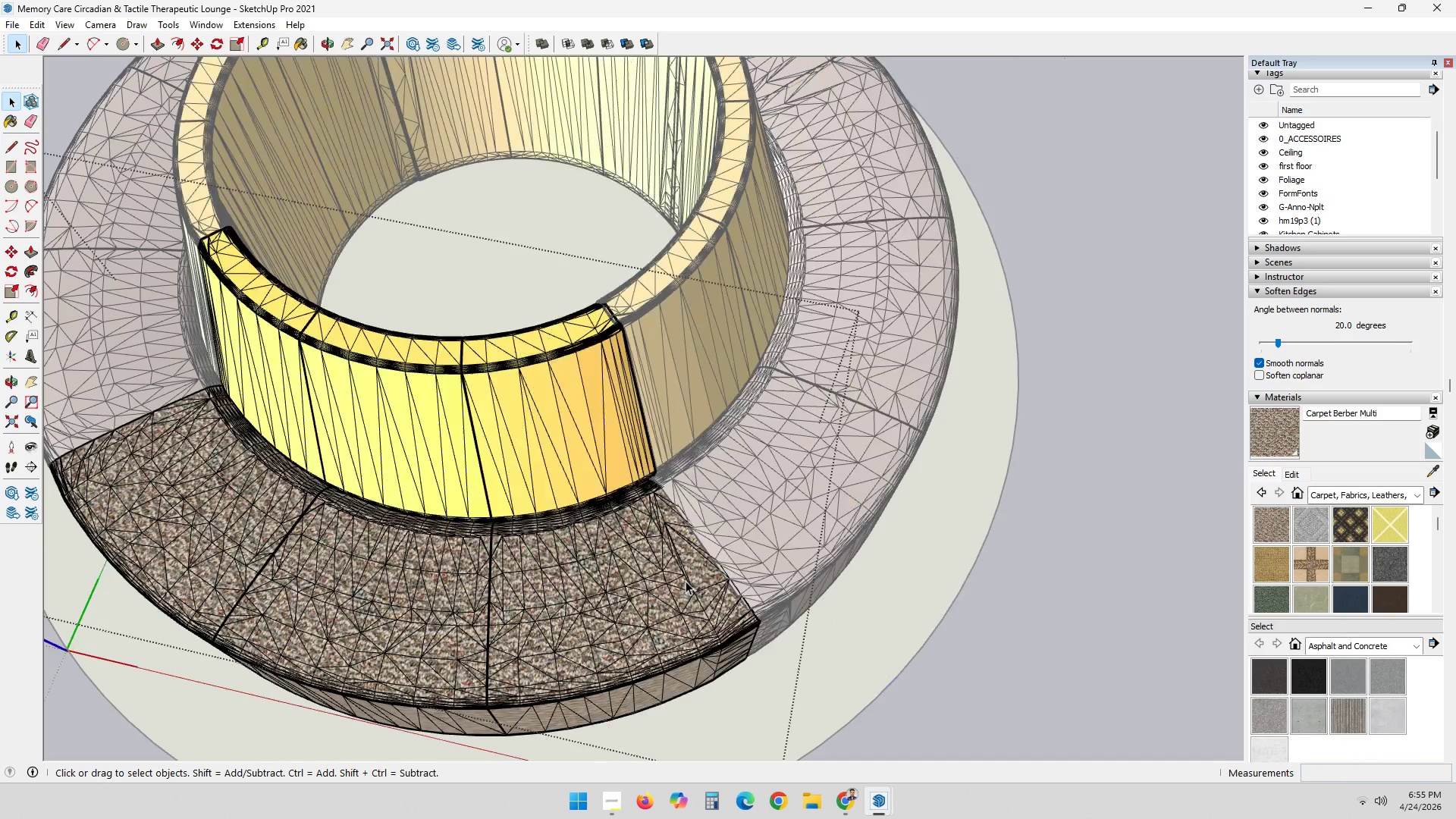 
triple_click([686, 581])
 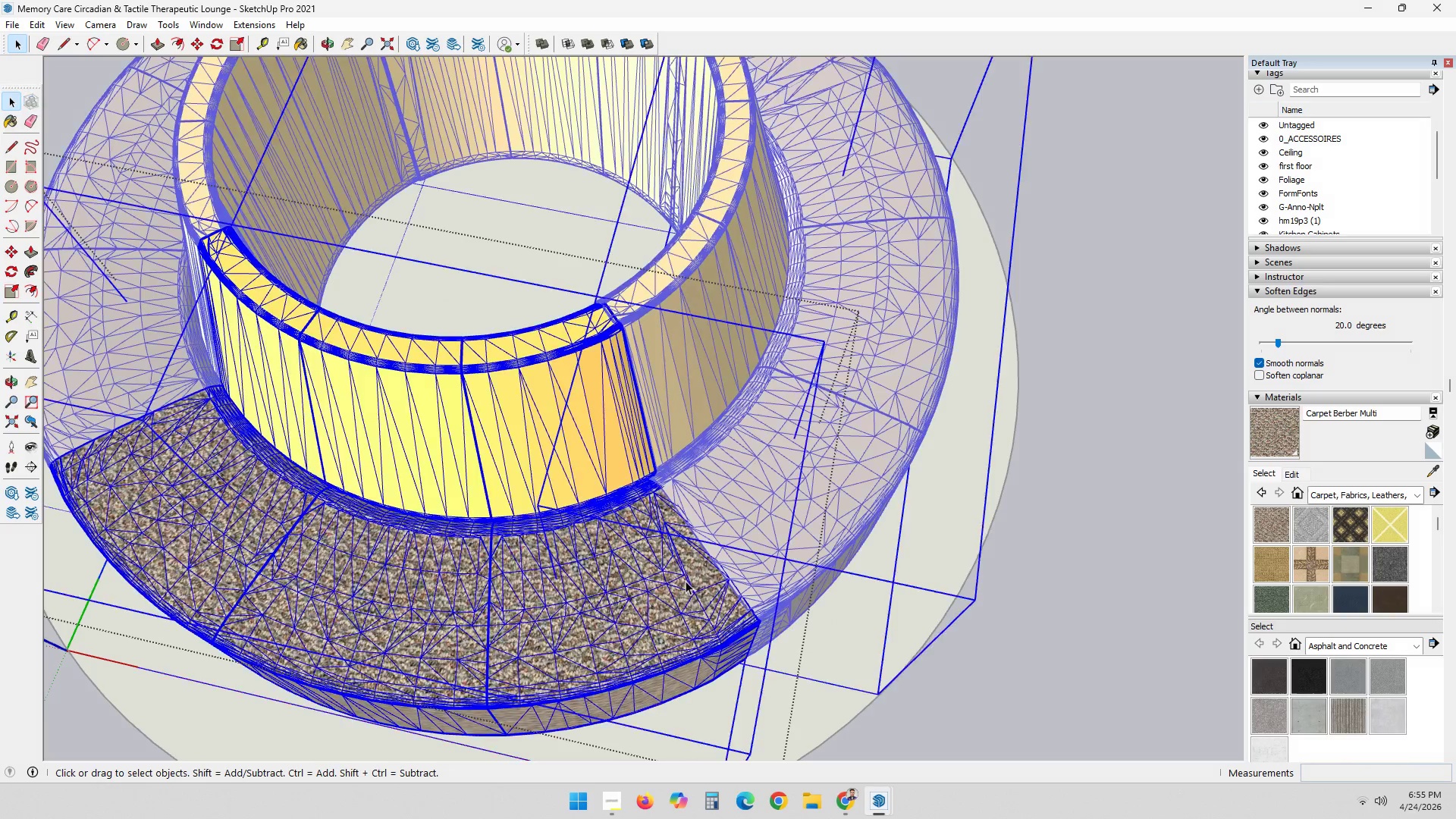 
triple_click([686, 581])
 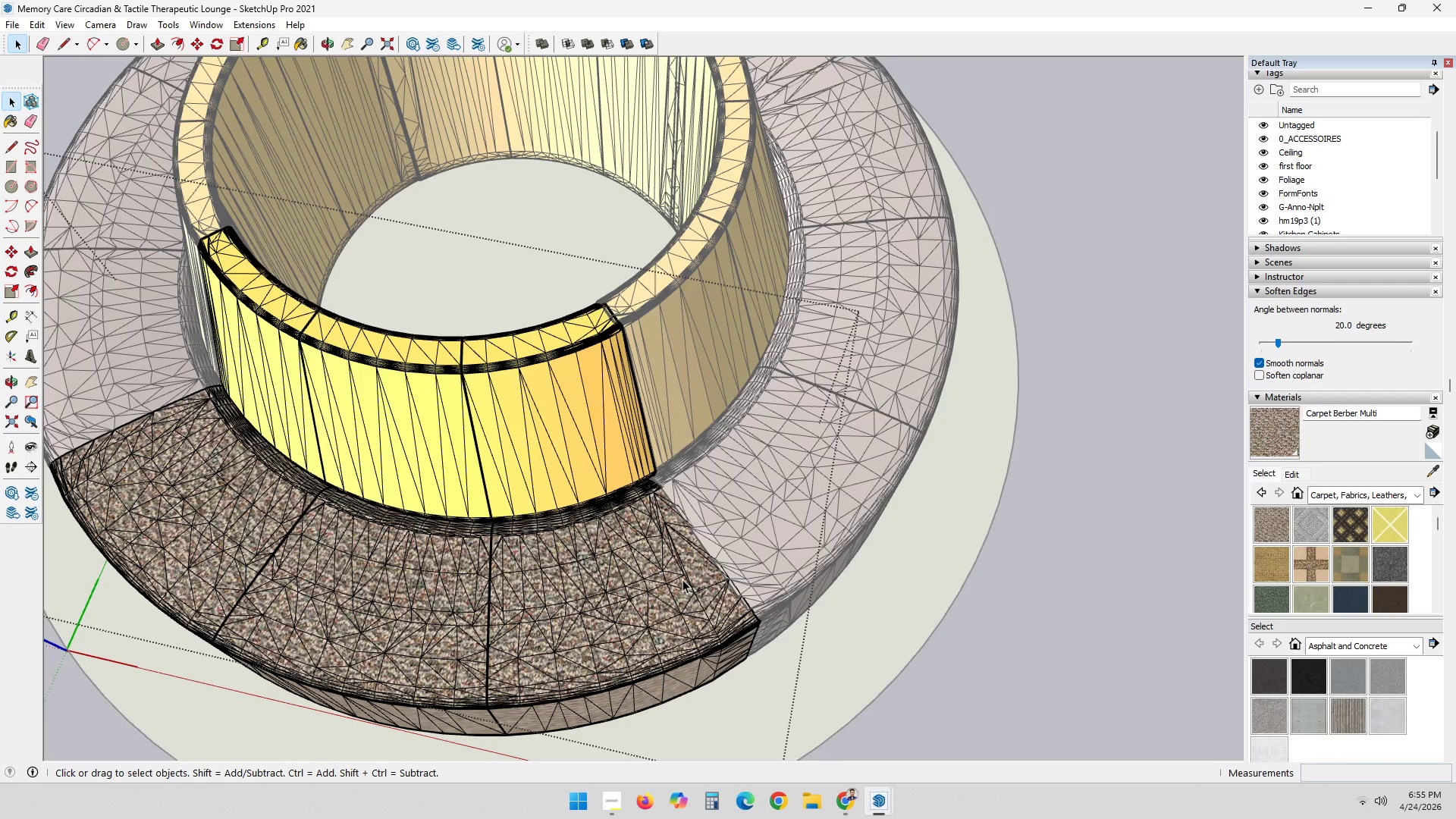 
left_click([982, 574])
 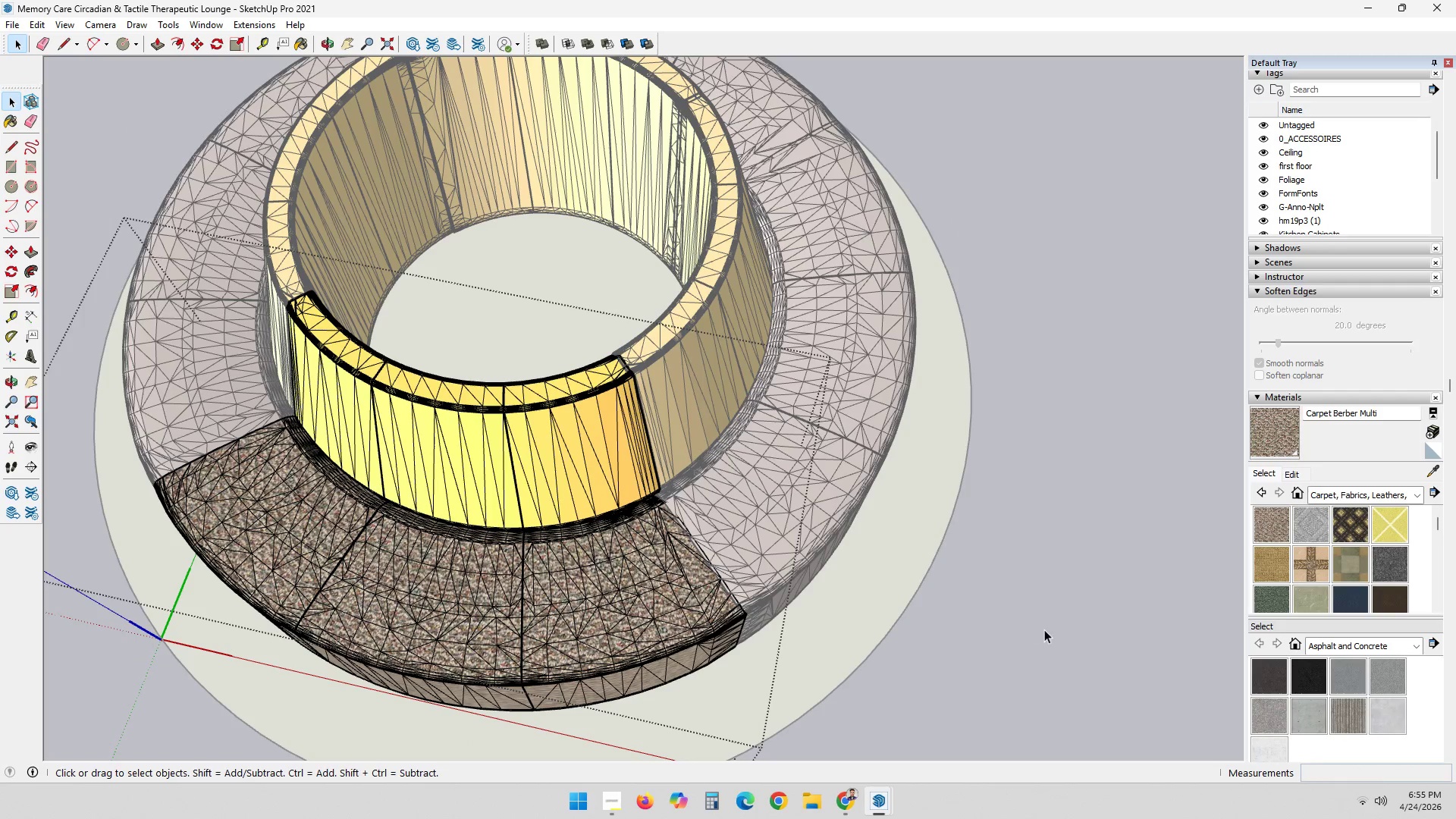 
scroll: coordinate [681, 579], scroll_direction: down, amount: 3.0
 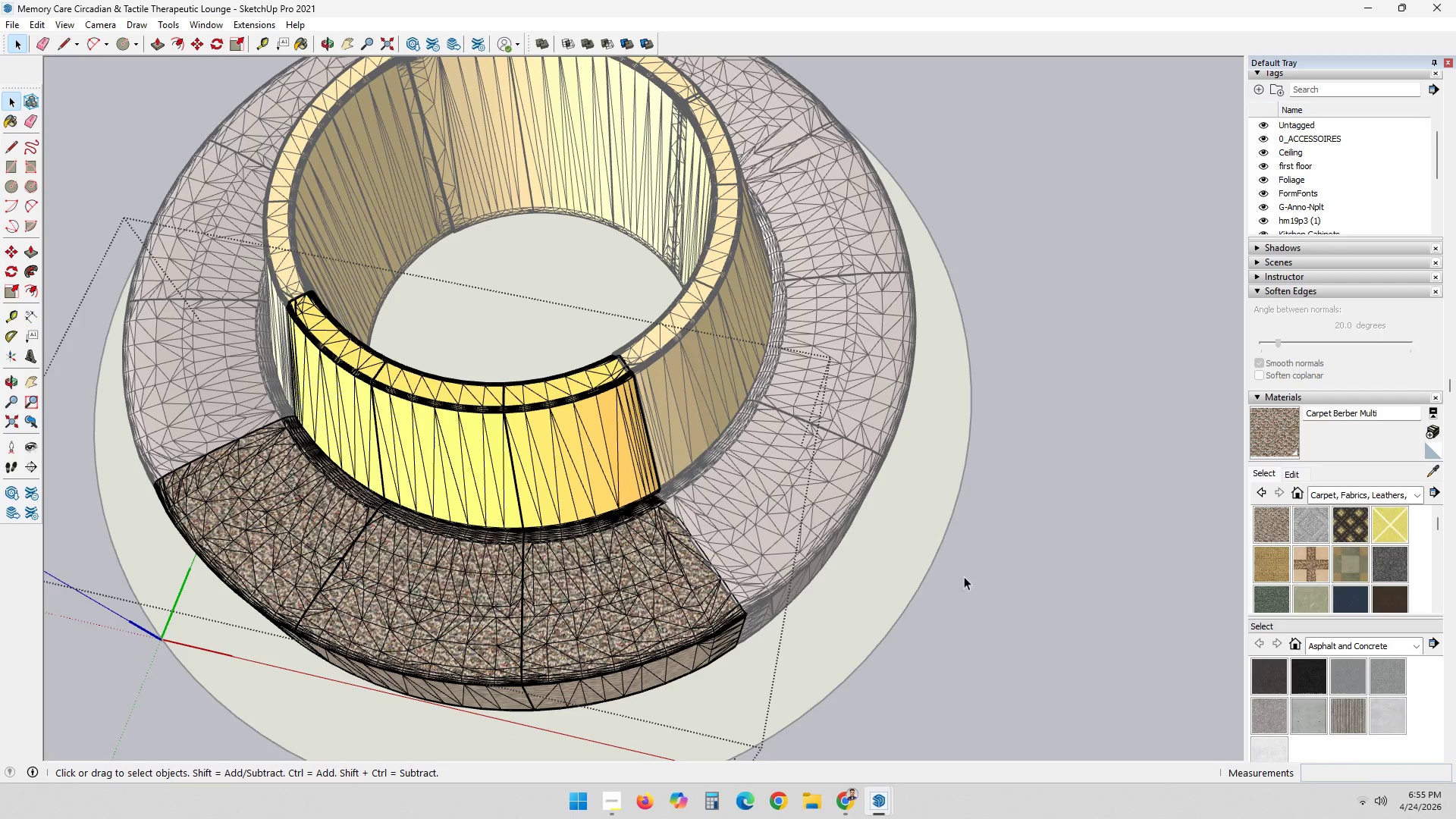 
left_click([1044, 629])
 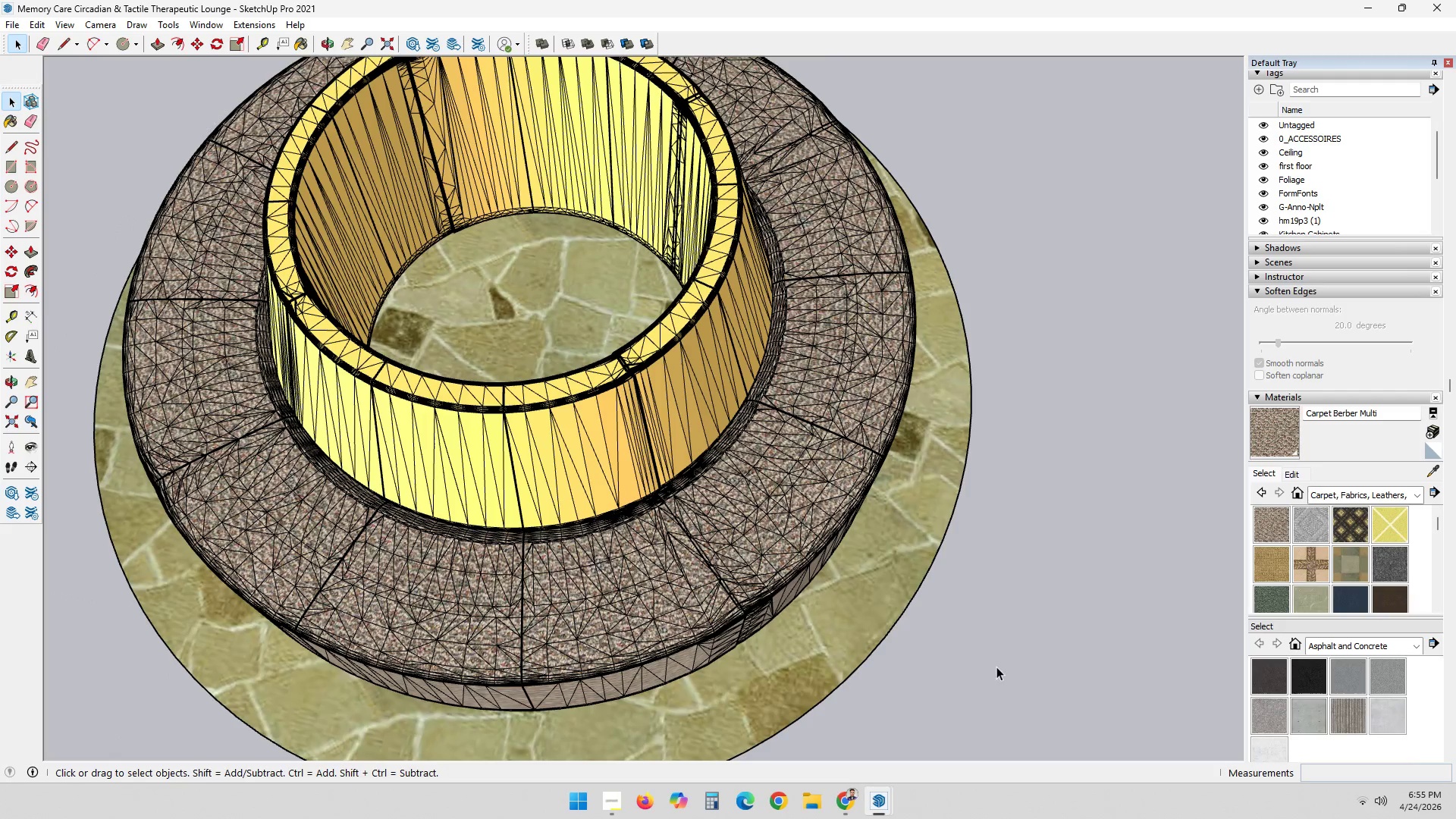 
scroll: coordinate [774, 472], scroll_direction: down, amount: 6.0
 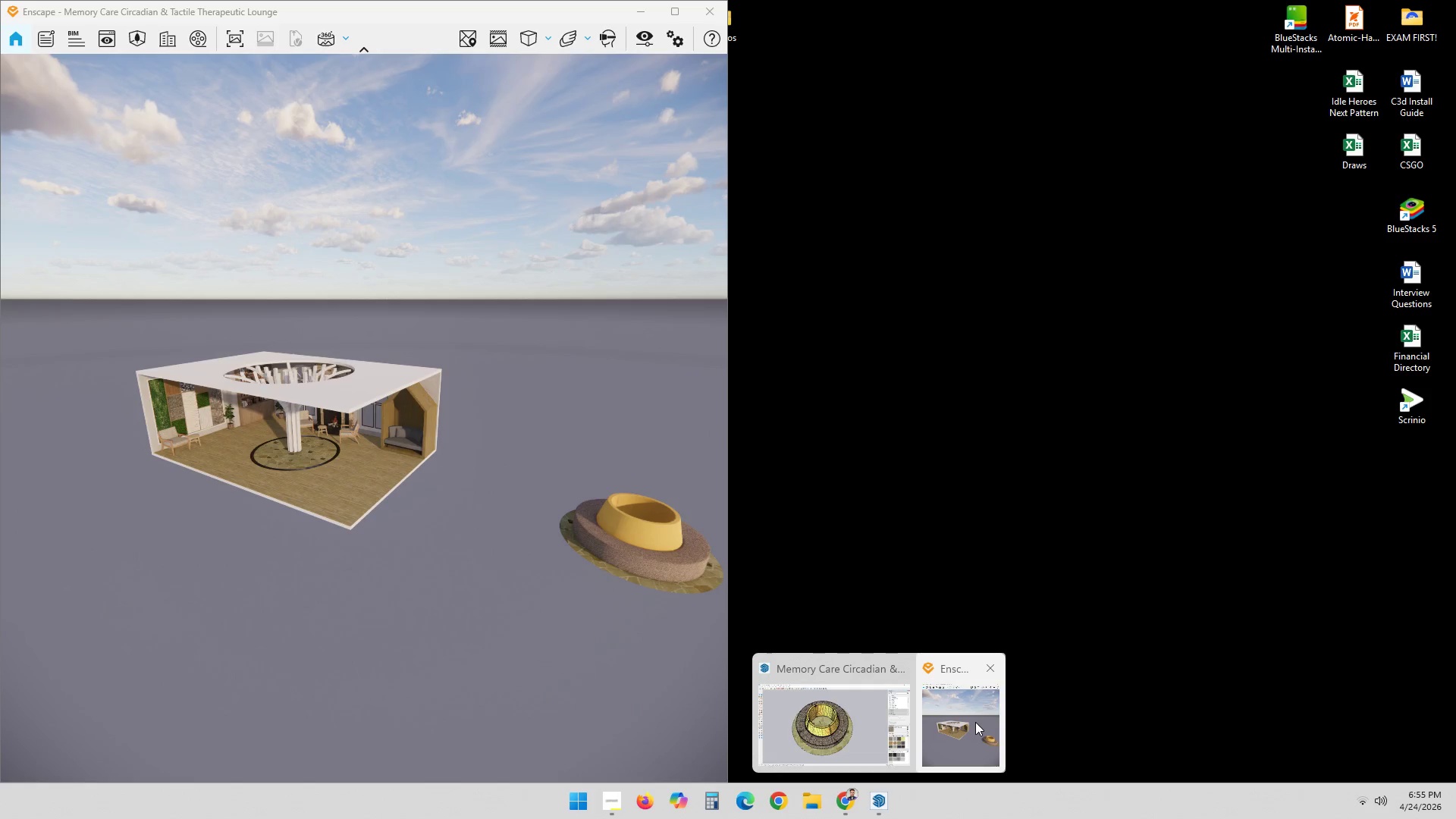 
left_click([975, 722])
 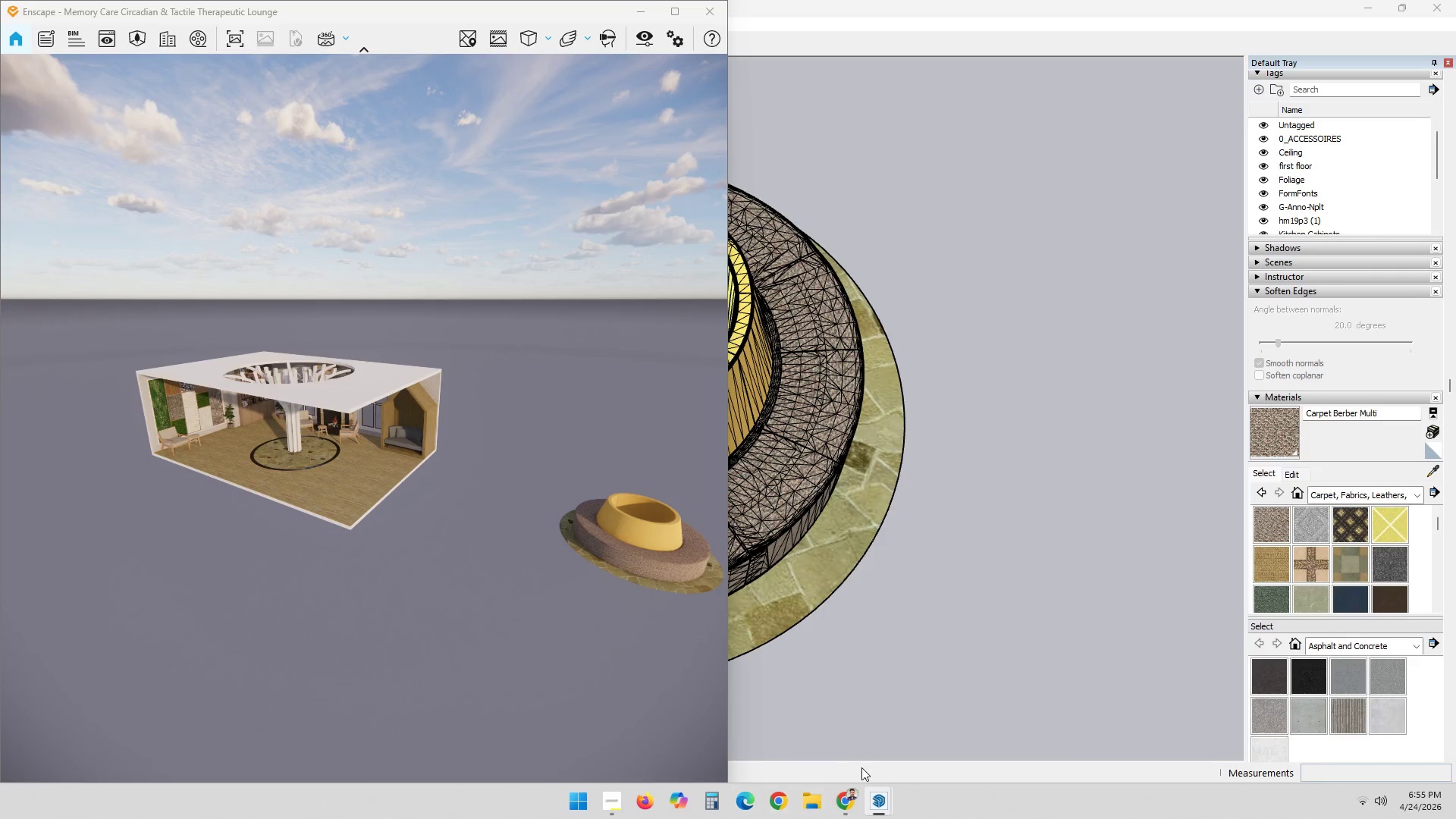 
wait(5.62)
 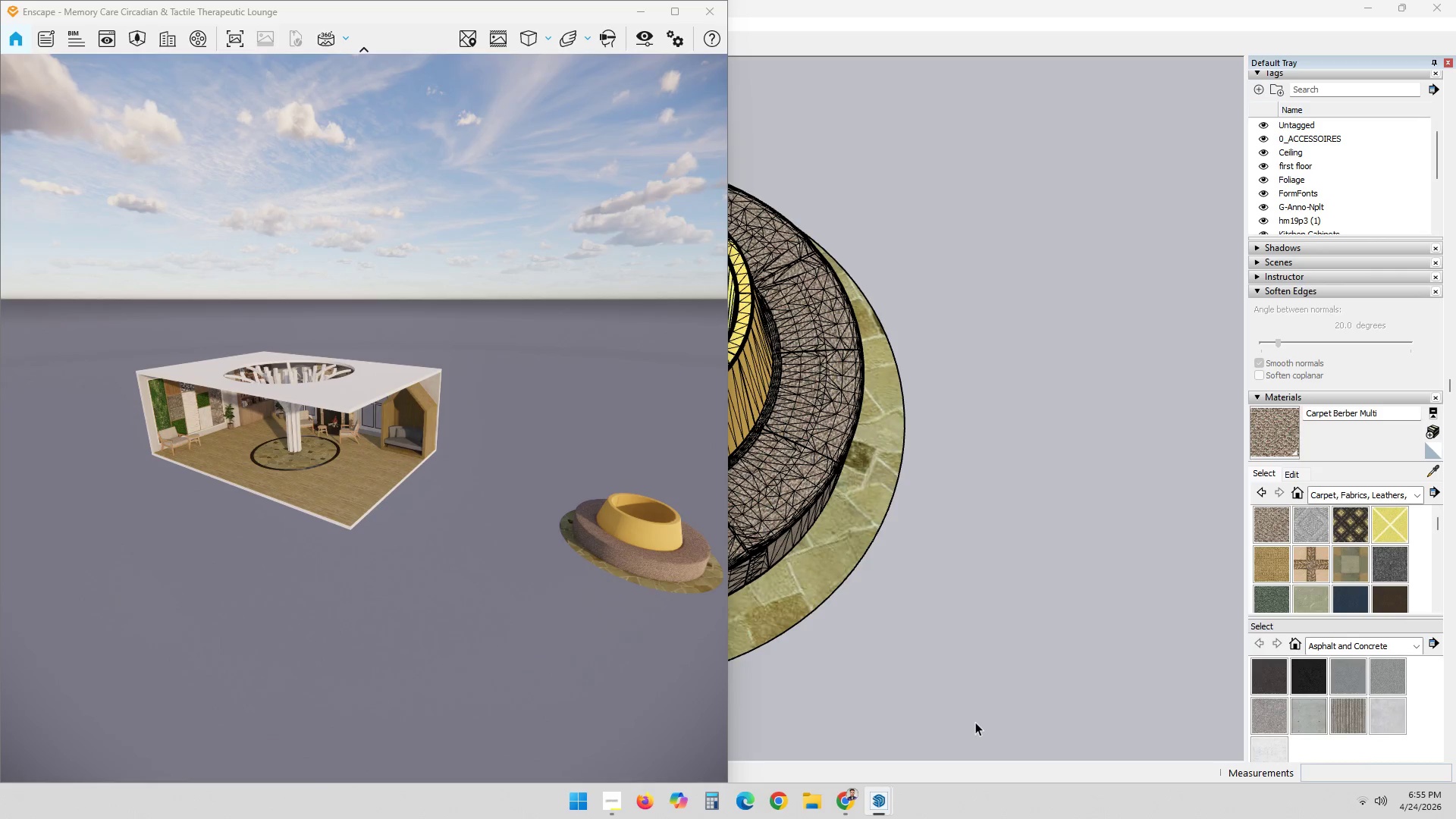 
left_click([714, 12])
 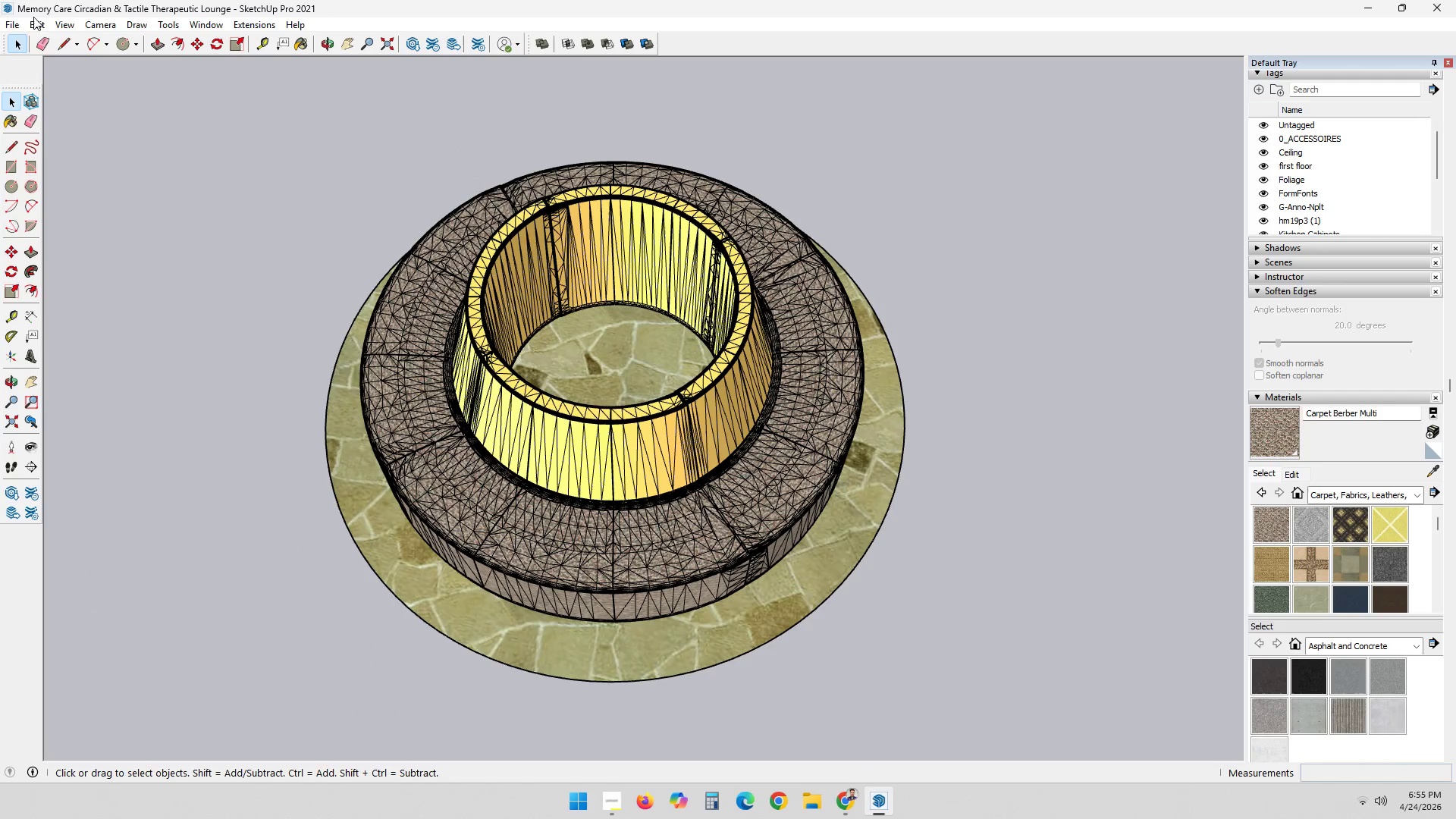 
left_click([11, 28])
 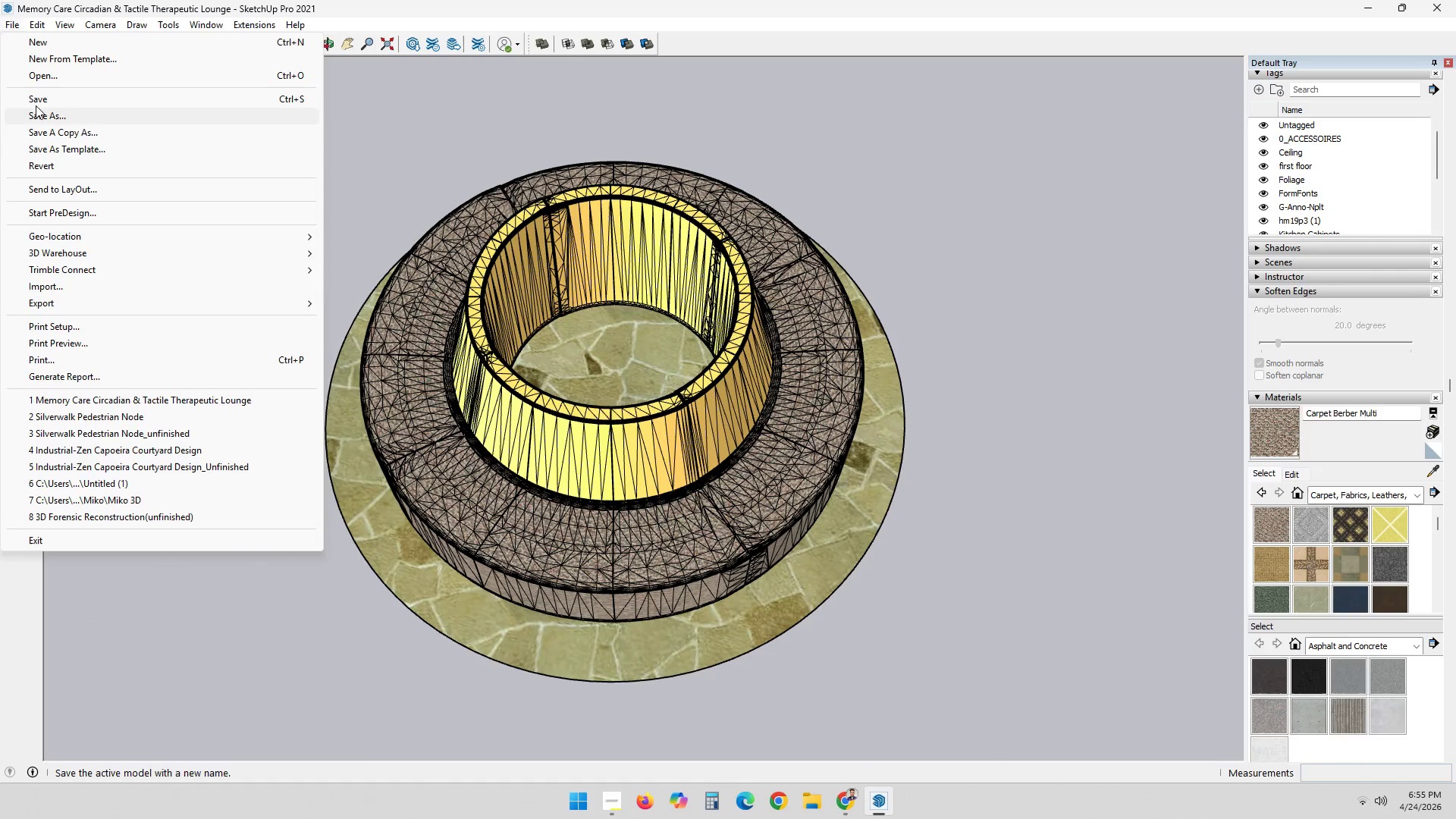 
left_click([38, 103])
 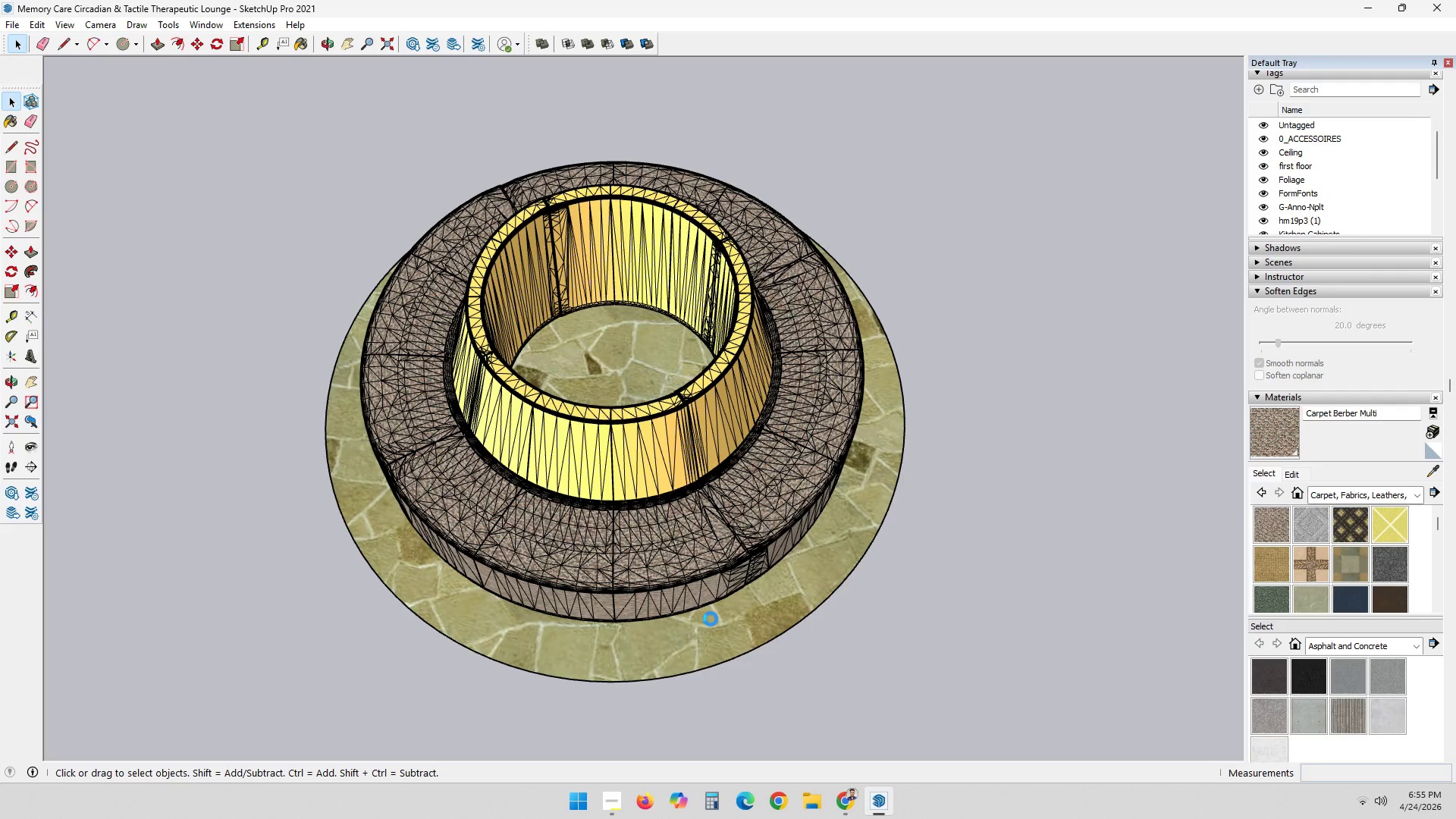 